 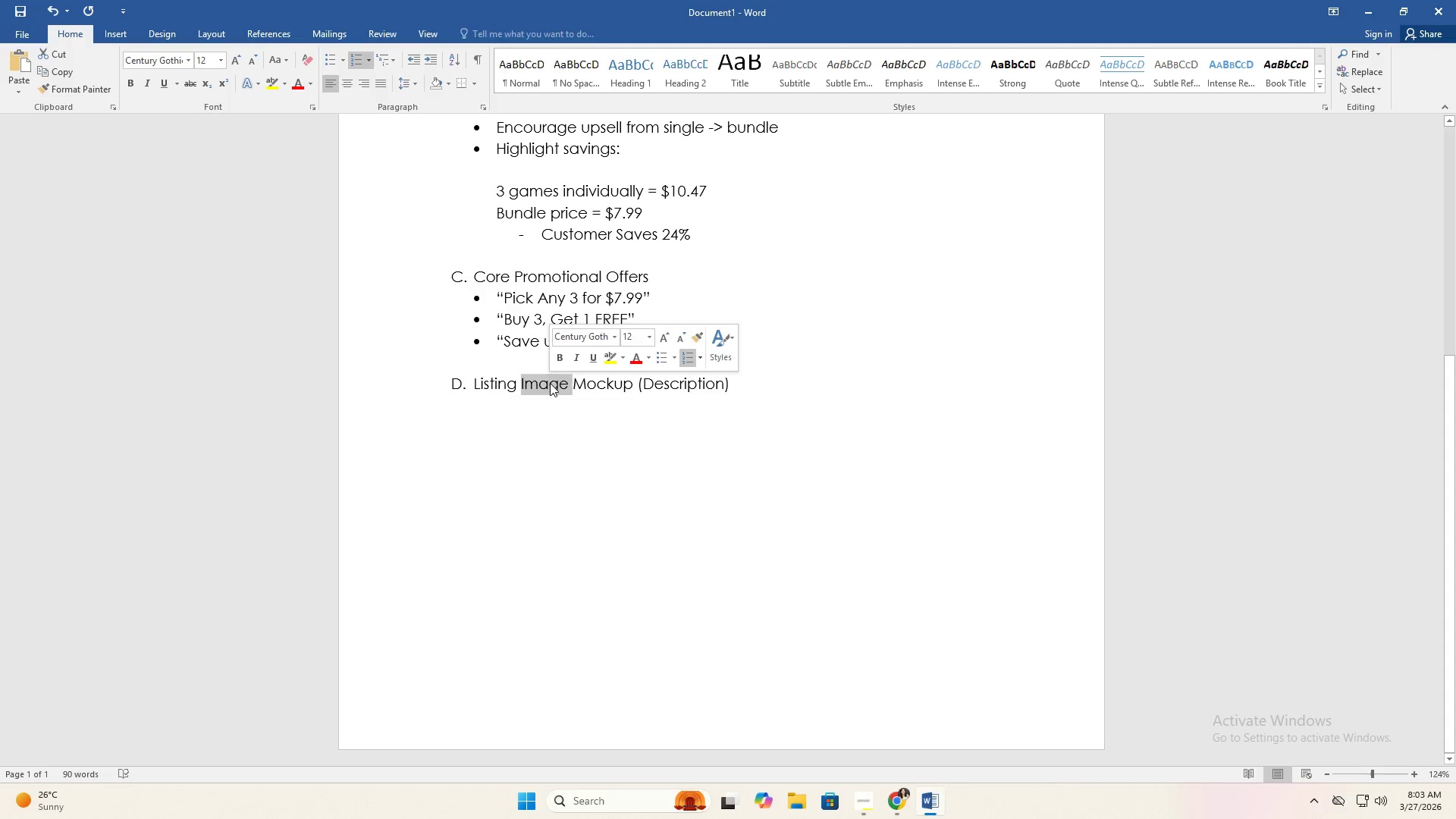 
key(Backspace)
 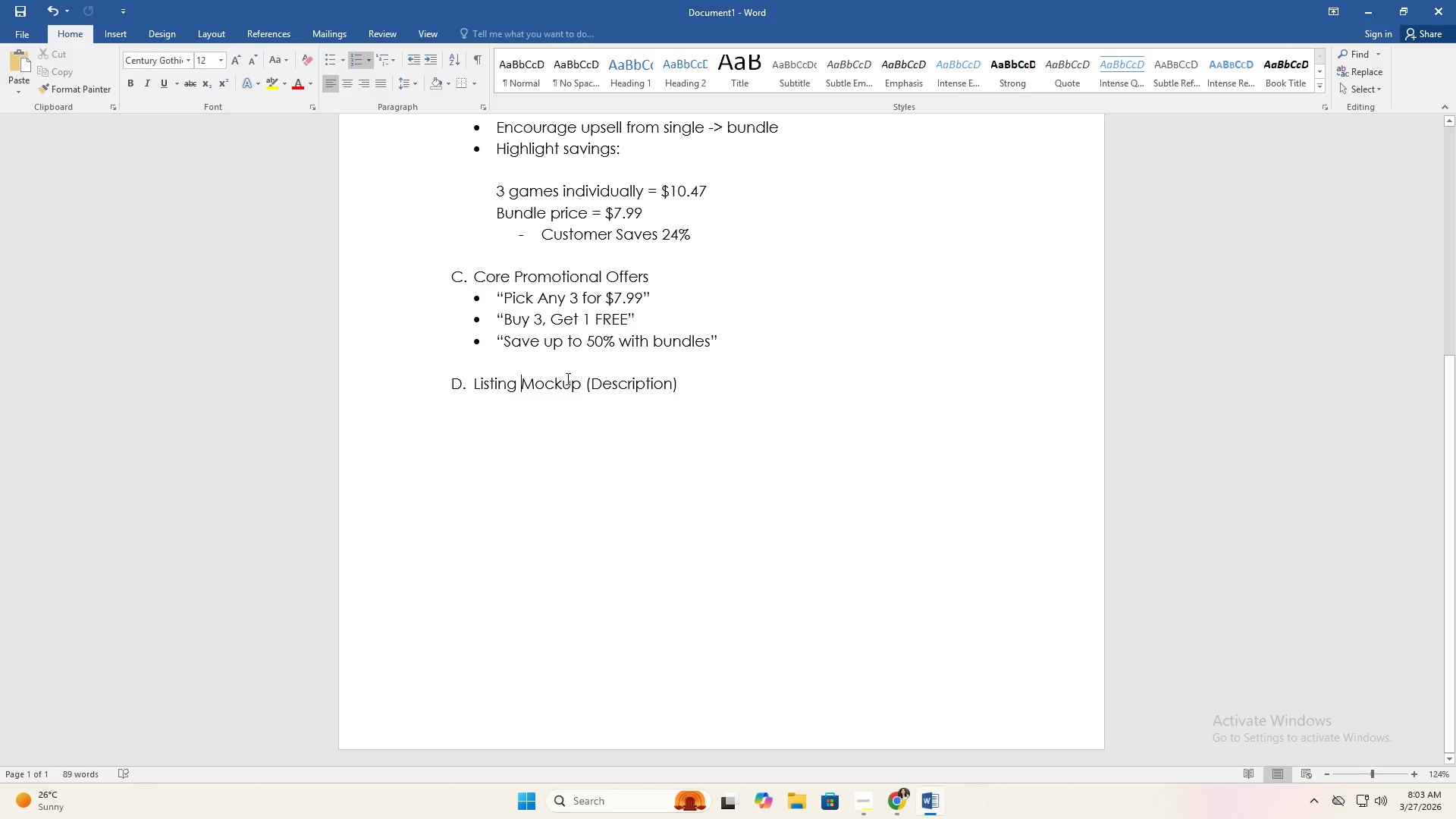 
left_click([601, 460])
 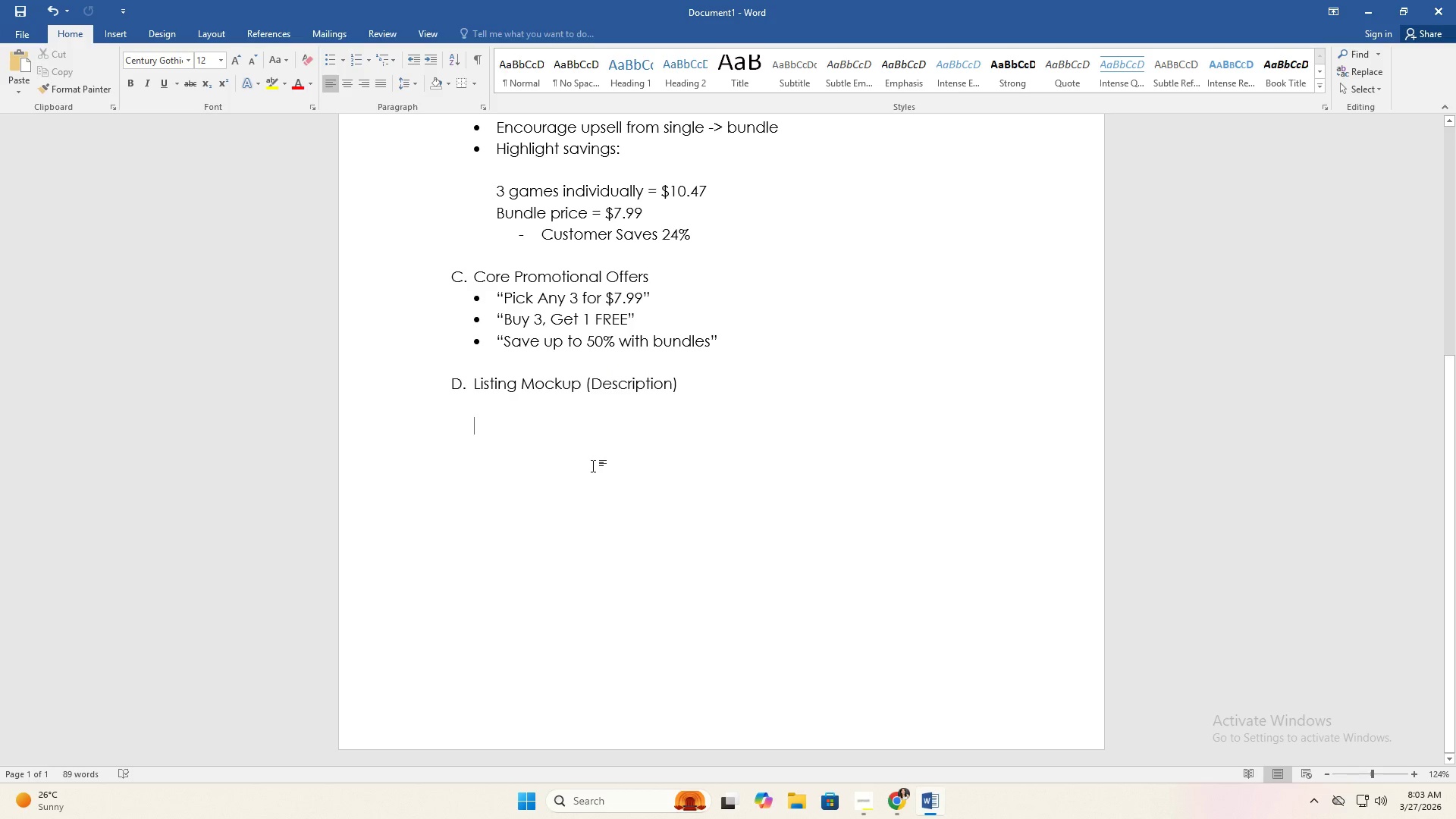 
wait(9.08)
 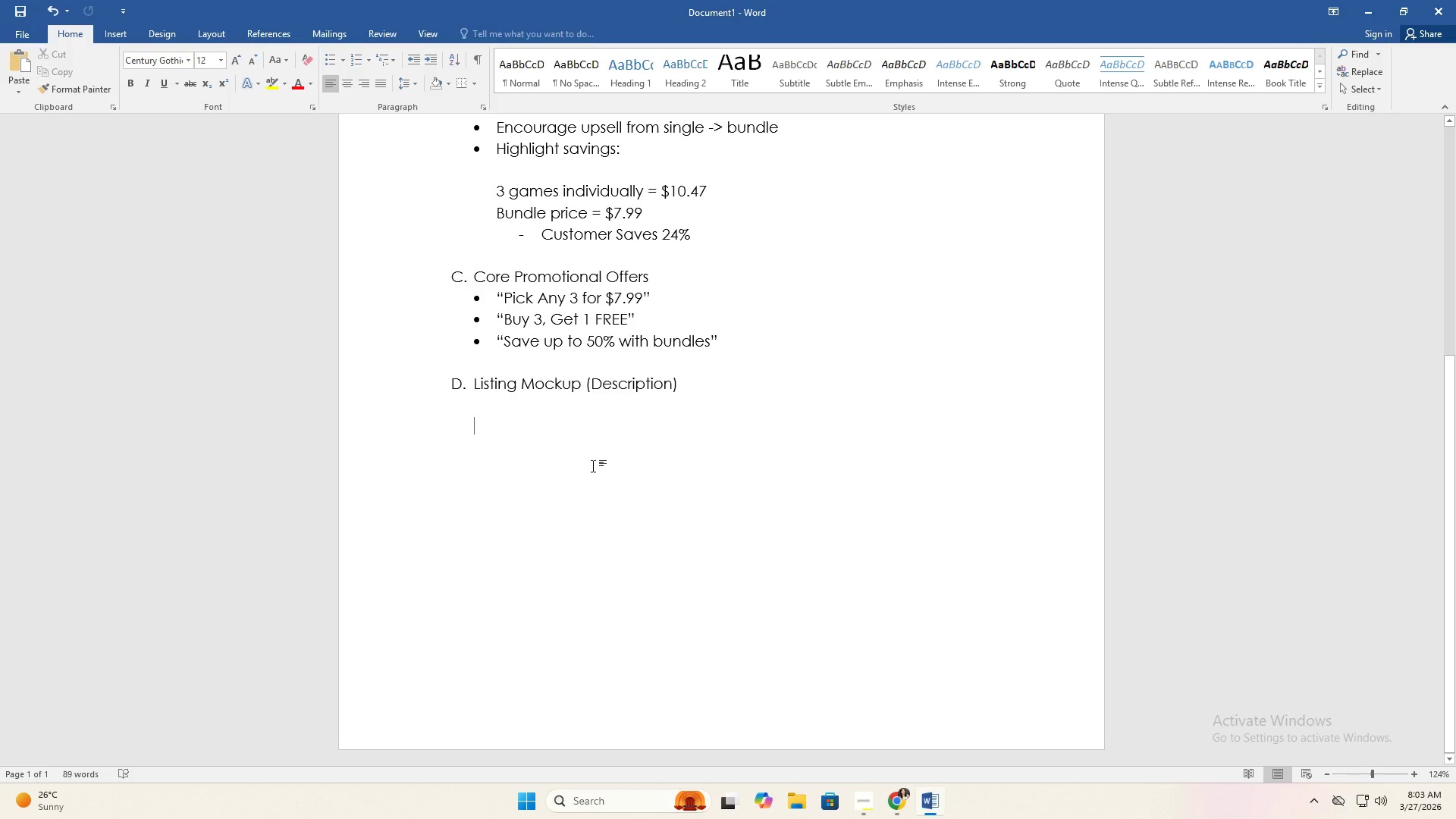 
type(Title)
 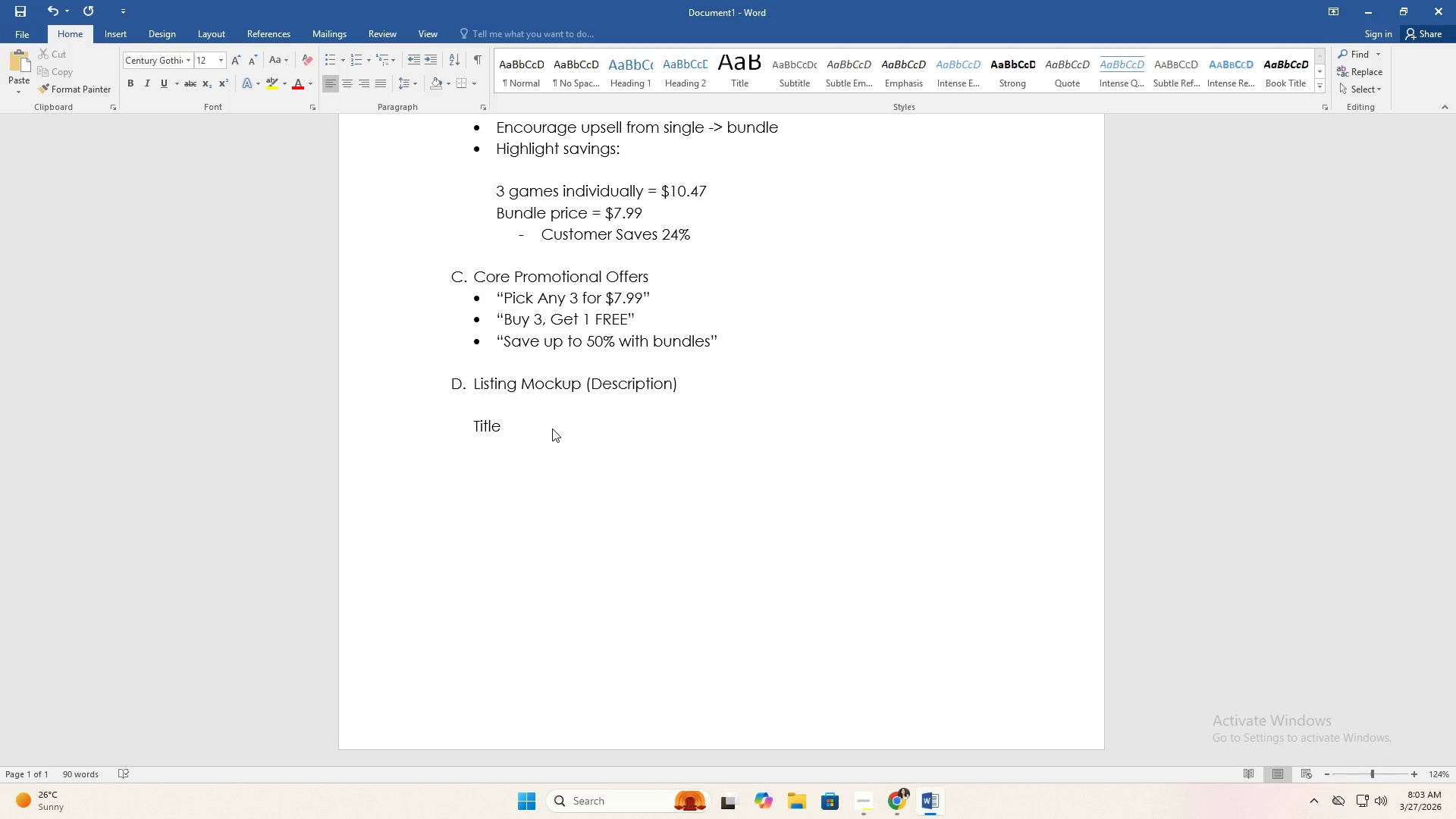 
wait(5.73)
 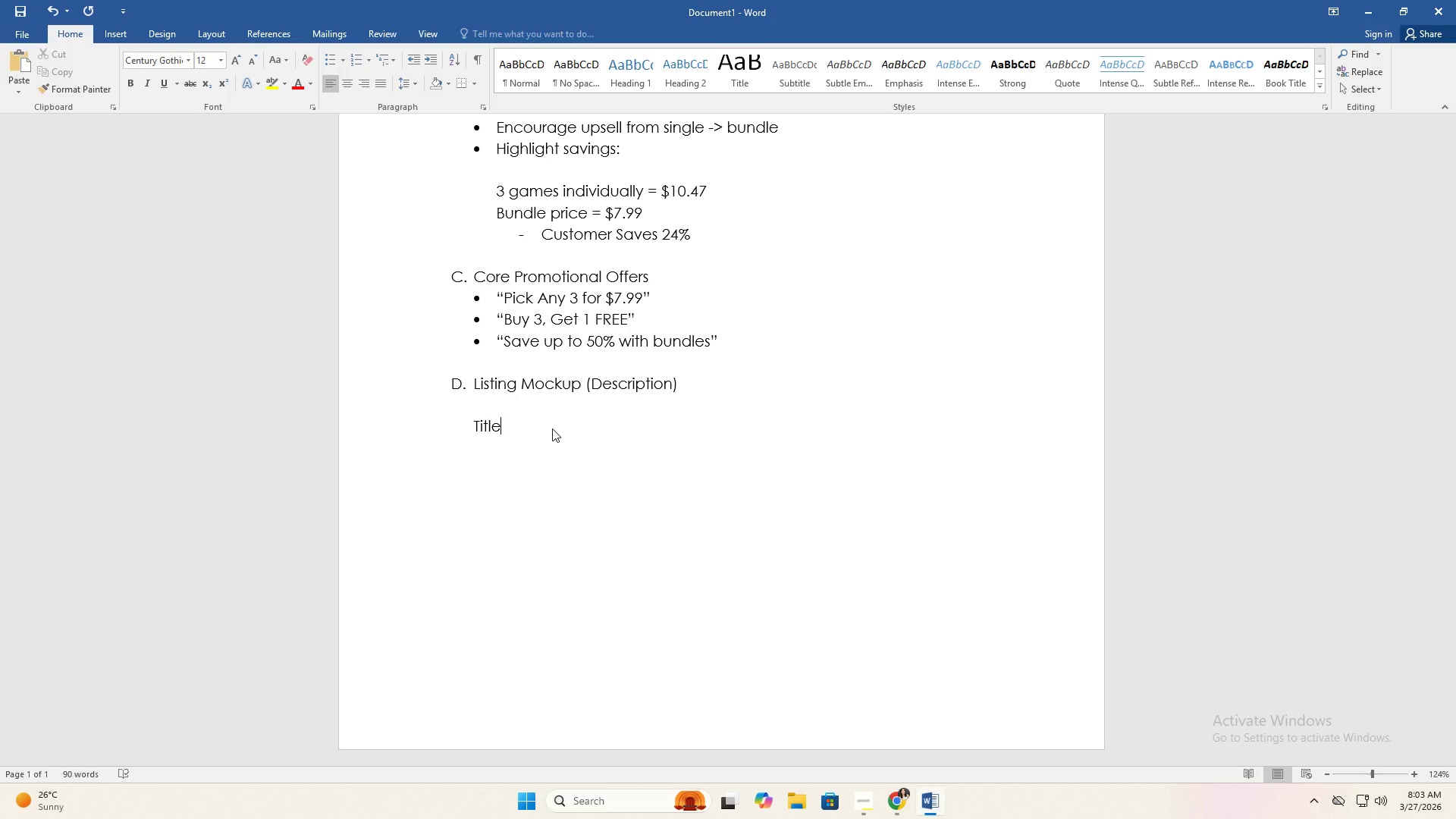 
type( )
key(Backspace)
type(: Nebula Baby Bingo - Celestial Baby Shower Game Printable)
 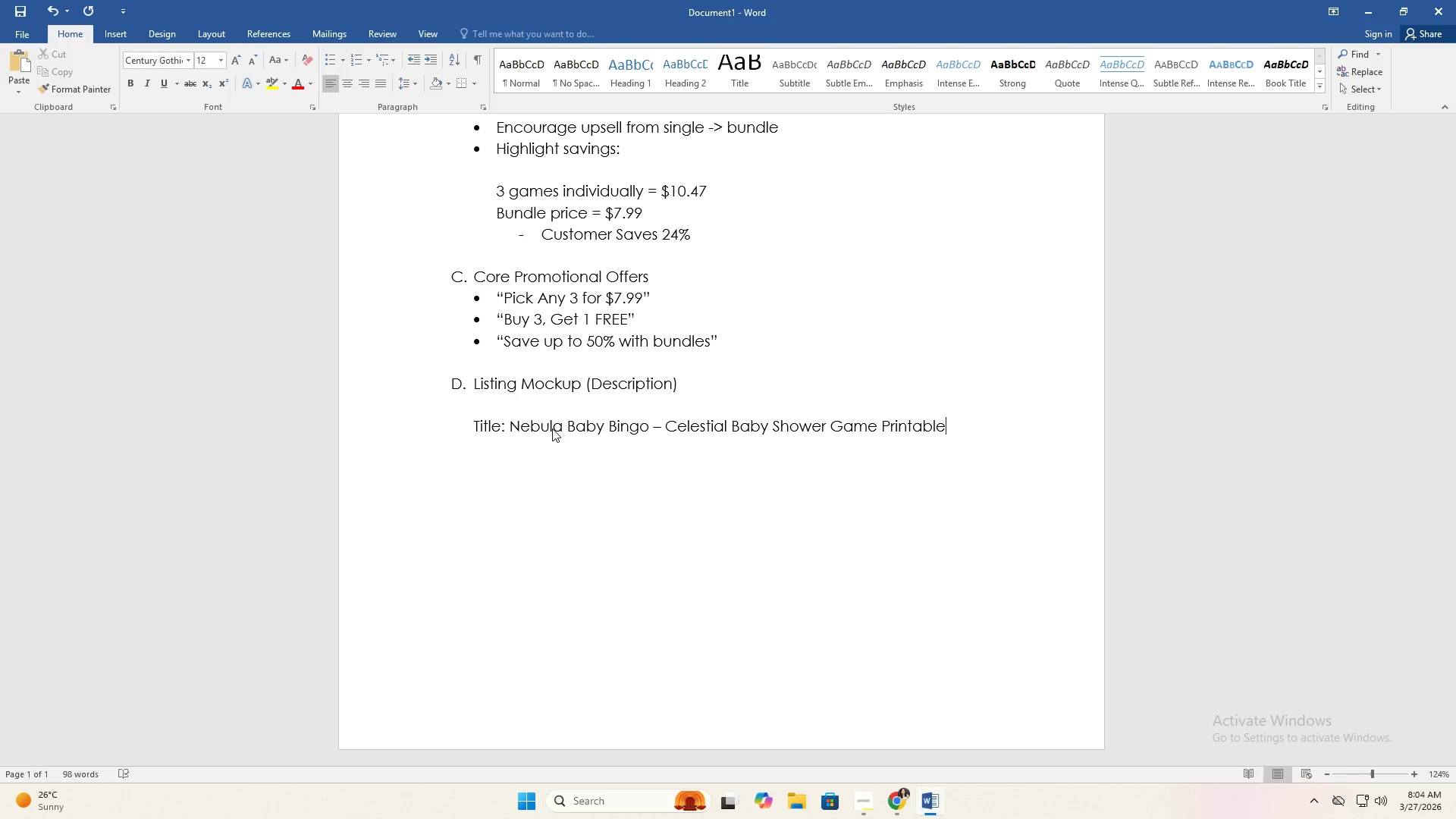 
key(Enter)
 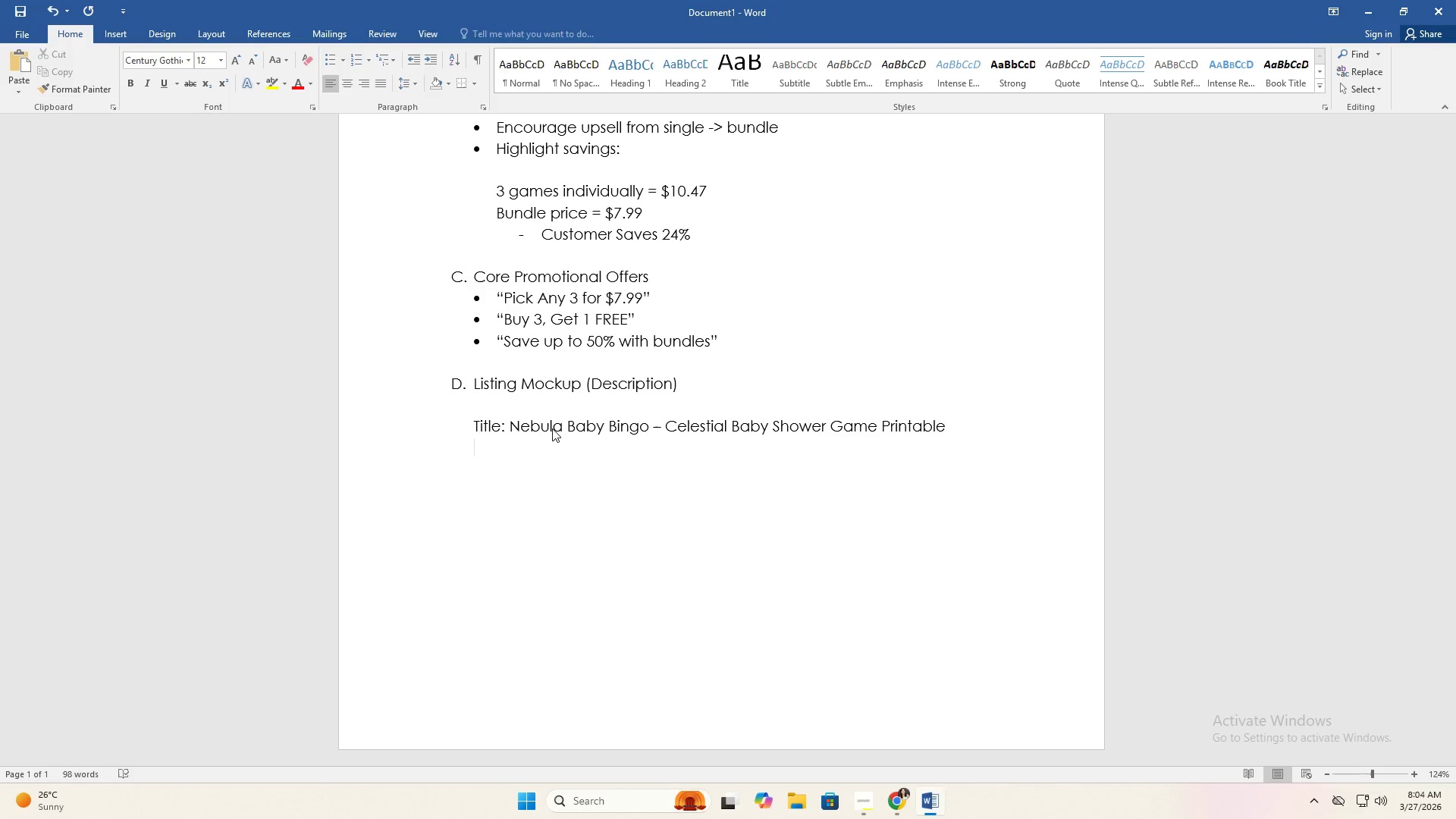 
type(Descriu)
key(Backspace)
key(Backspace)
type(iption Template:)
 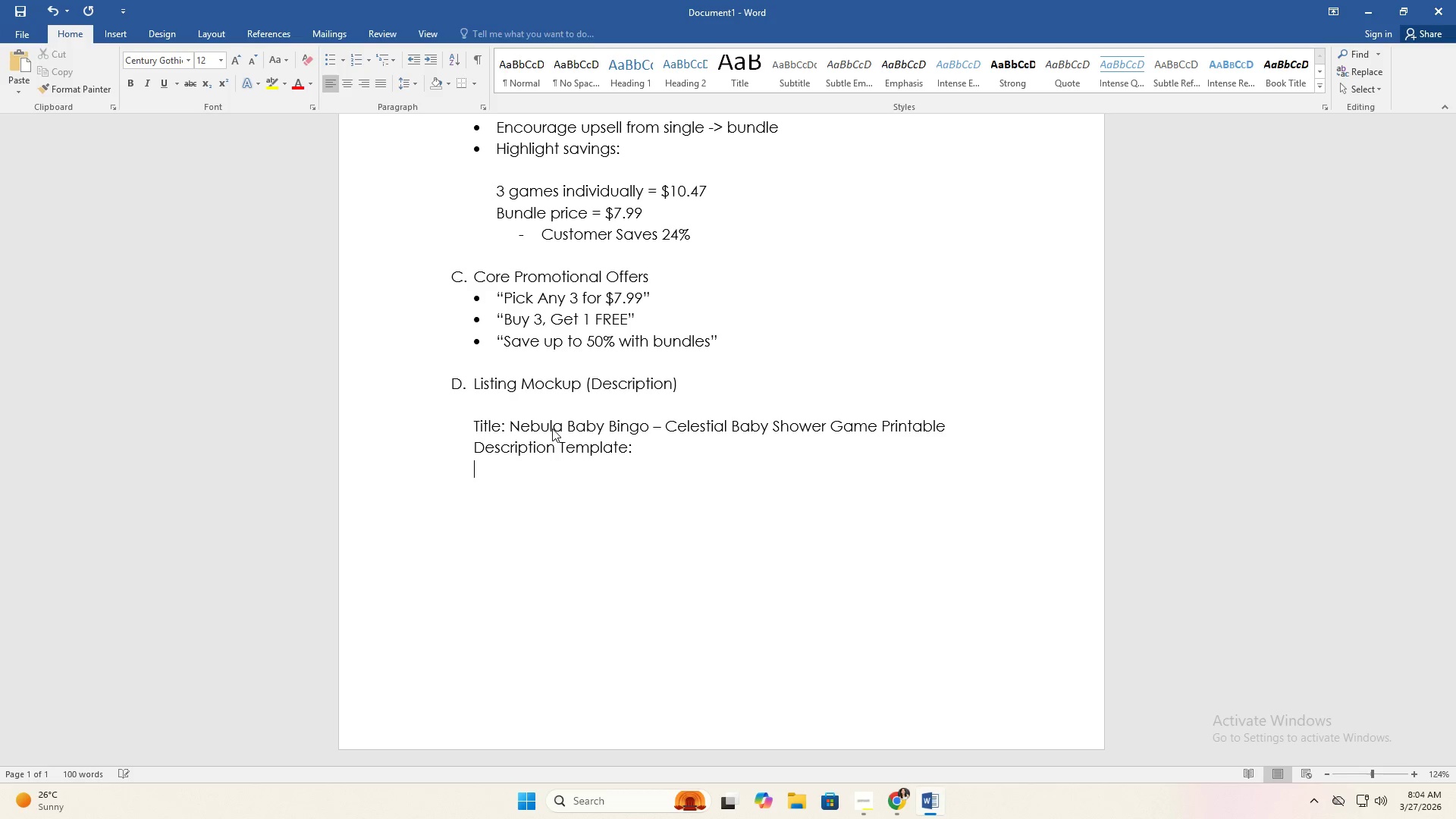 
 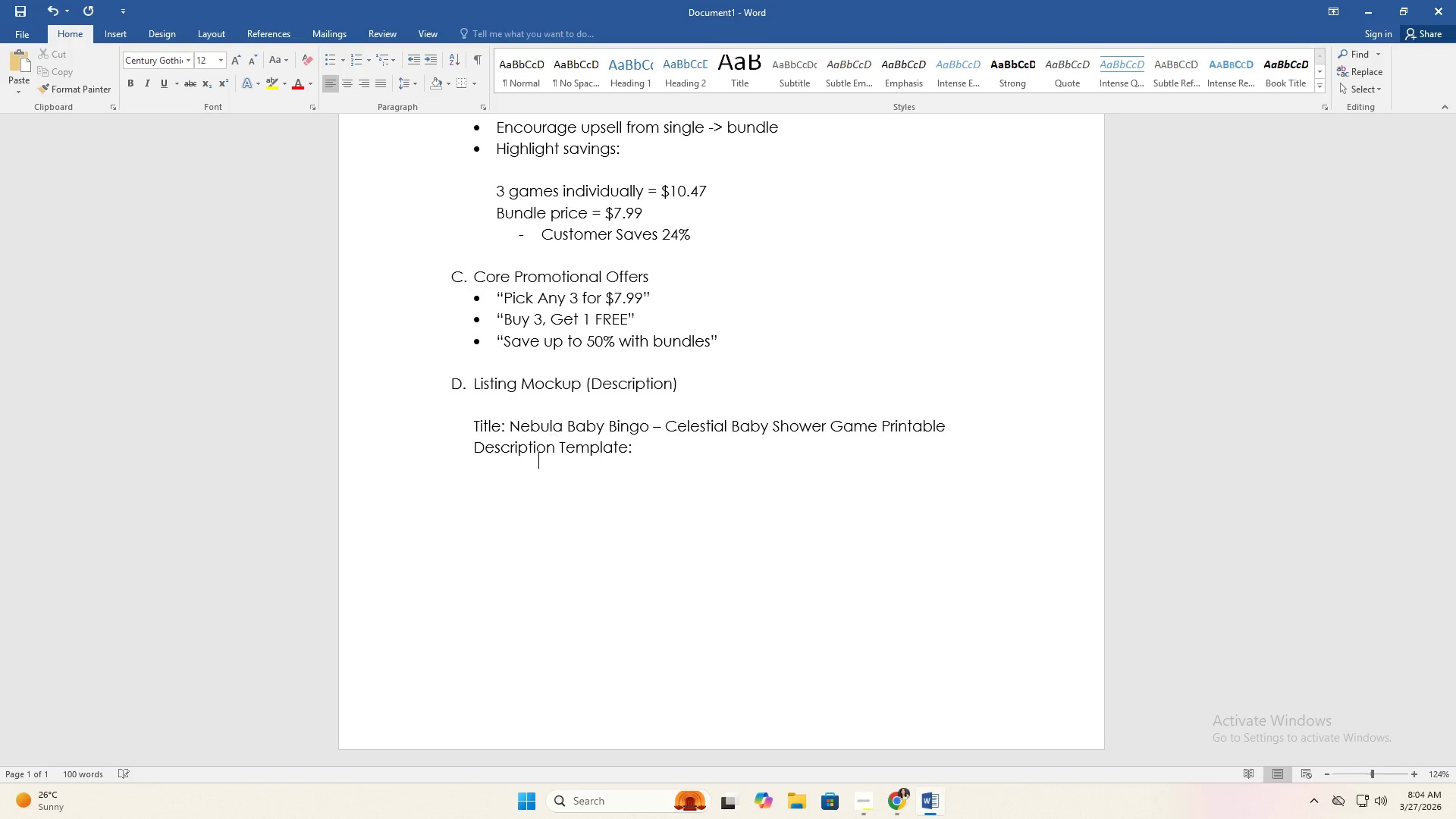 
key(Enter)
 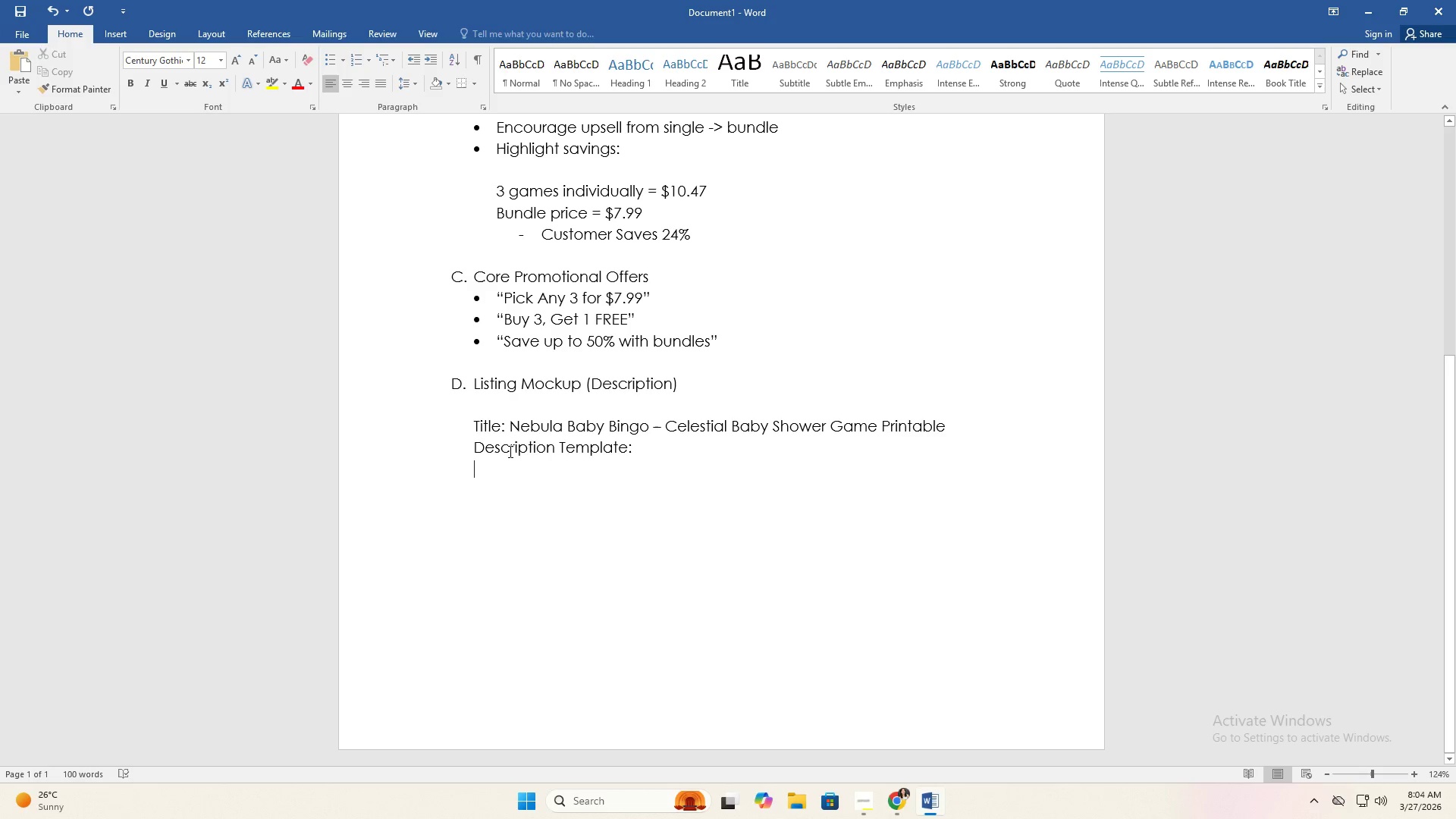 
left_click([510, 428])
 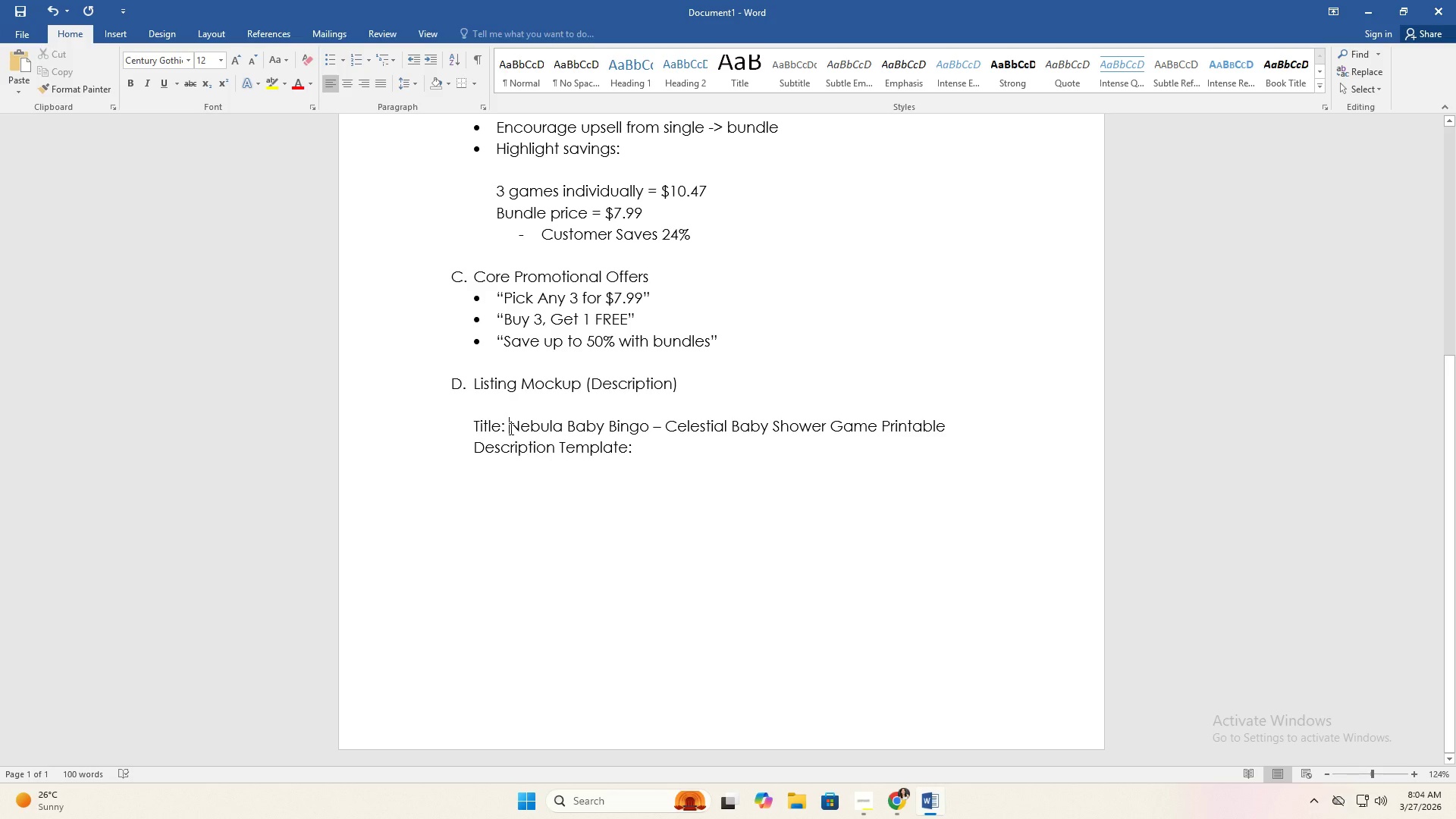 
key(Backspace)
 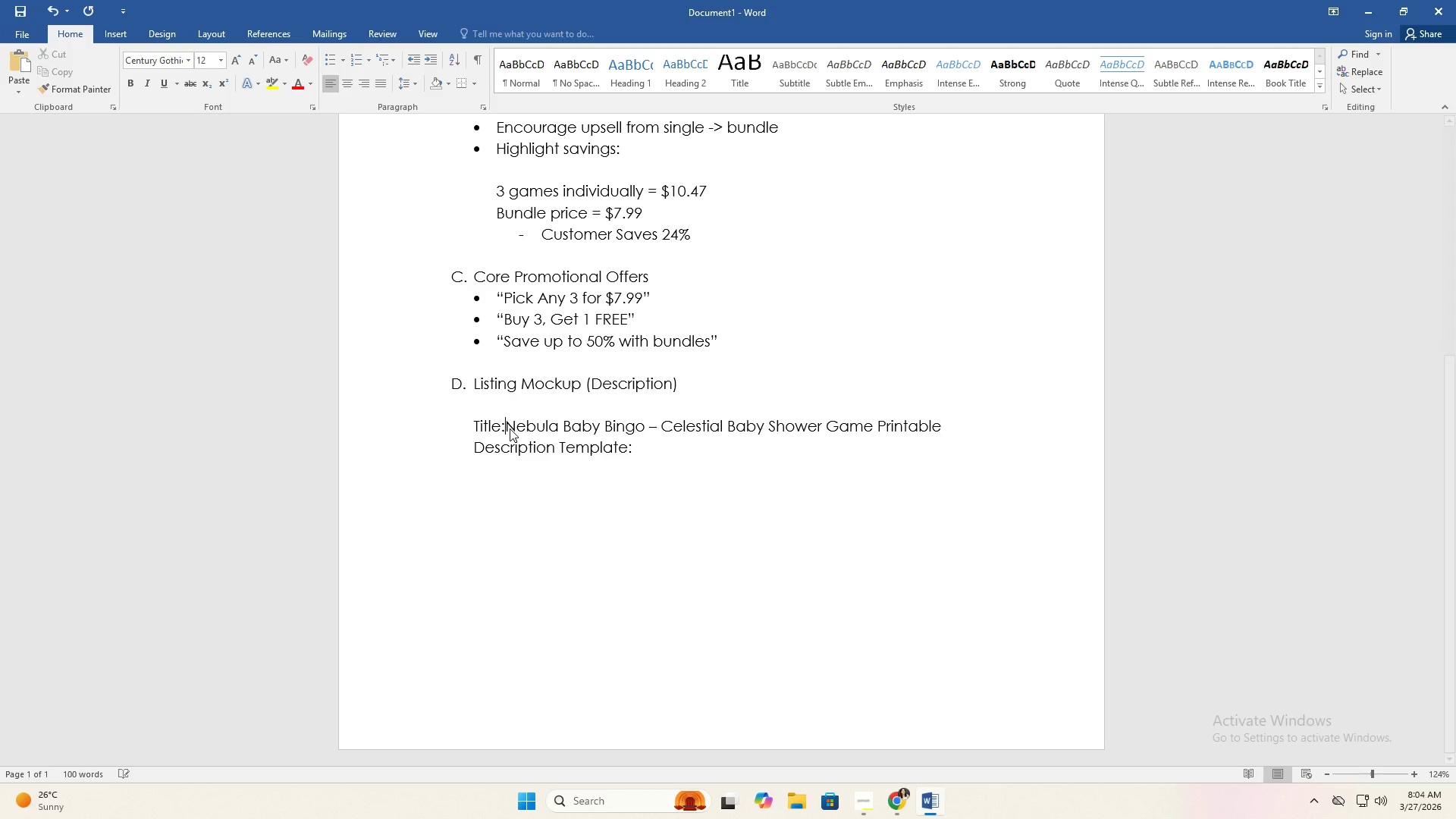 
key(Enter)
 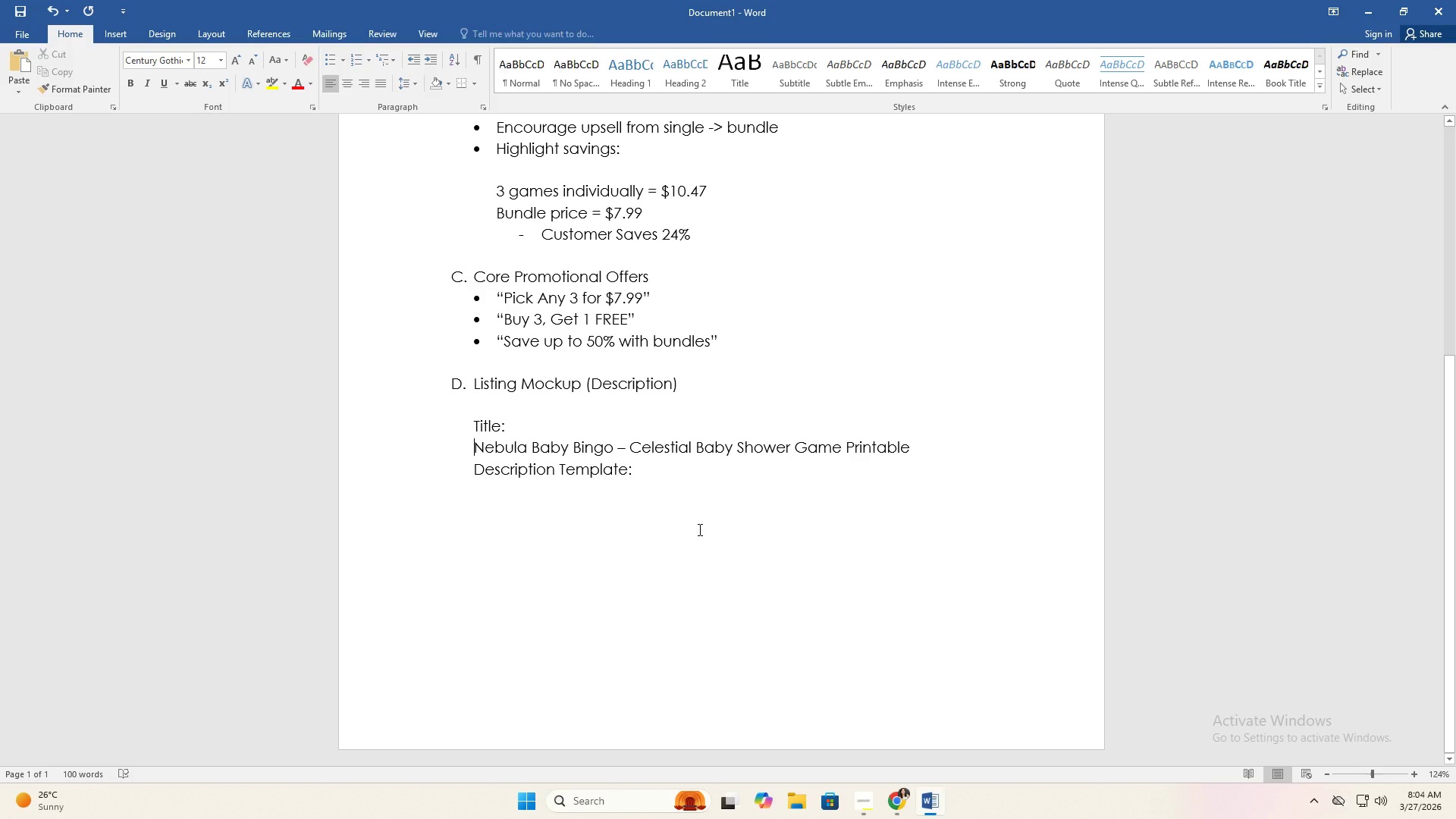 
left_click([884, 345])
 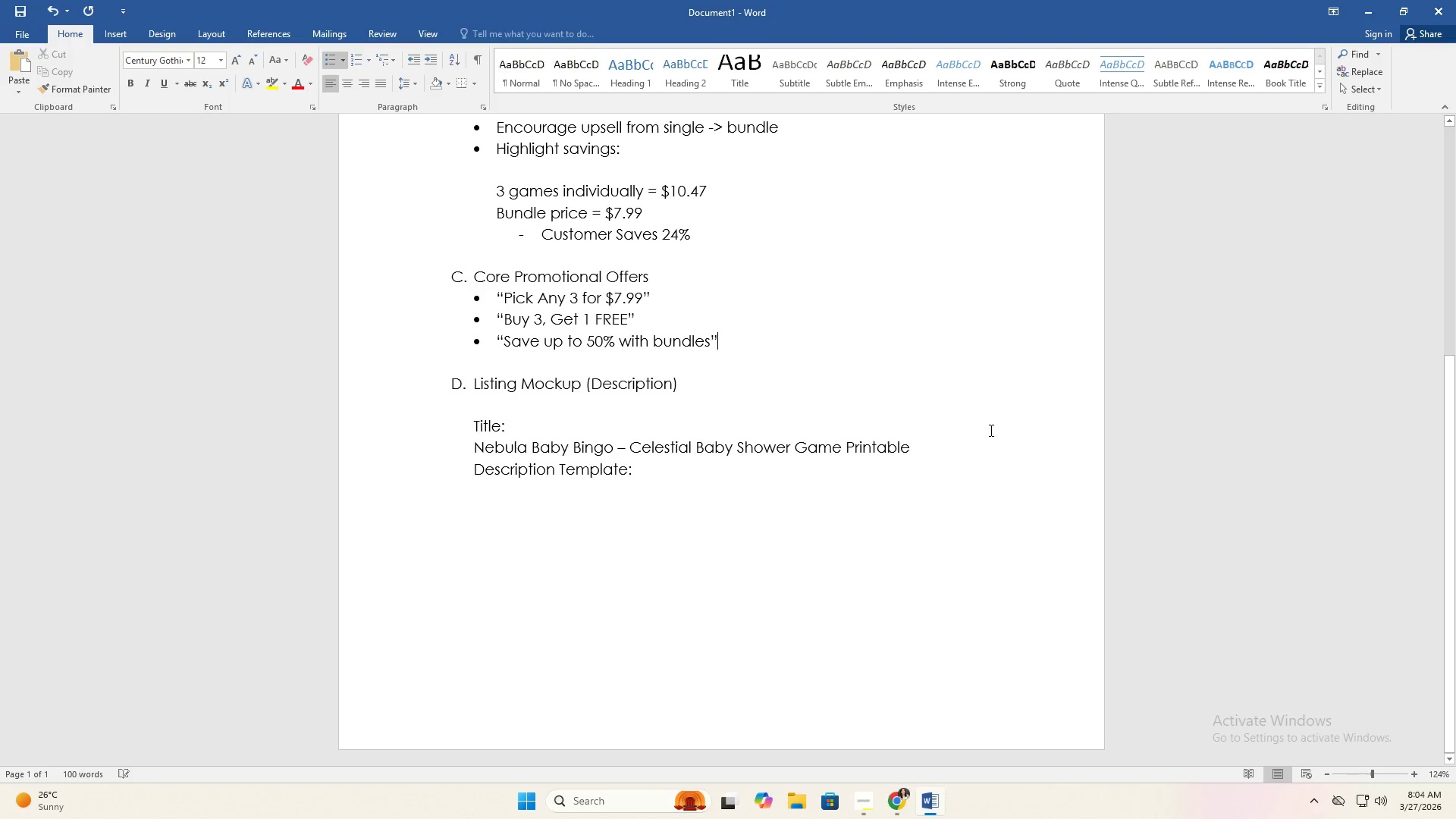 
left_click([1084, 400])
 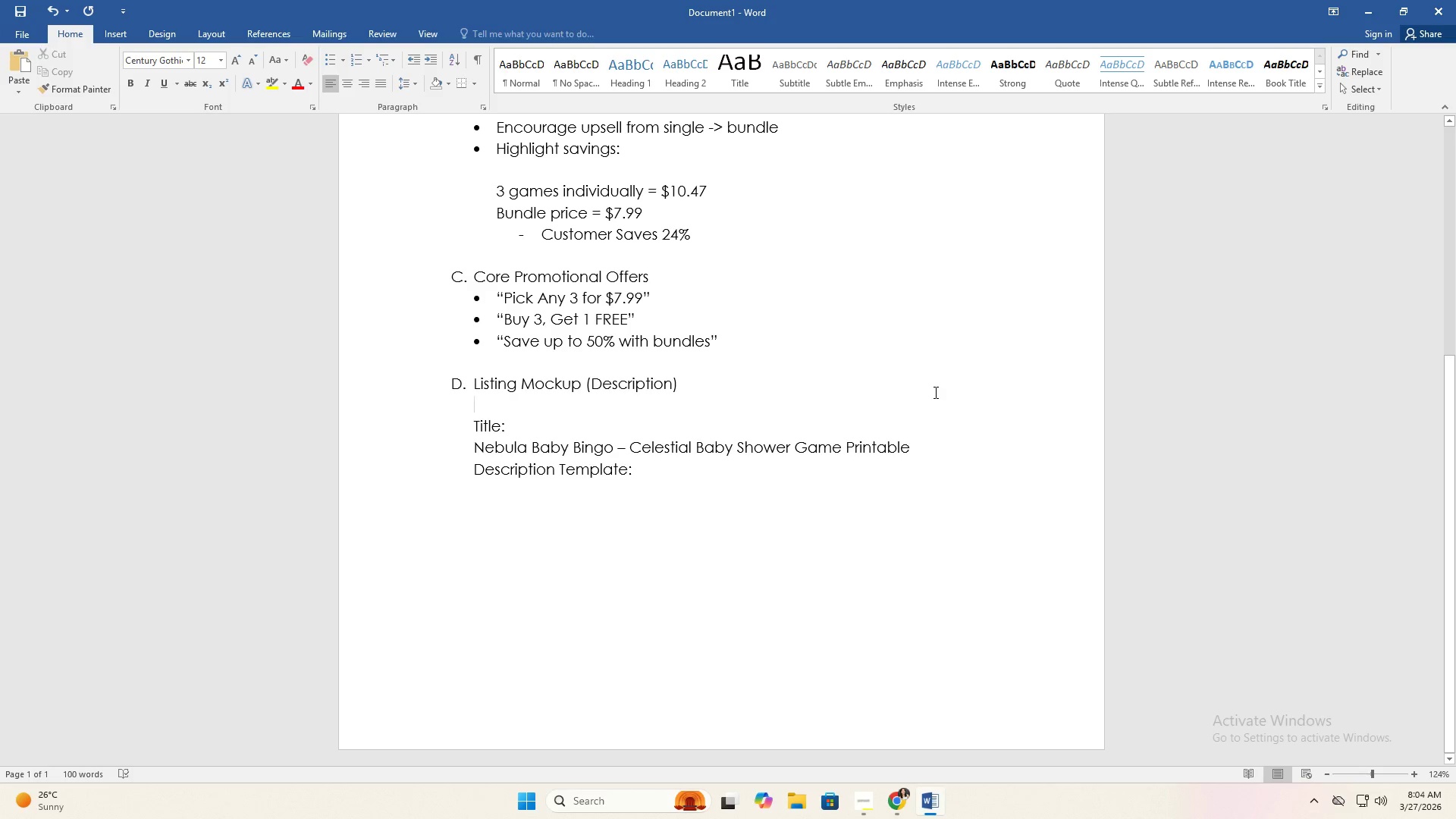 
key(ArrowDown)
 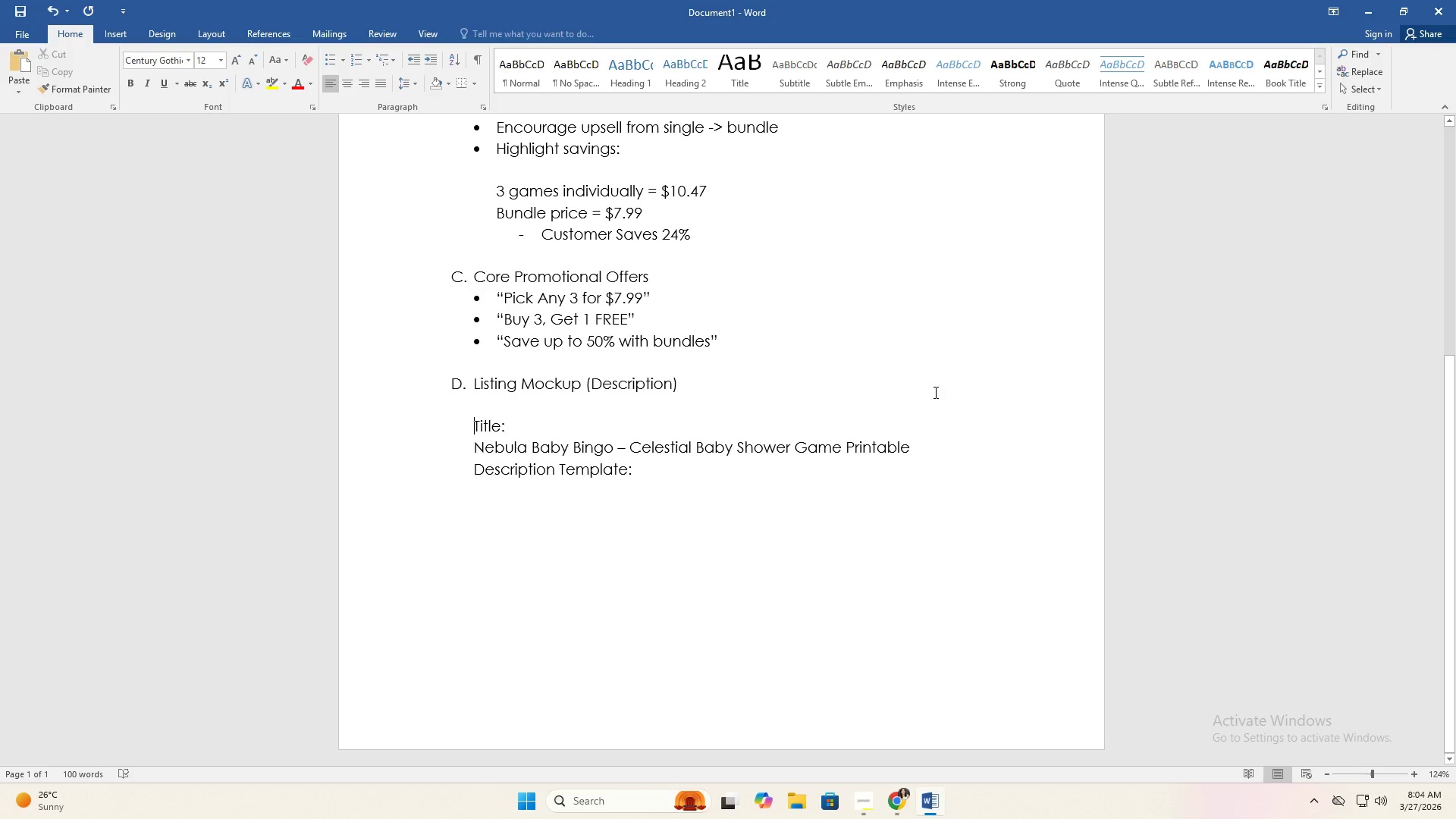 
hold_key(key=ArrowRight, duration=0.73)
 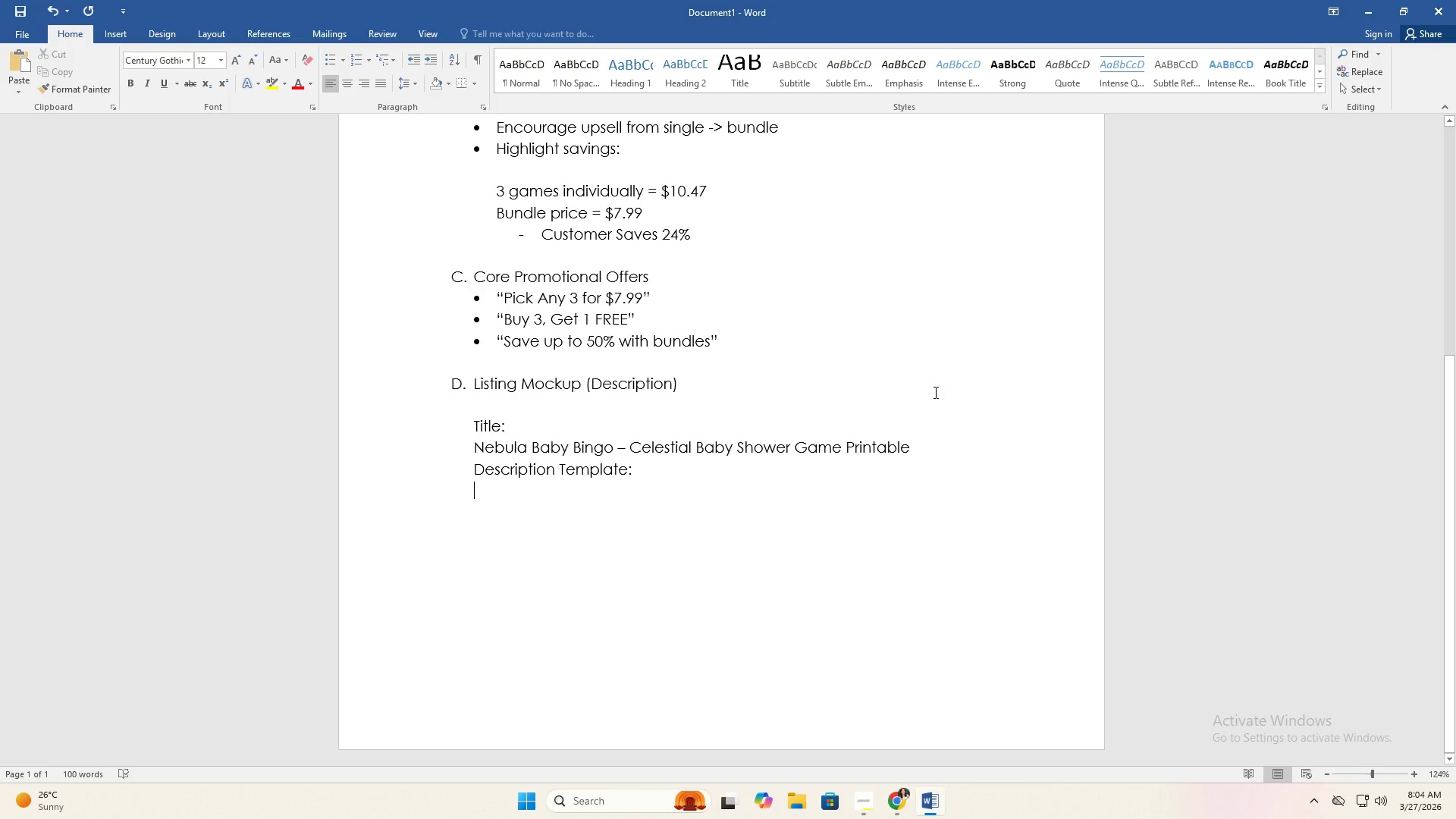 
key(ArrowDown)
 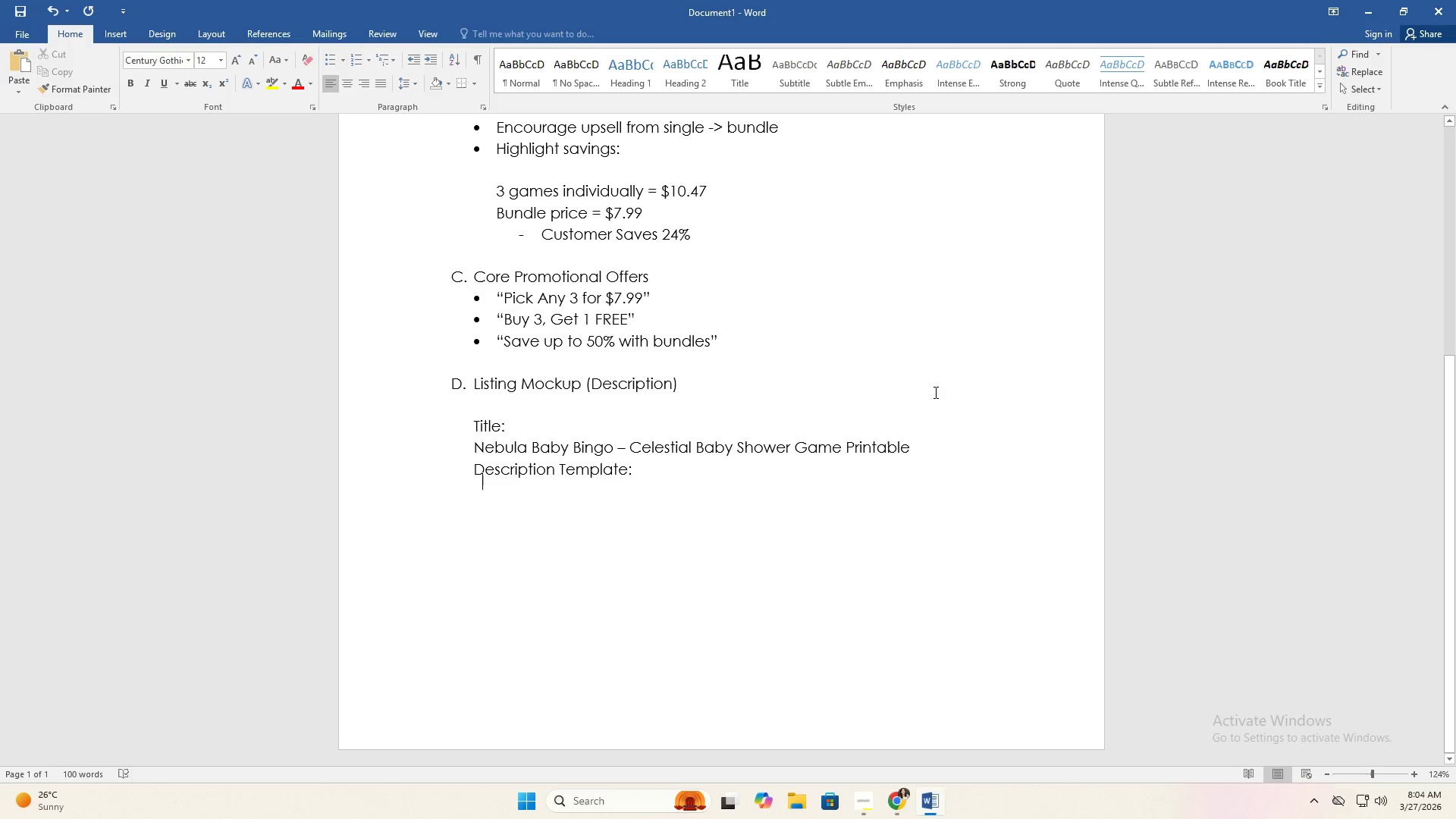 
key(ArrowDown)
 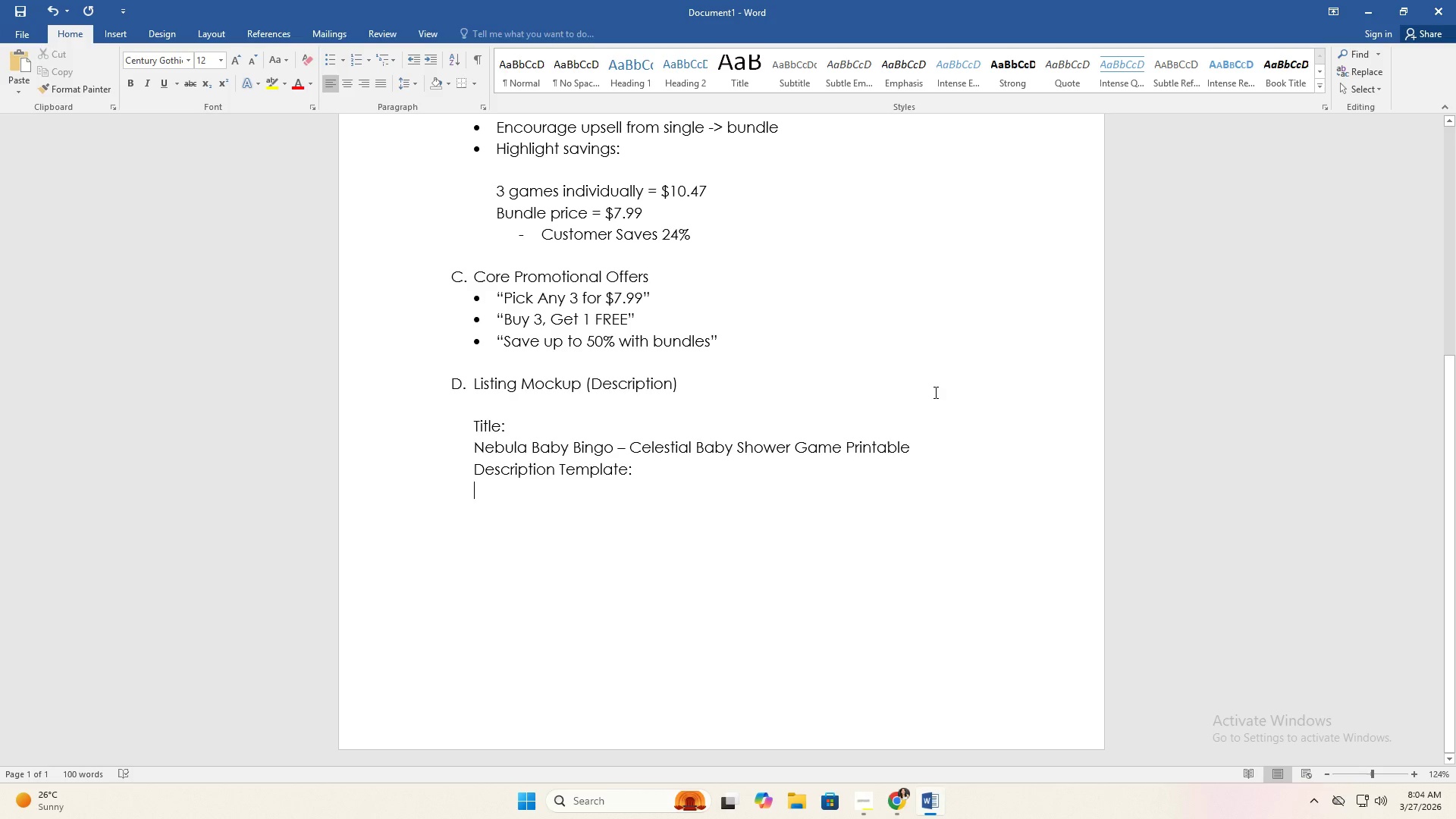 
key(ArrowUp)
 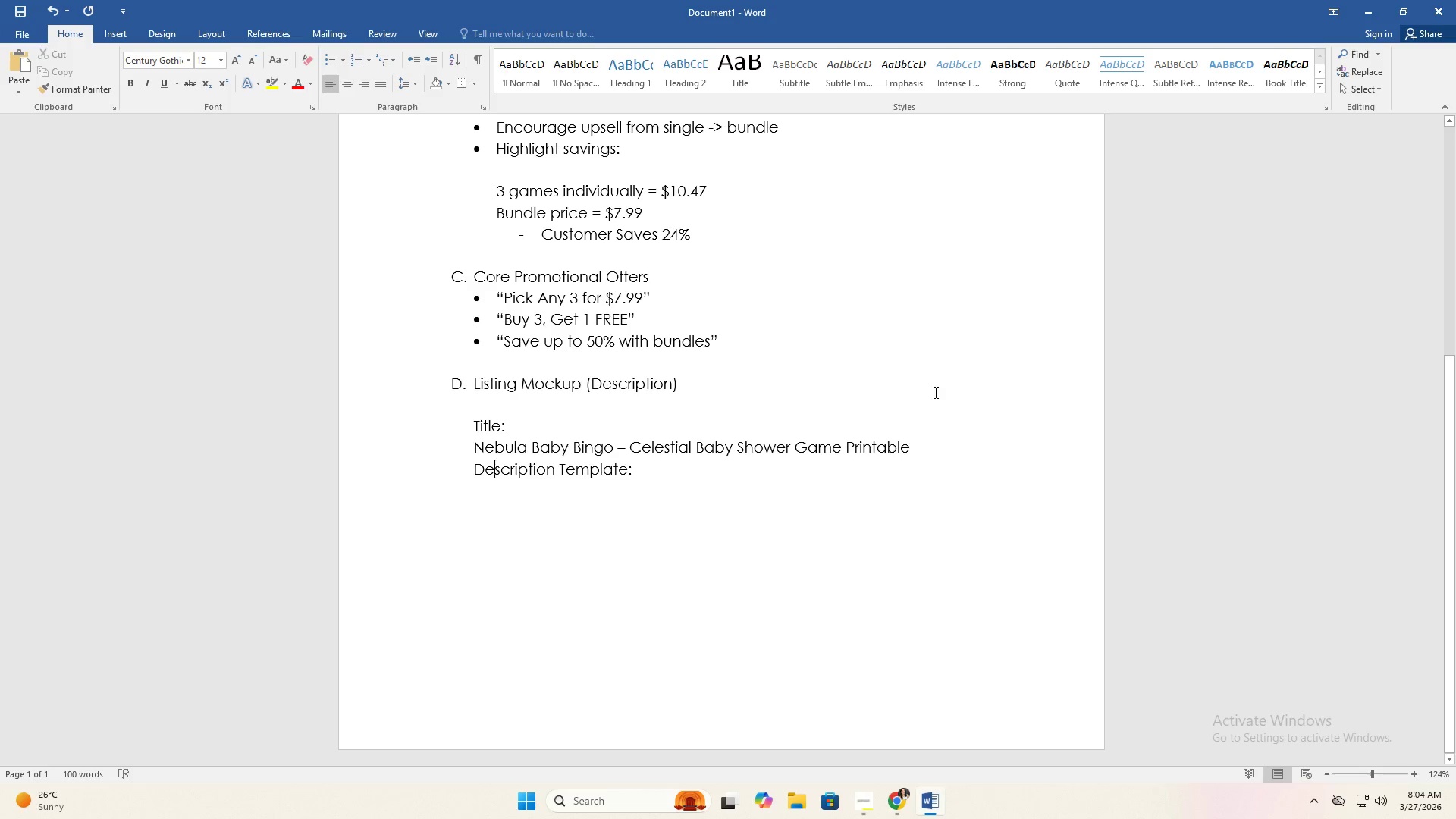 
key(ArrowUp)
 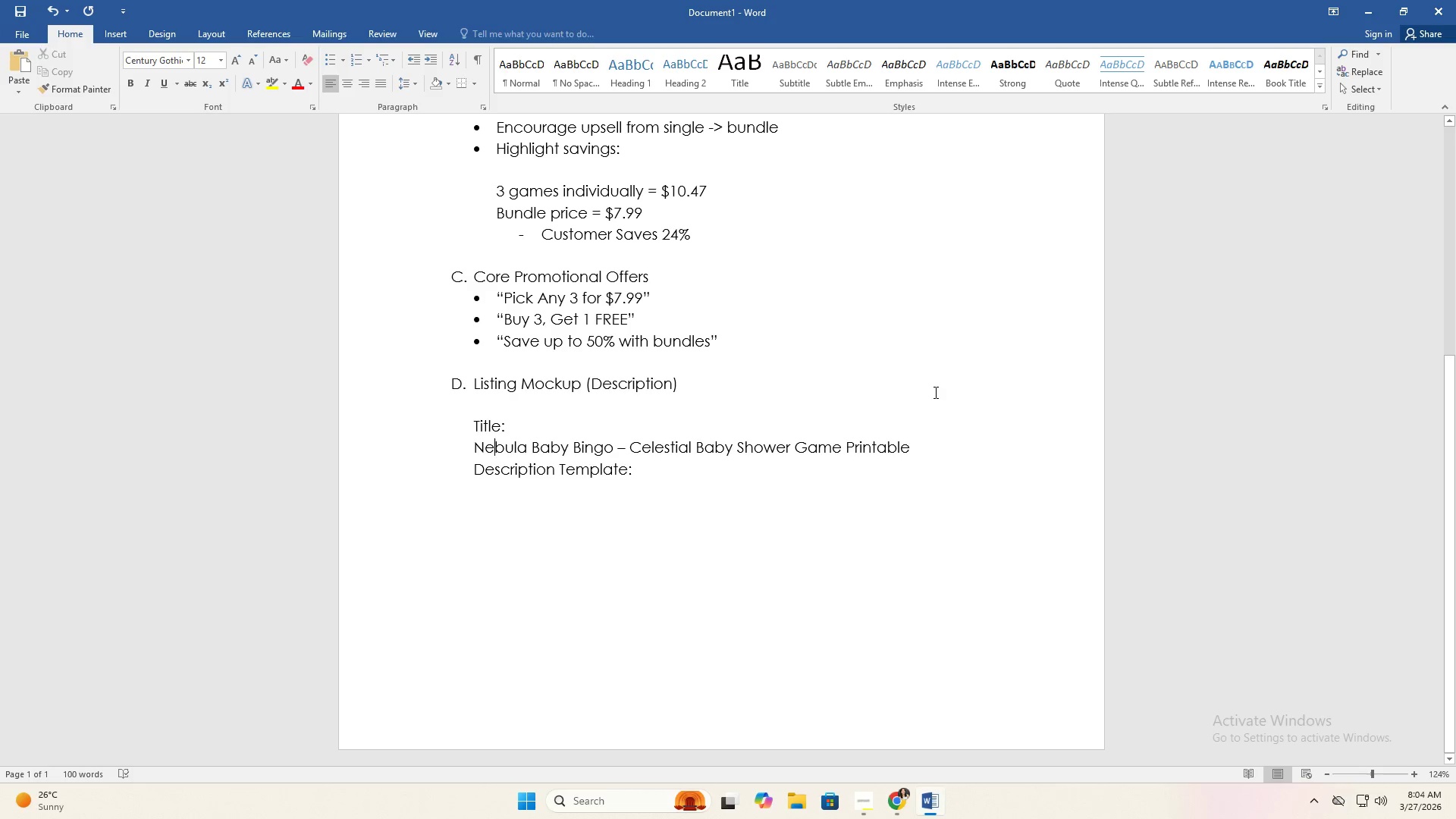 
key(ArrowLeft)
 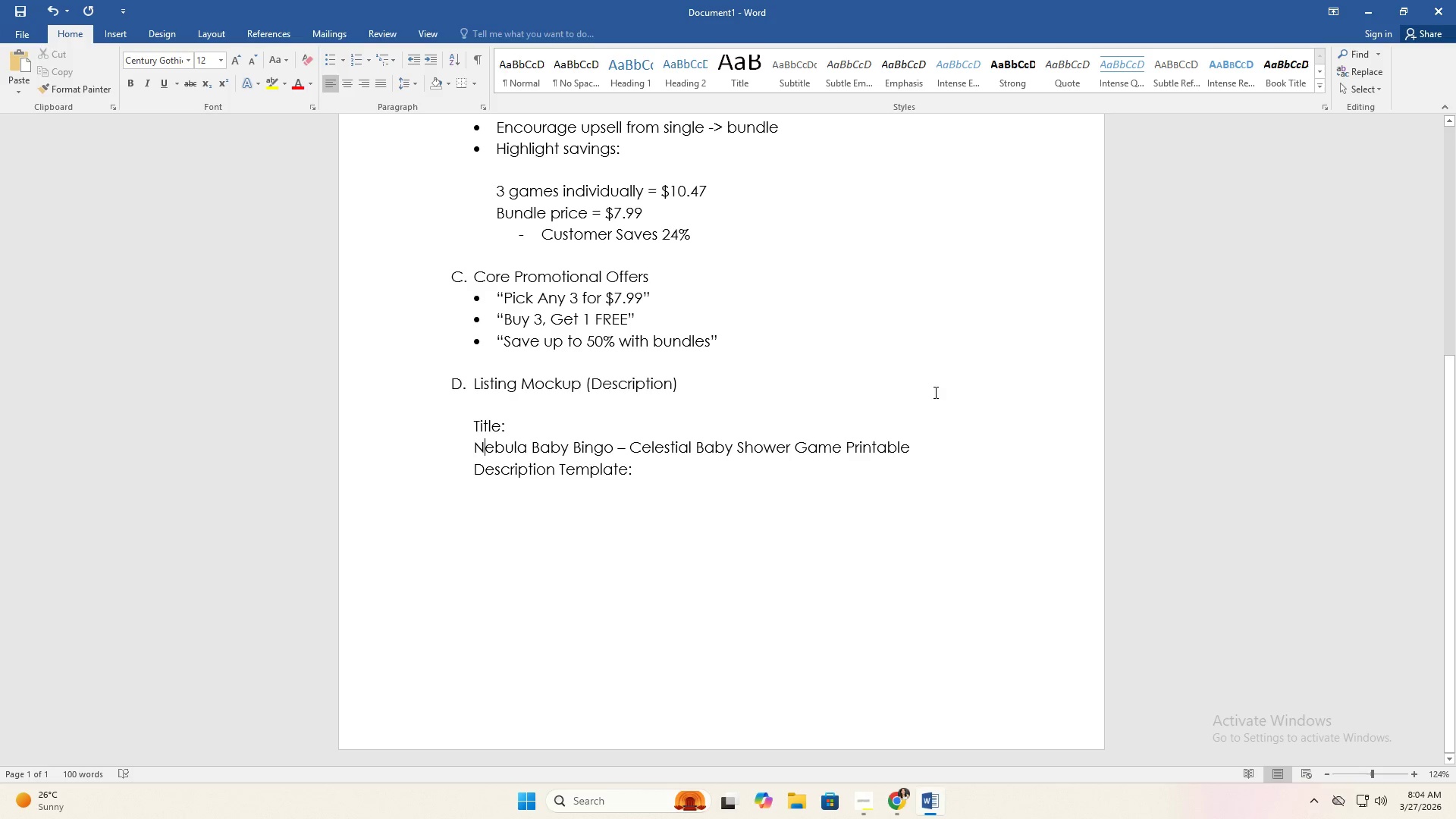 
key(ArrowLeft)
 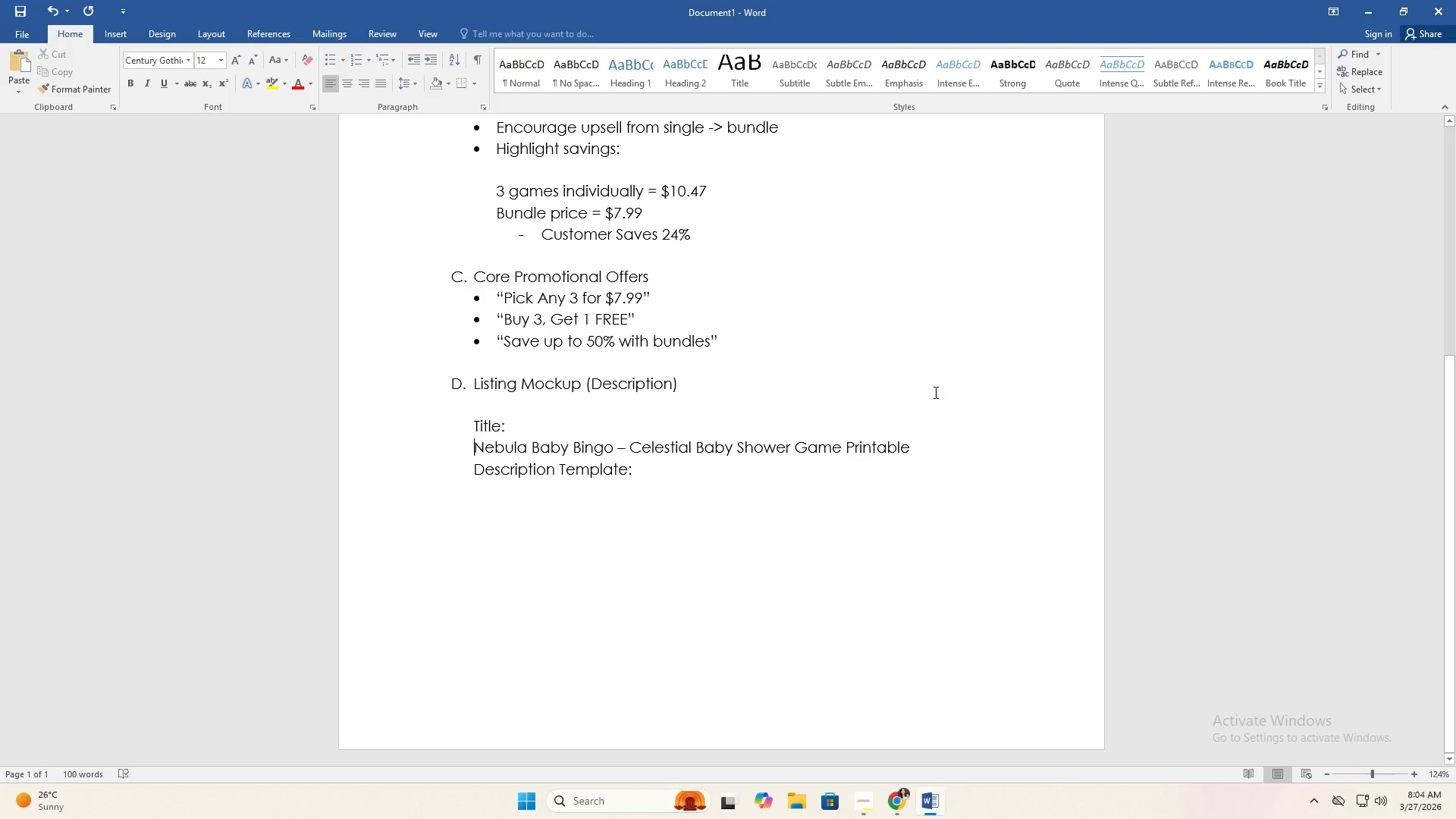 
key(ArrowDown)
 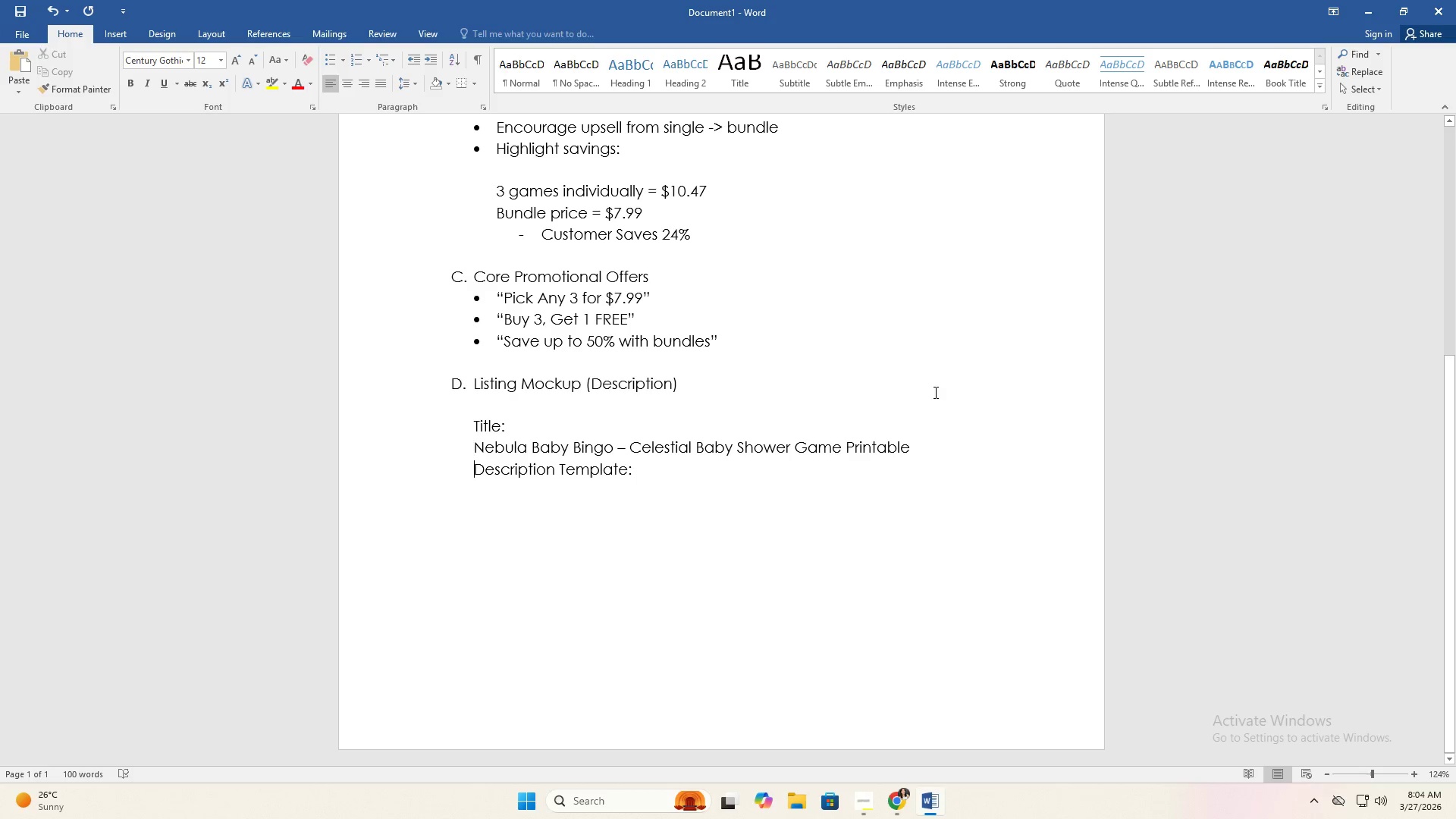 
key(ArrowLeft)
 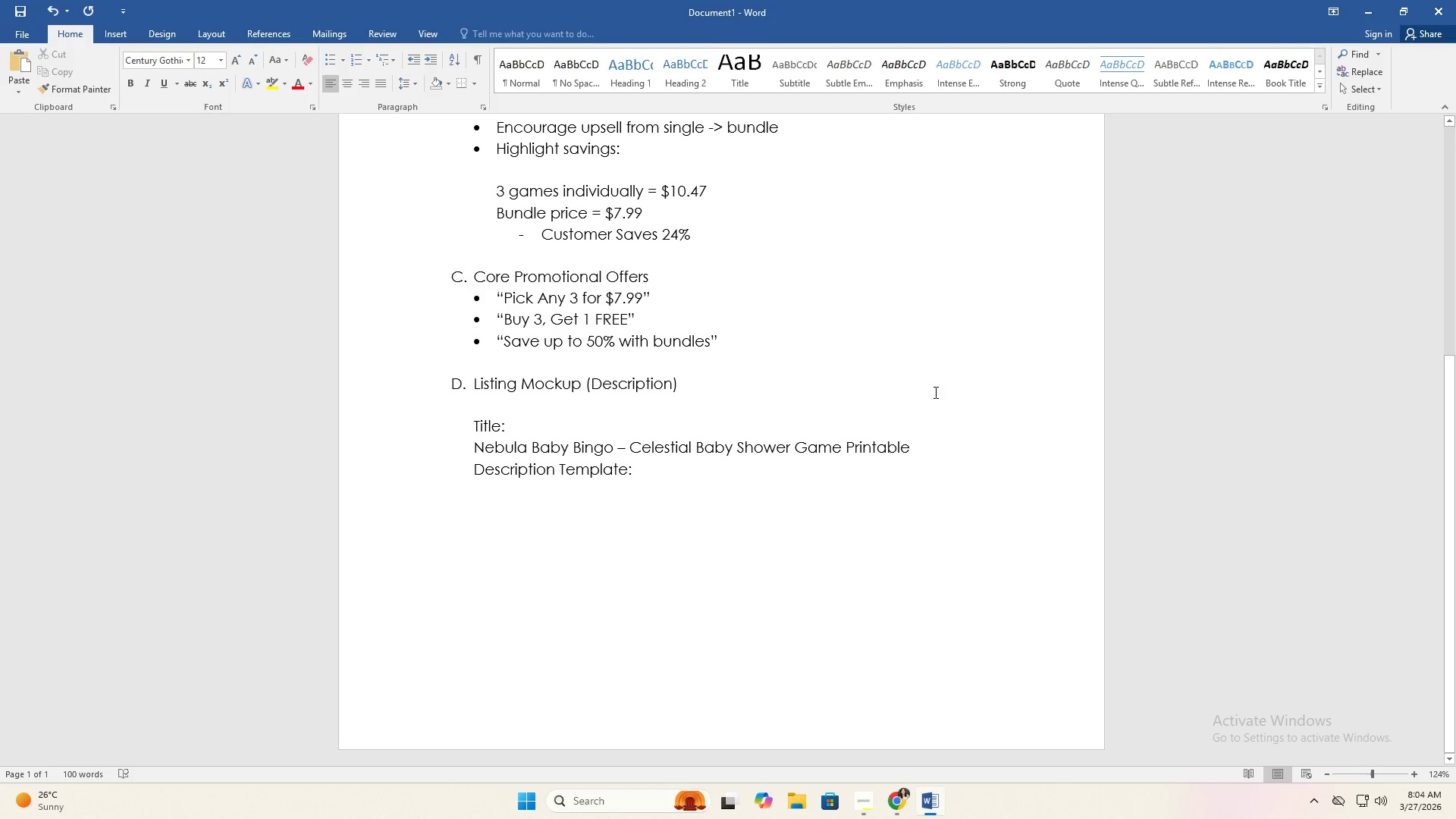 
key(Enter)
 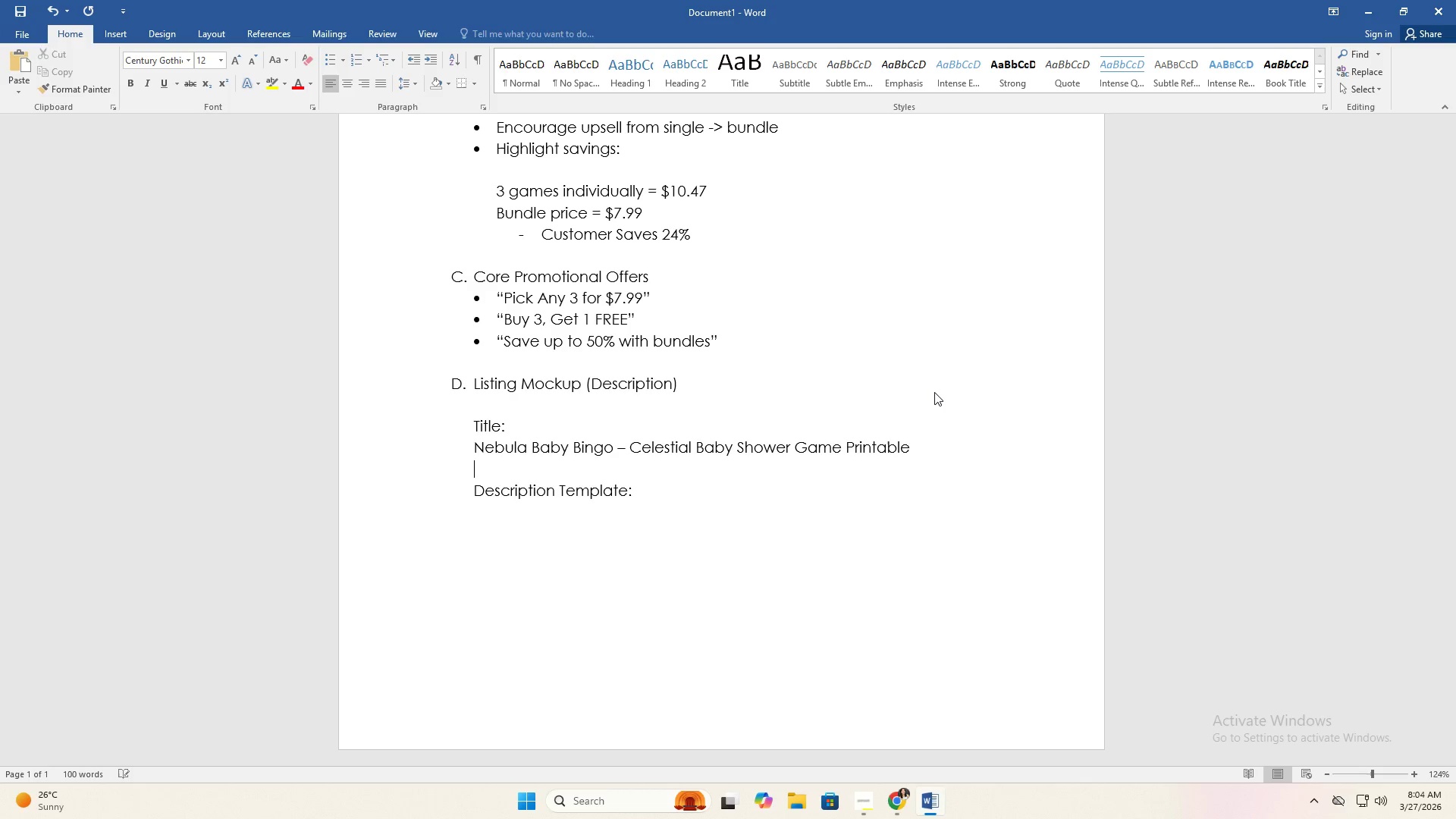 
key(ArrowDown)
 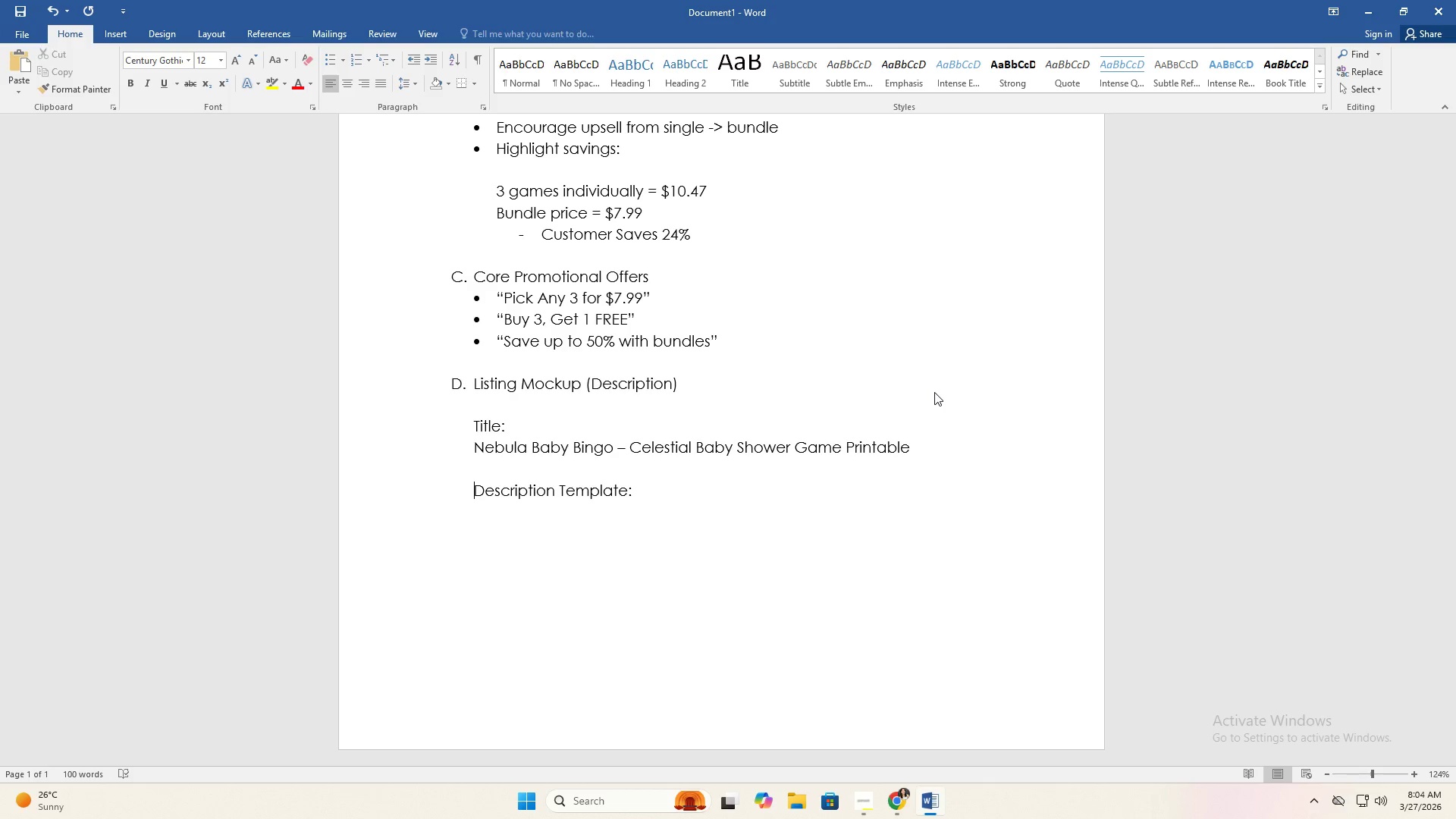 
key(ArrowDown)
 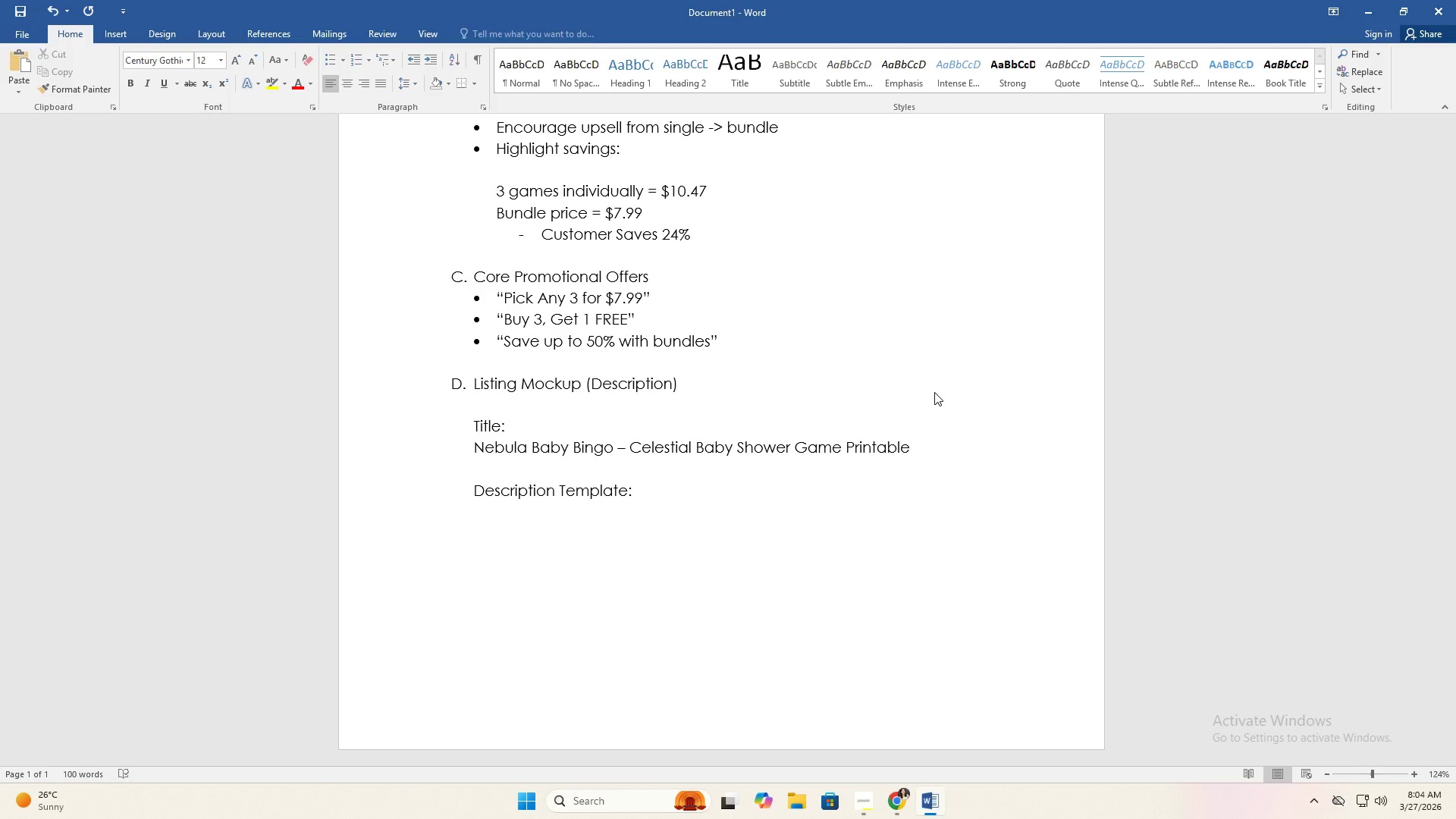 
type(Make y)
 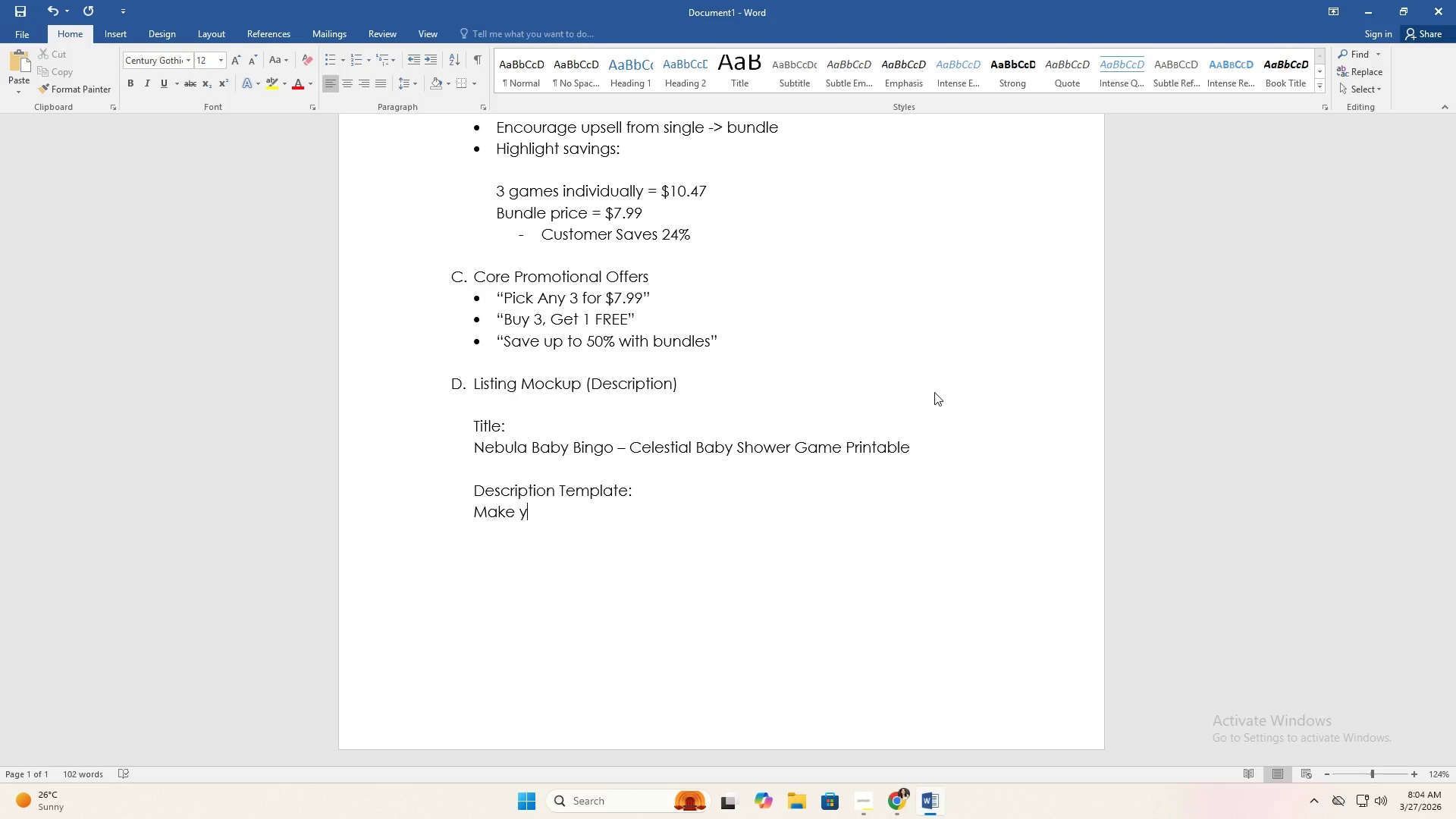 
key(ArrowUp)
 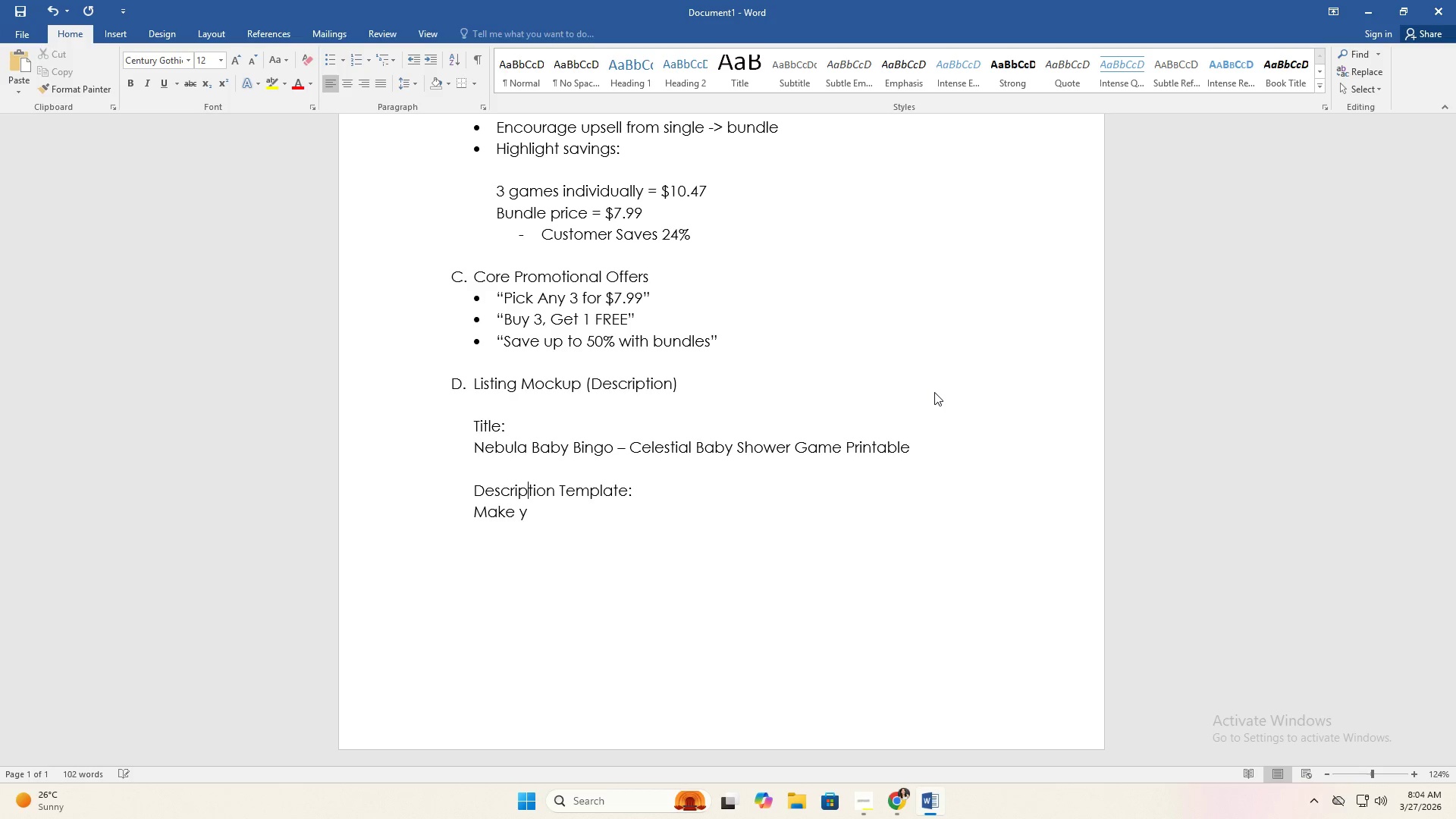 
key(ArrowUp)
 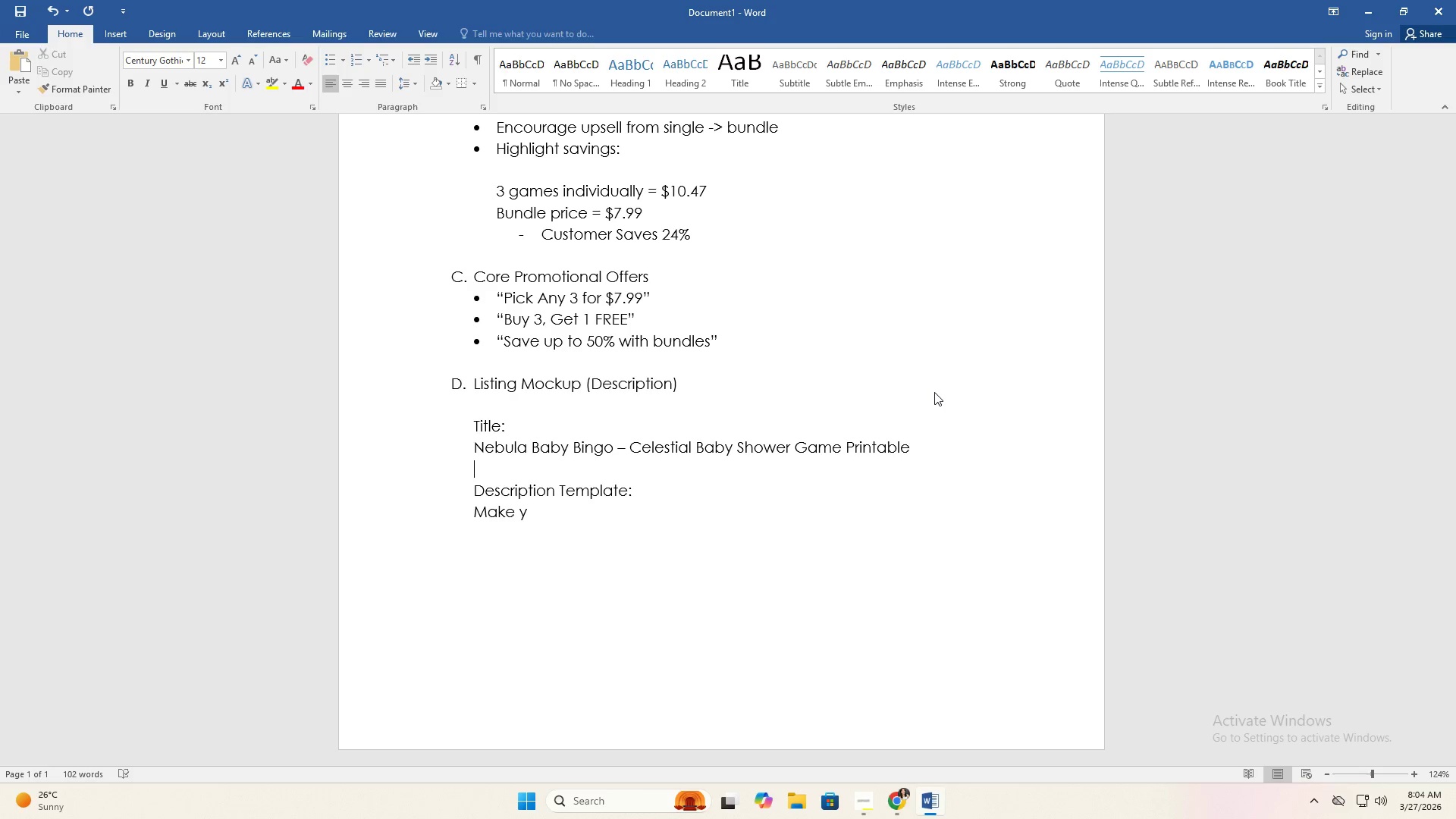 
key(ArrowDown)
 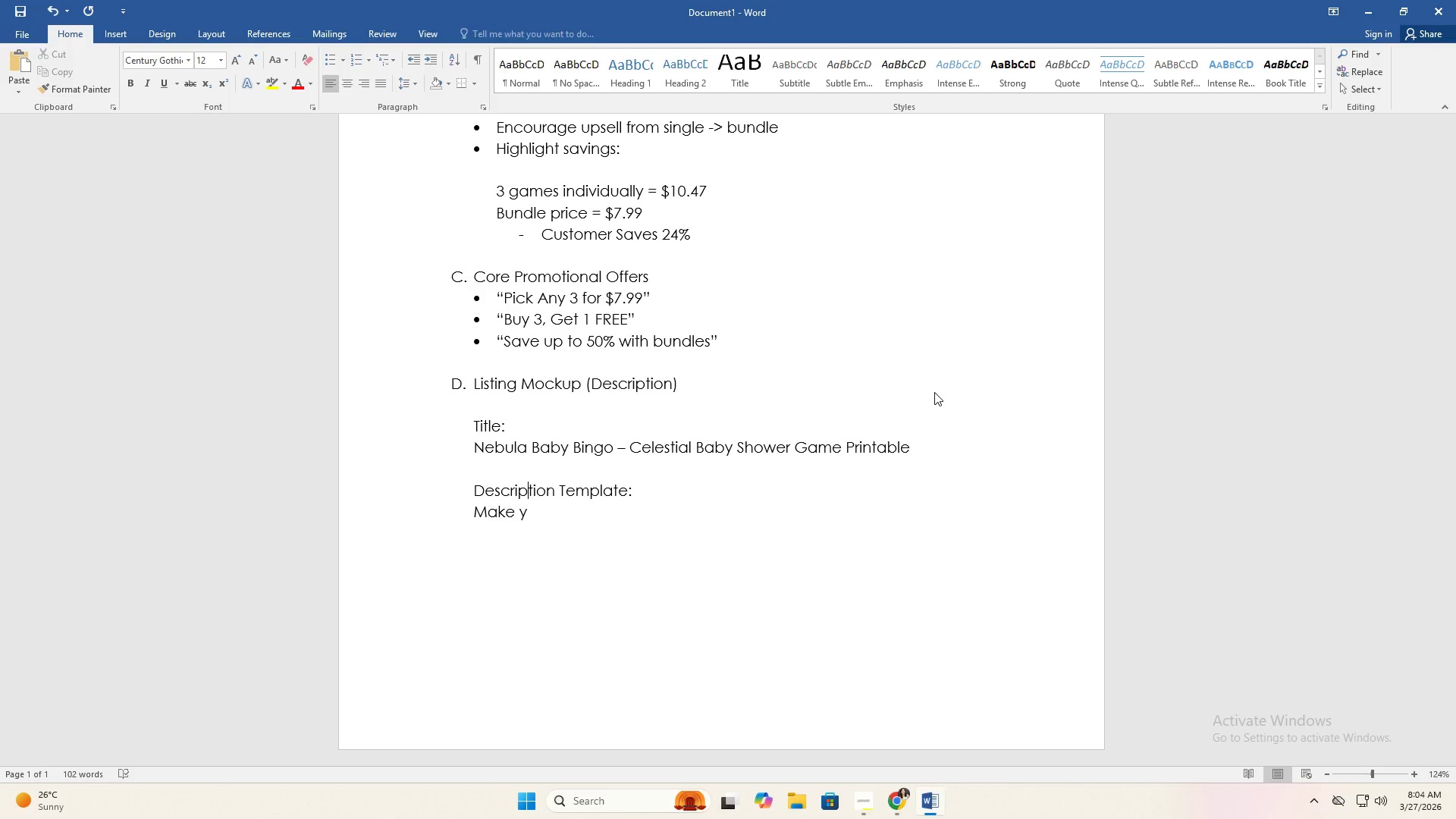 
key(ArrowDown)
 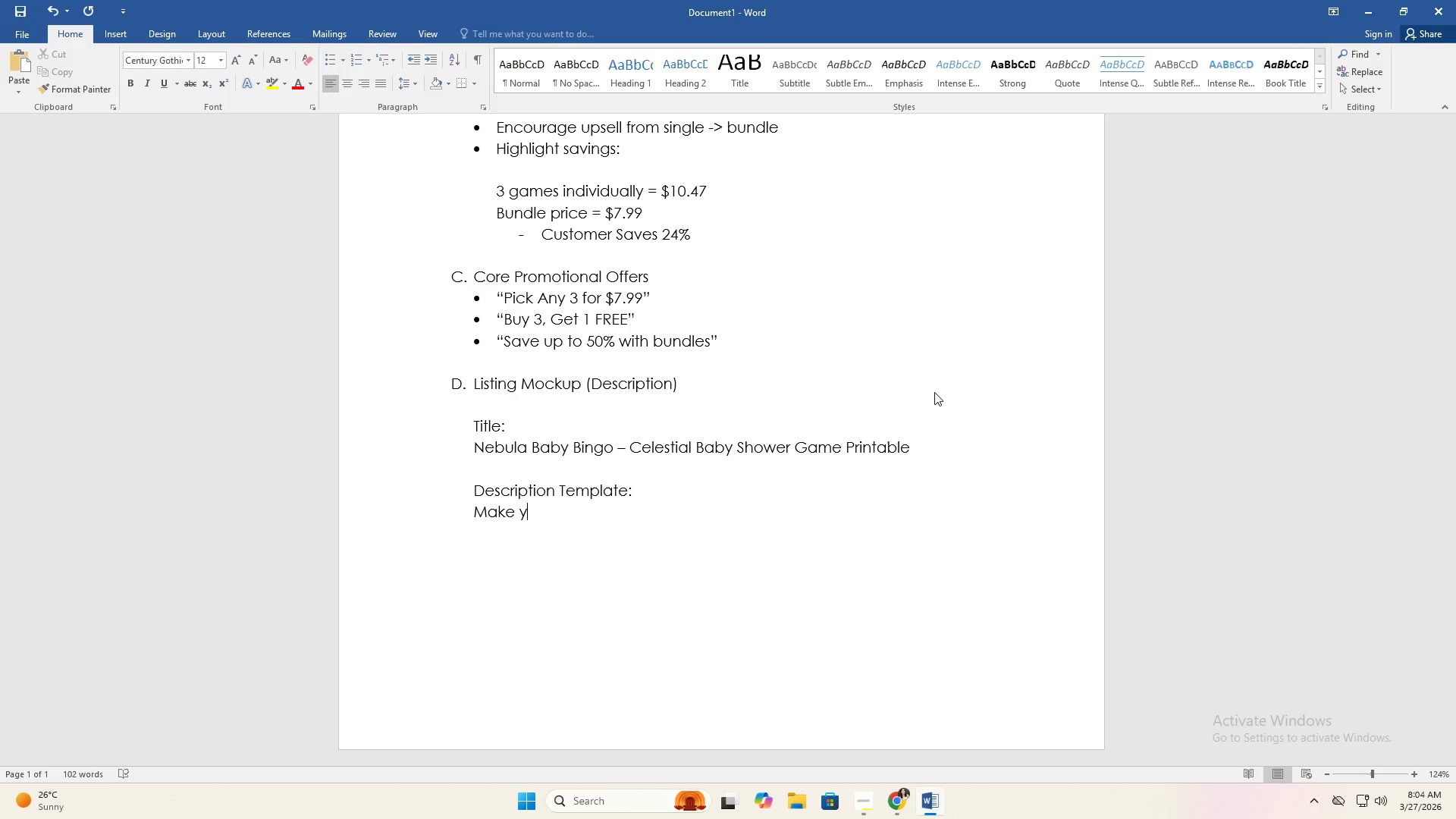 
type(our baby shoe)
key(Backspace)
type(wer magical with this celestial-inspired ganme)
key(Backspace)
key(Backspace)
type(e)
 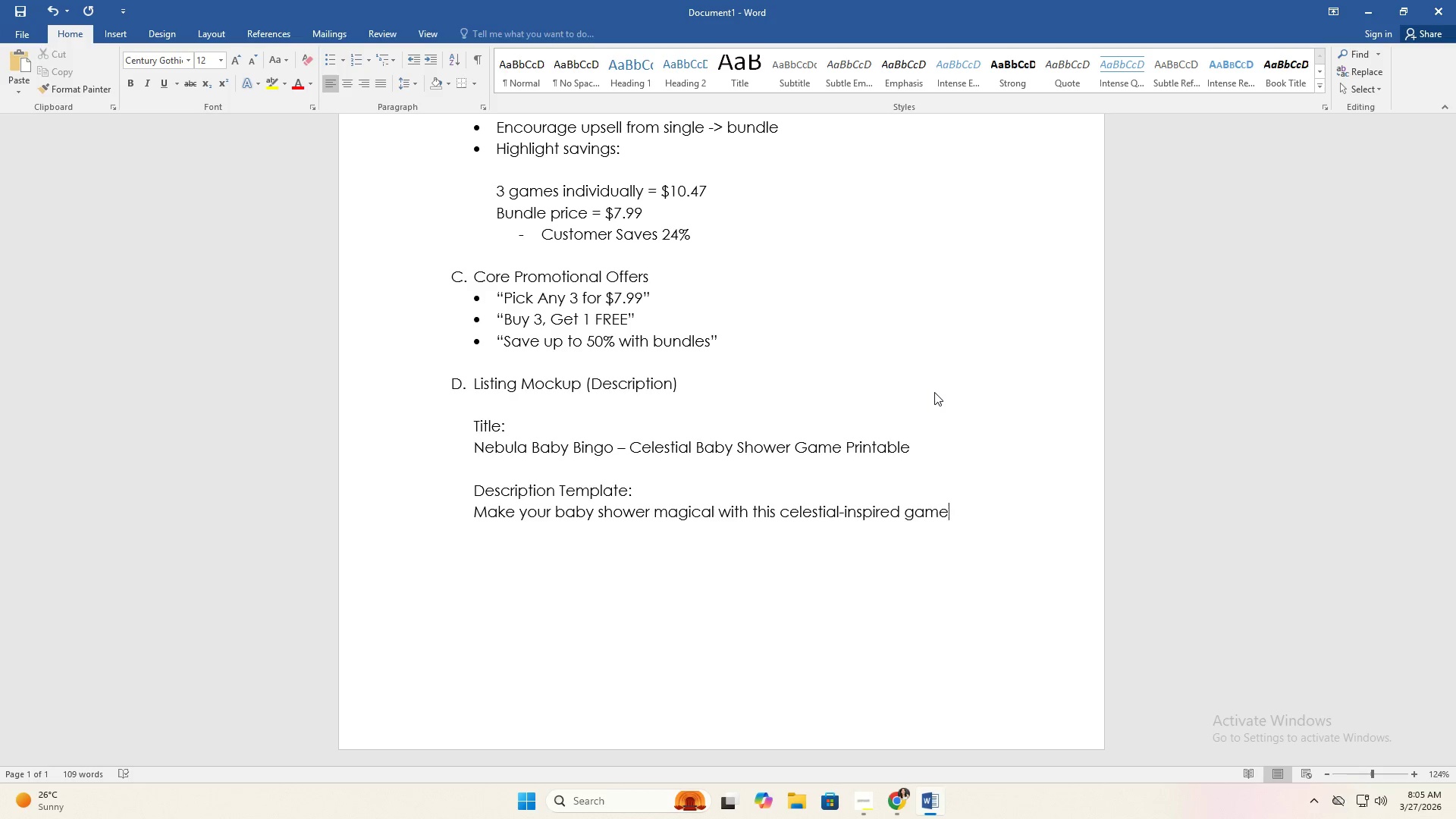 
key(Enter)
 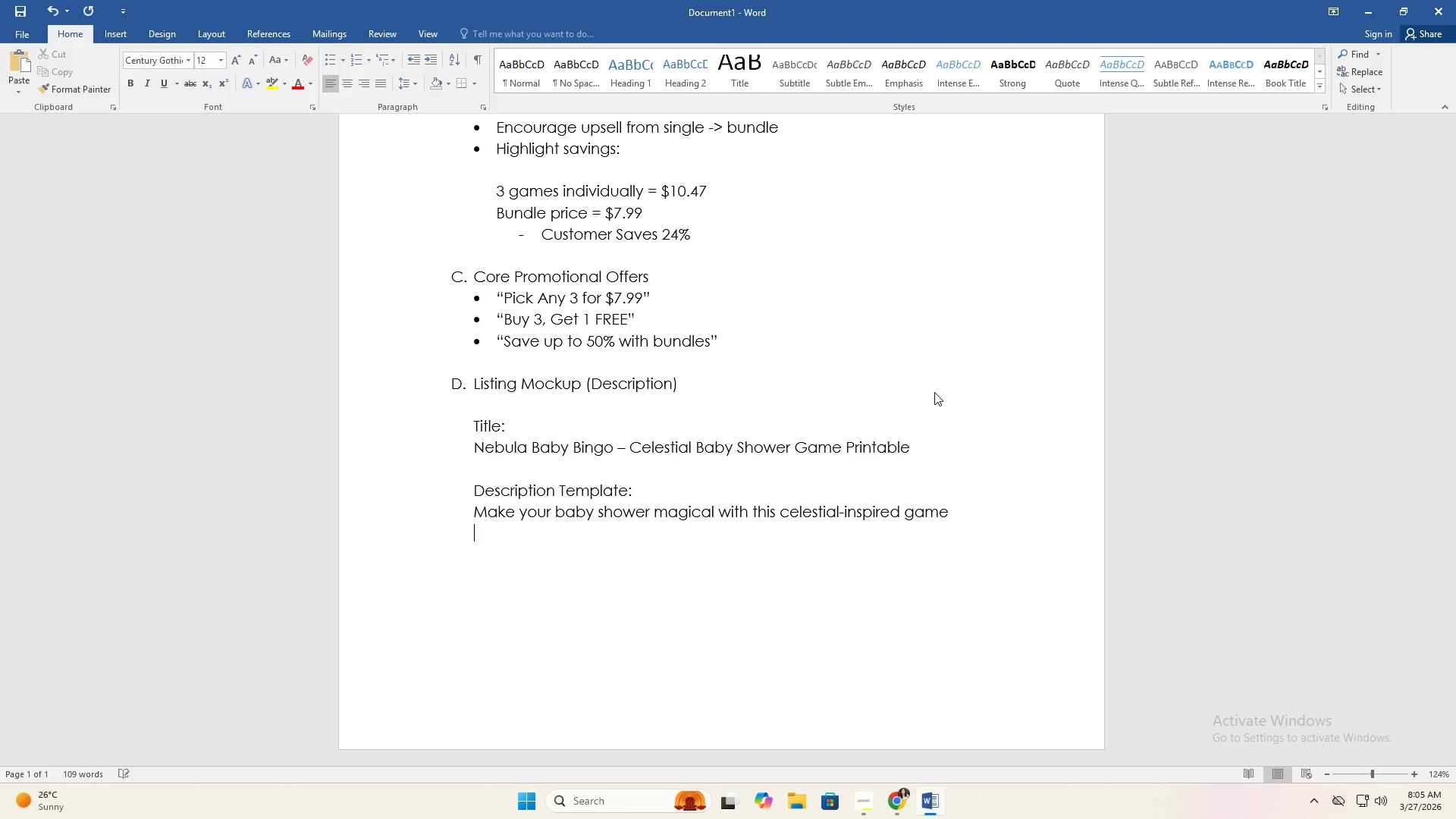 
key(Enter)
 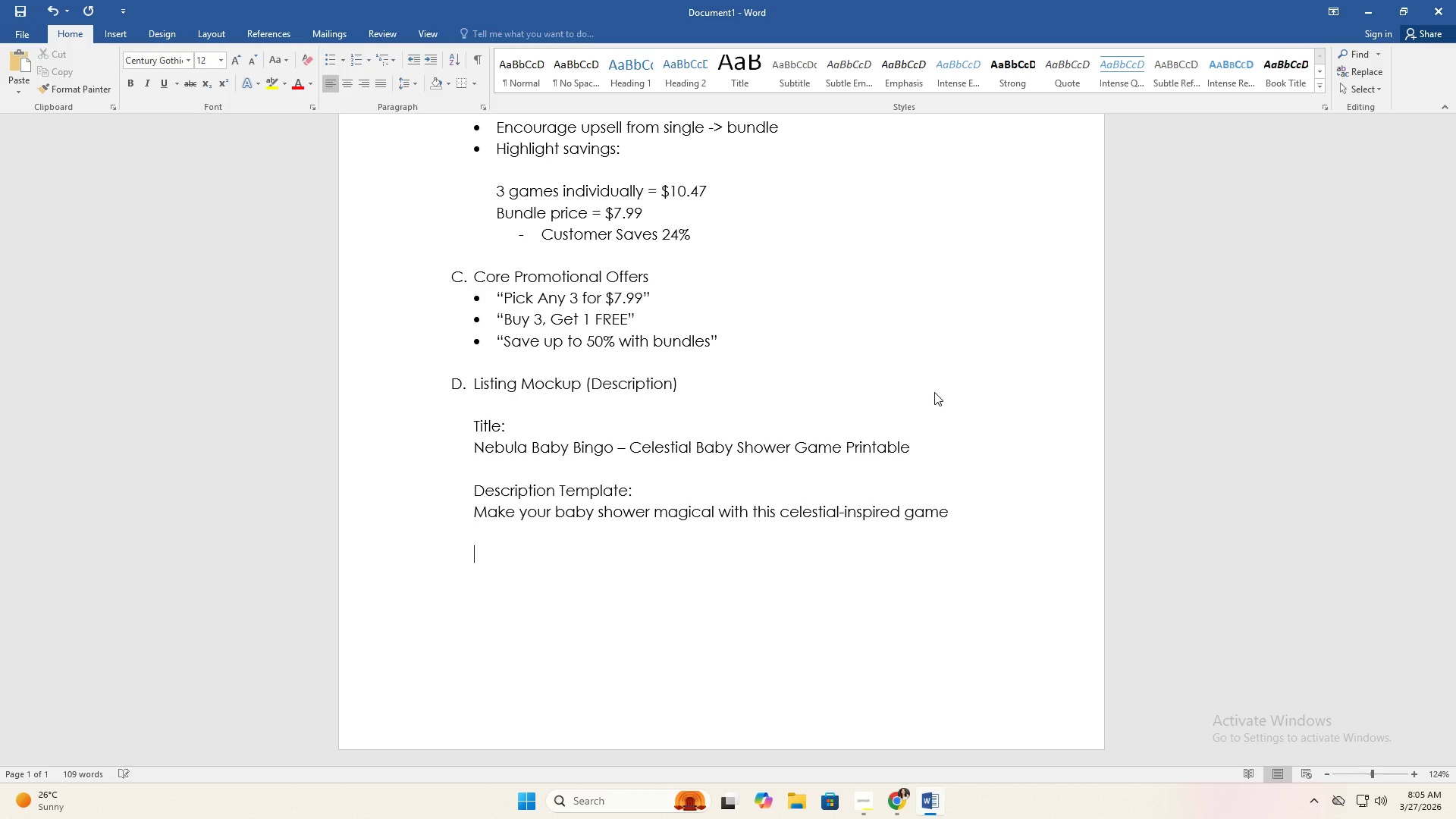 
type(WHAT YOU GET)
 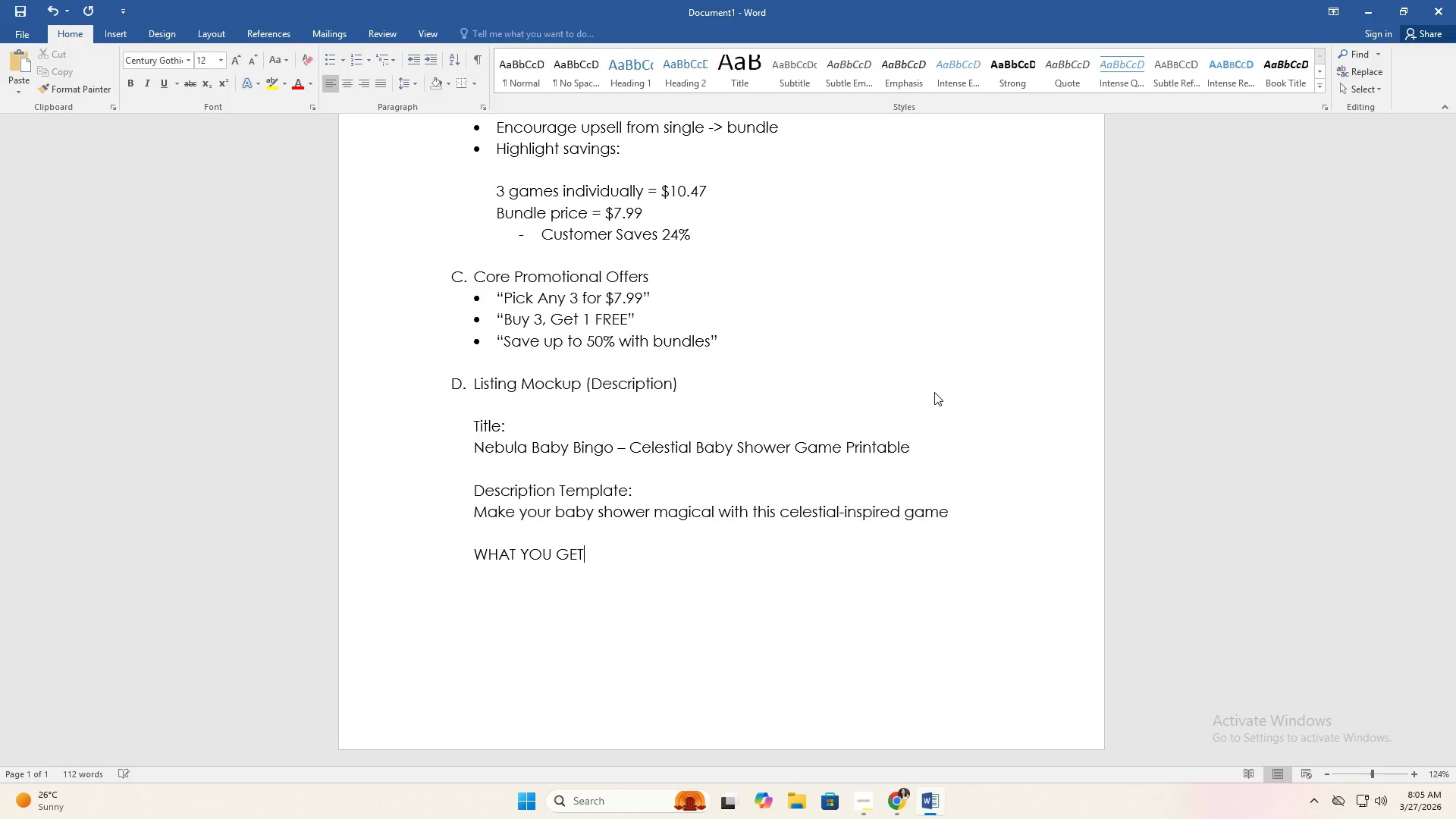 
key(Enter)
 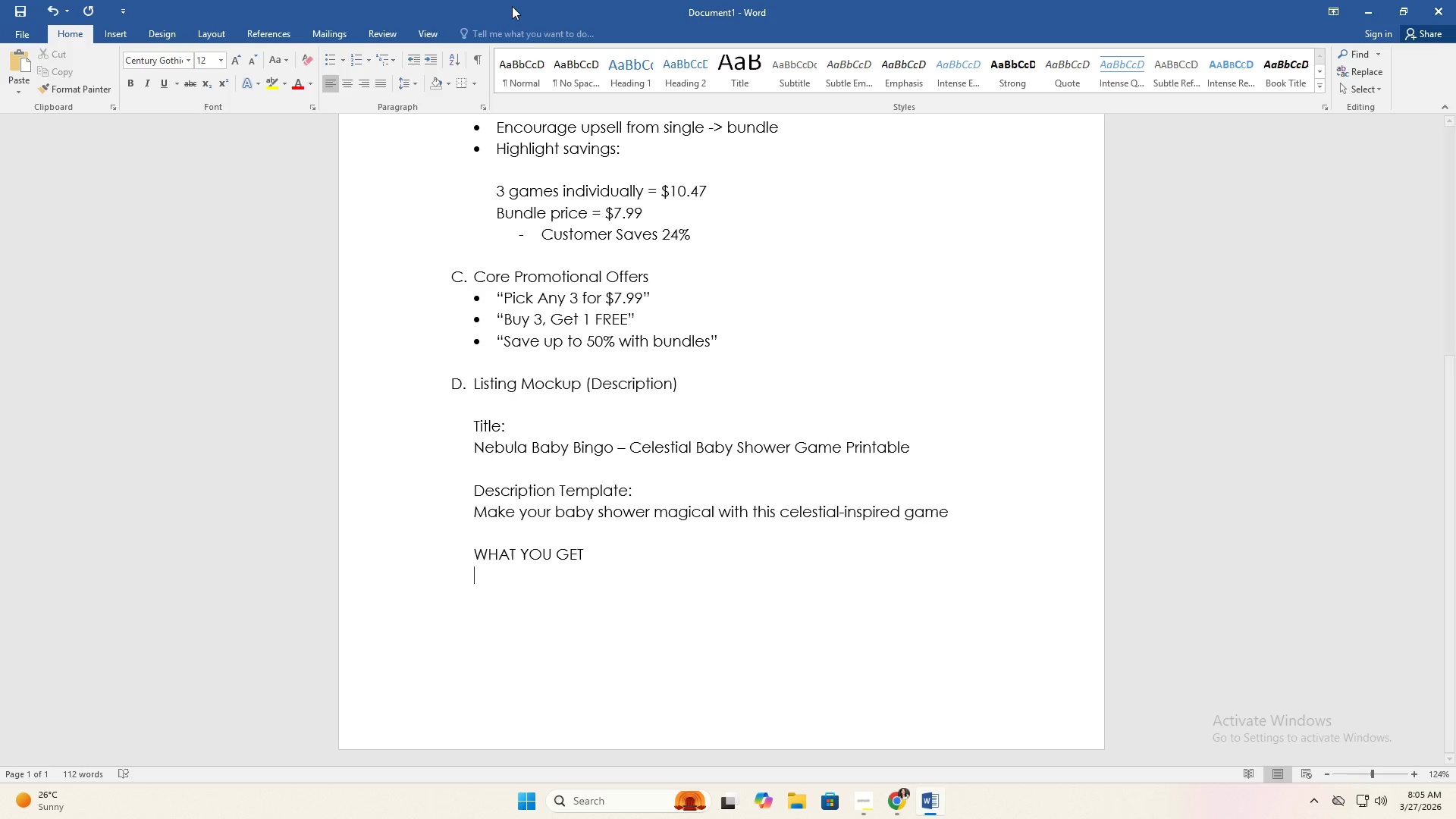 
left_click([339, 58])
 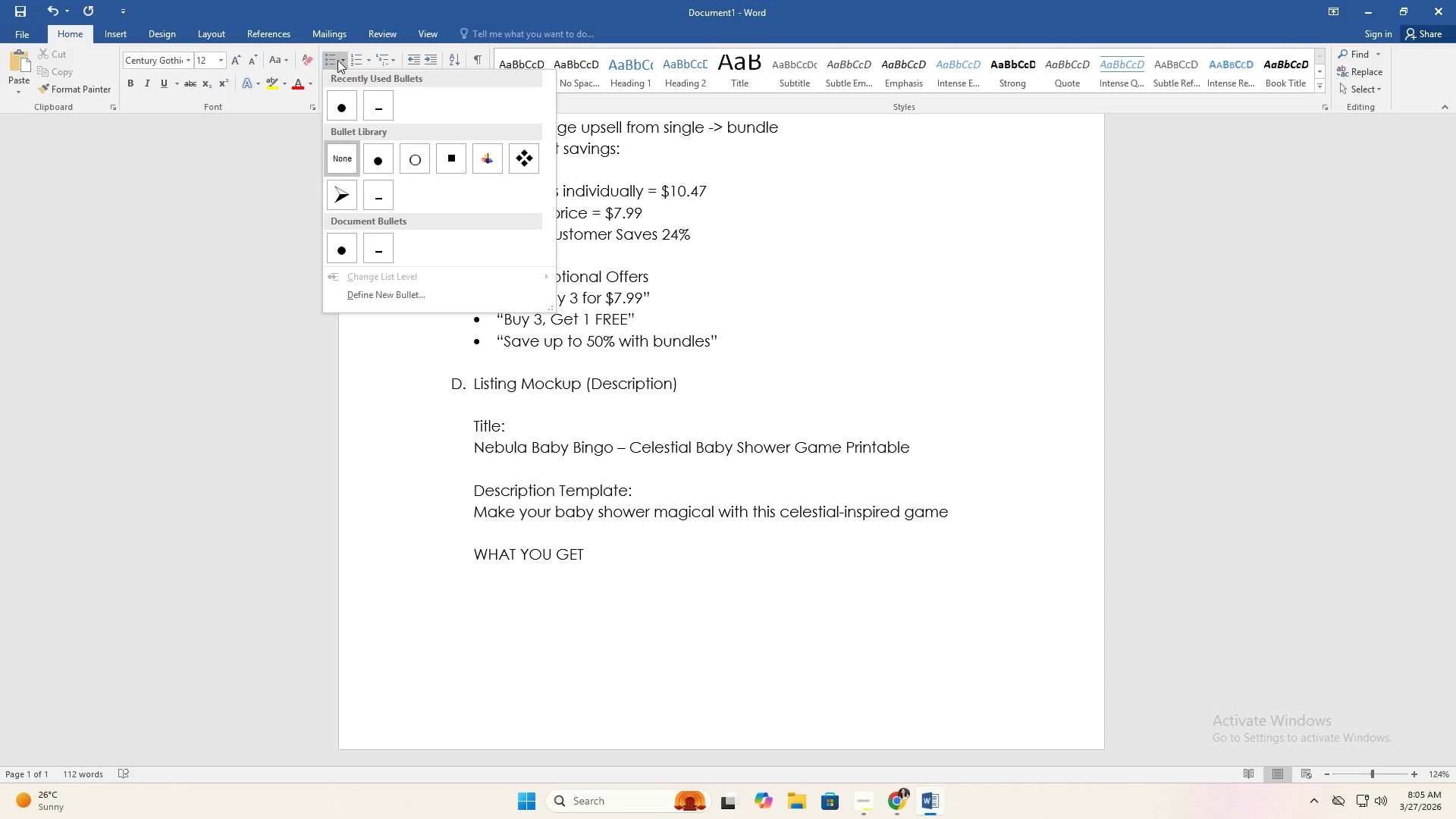 
left_click([335, 63])
 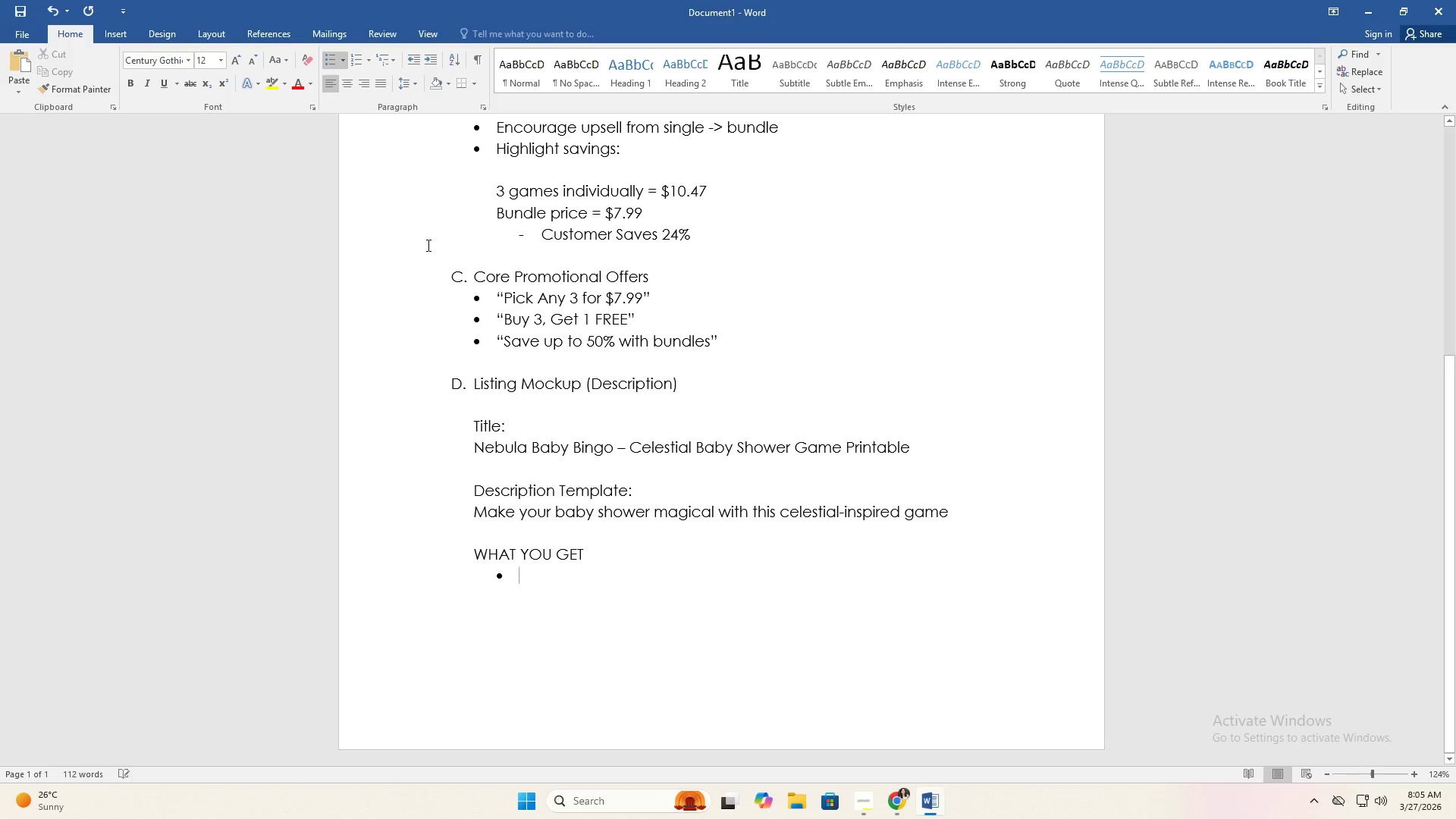 
type(Hig-QUAL)
key(Backspace)
key(Backspace)
key(Backspace)
key(Backspace)
key(Backspace)
type(H-QUALITY pdf)
 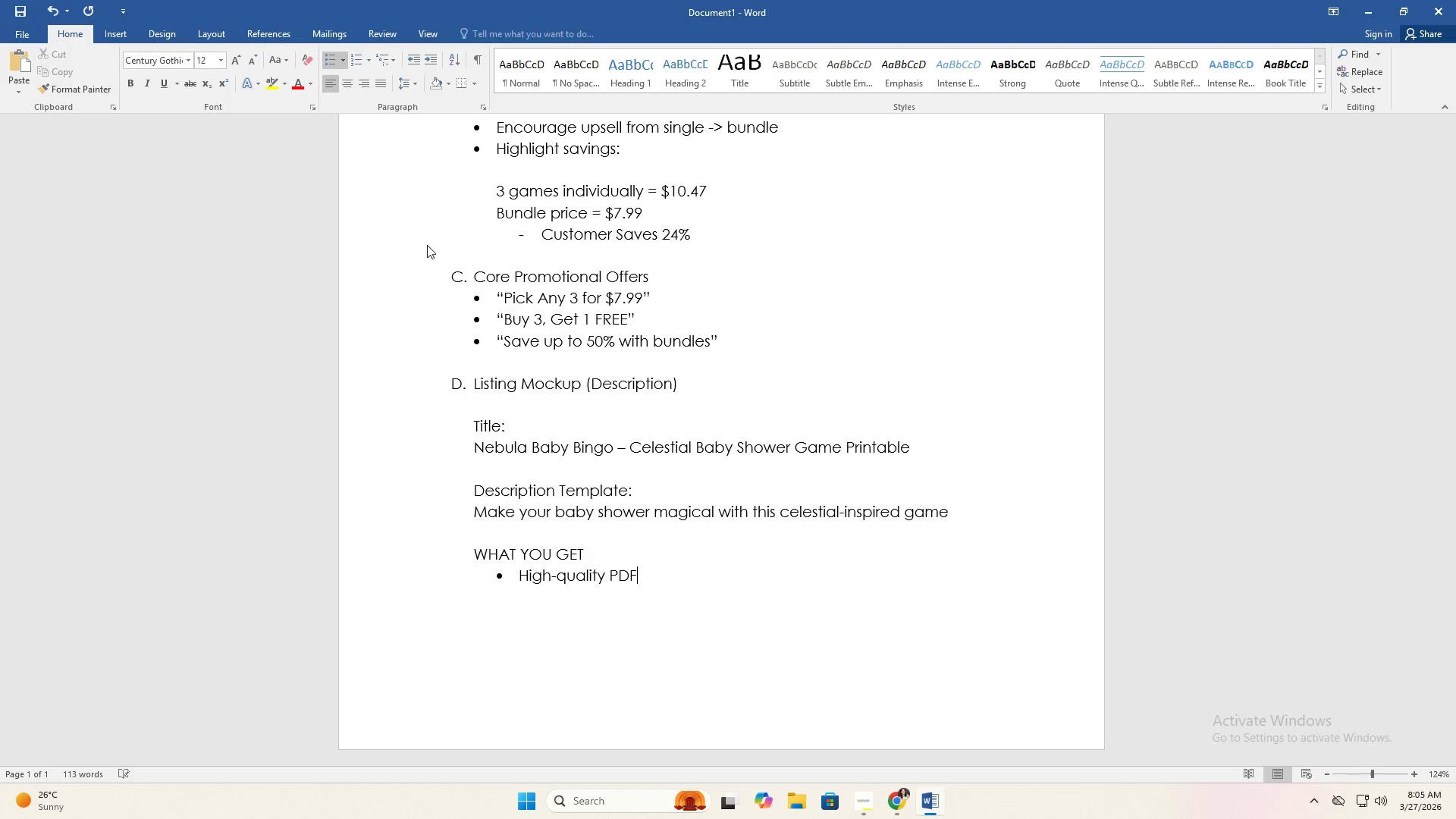 
key(Enter)
 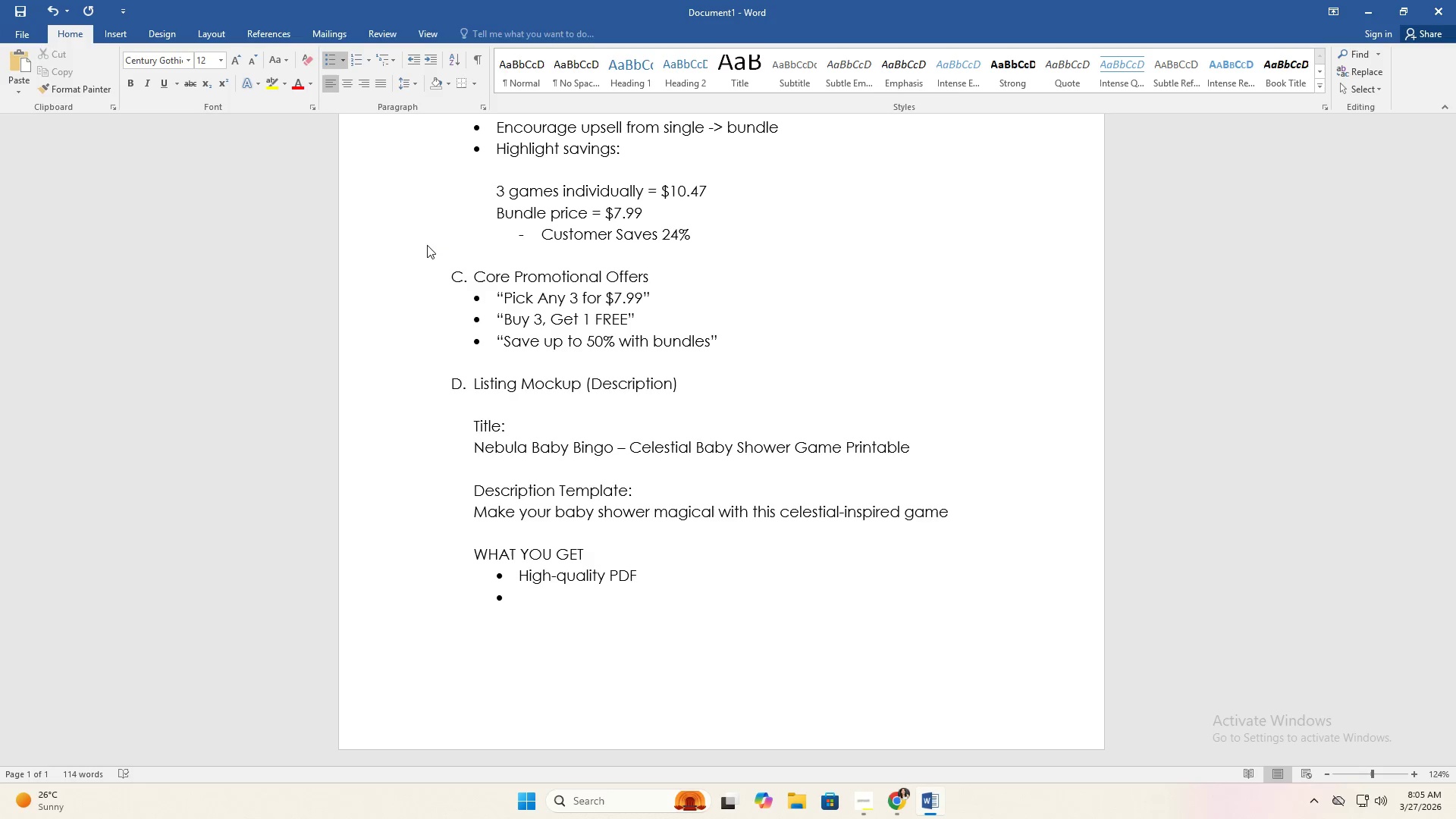 
type(Instant Download)
 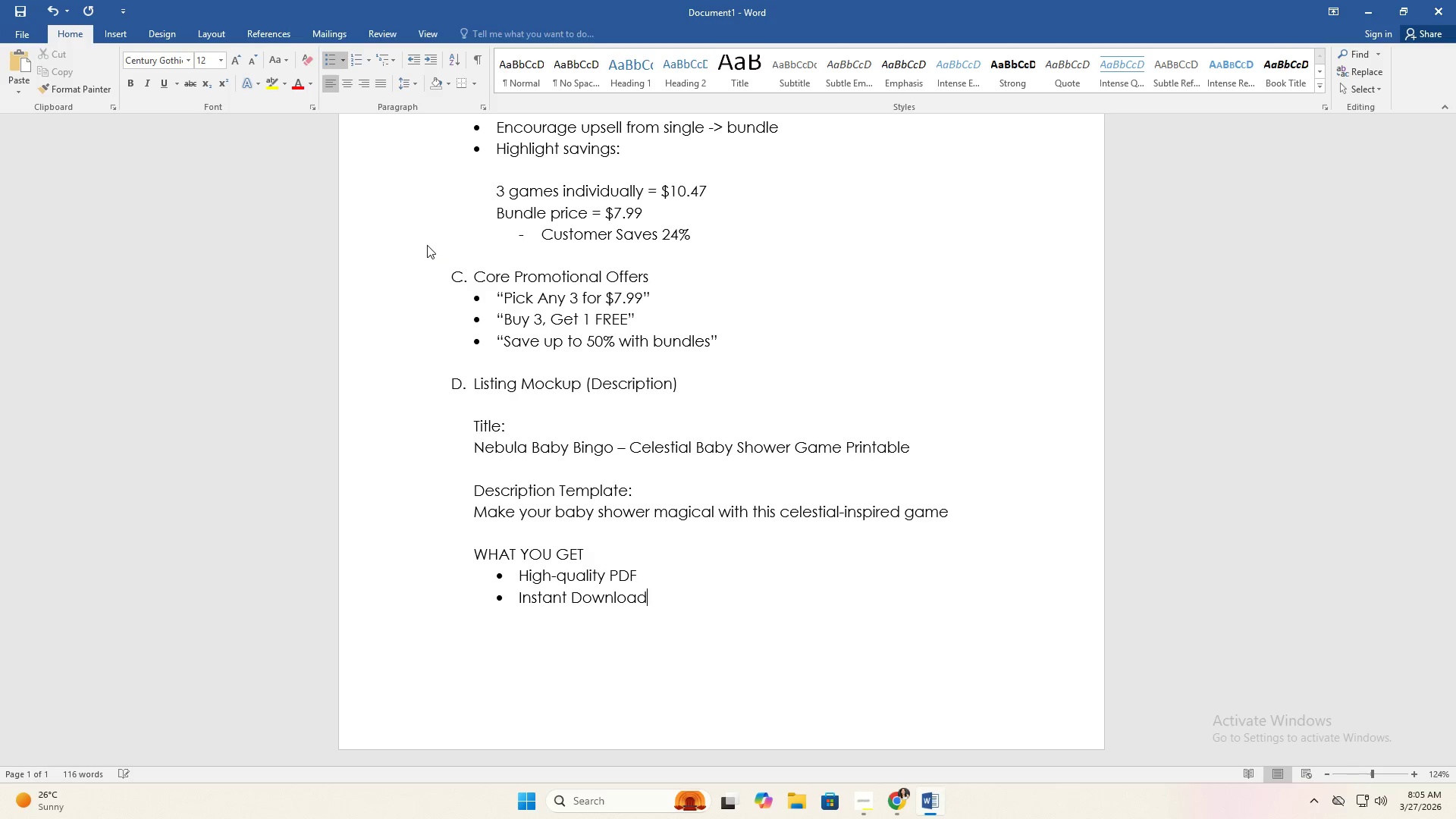 
key(Enter)
 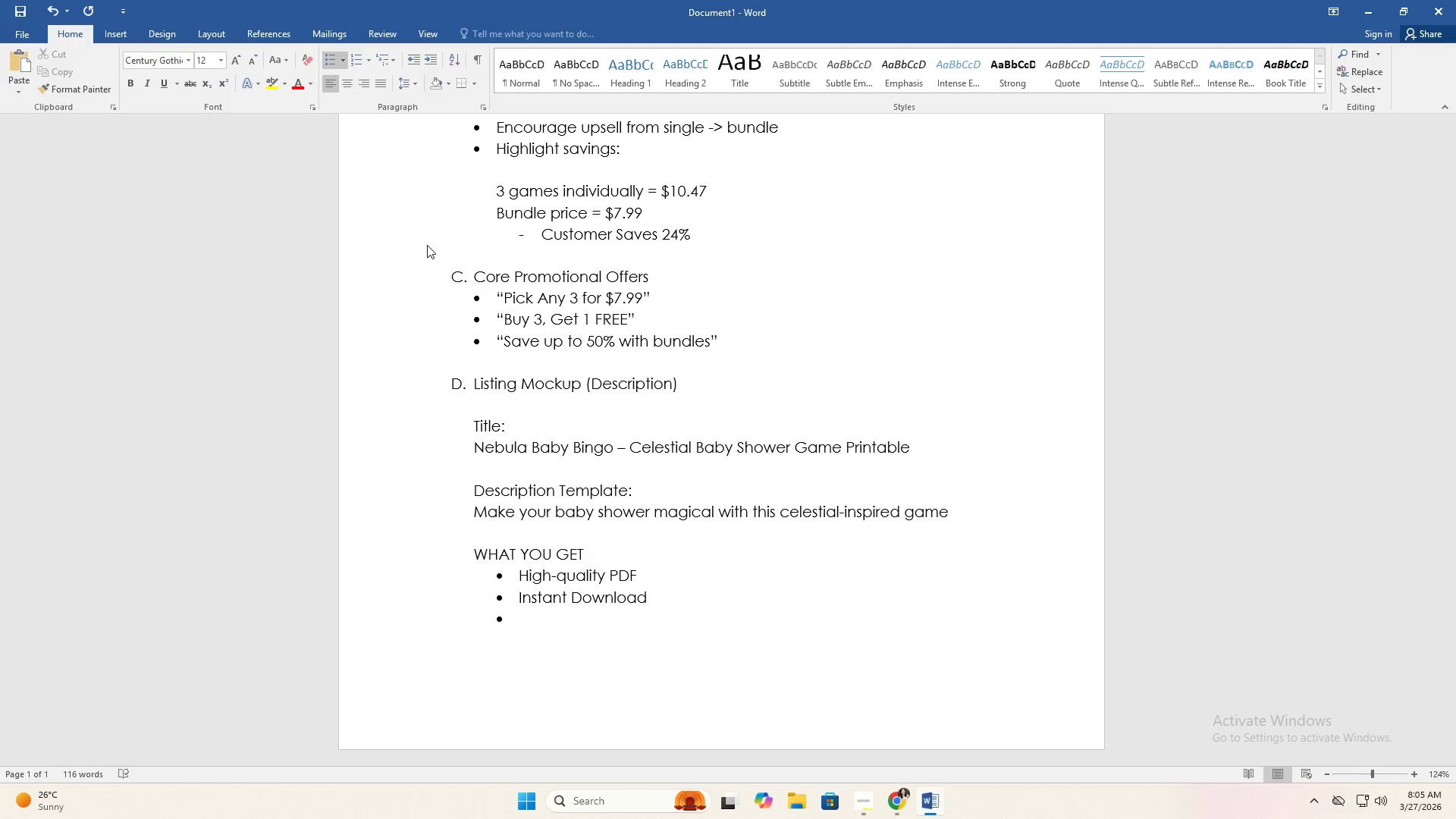 
type(Print-ready files)
 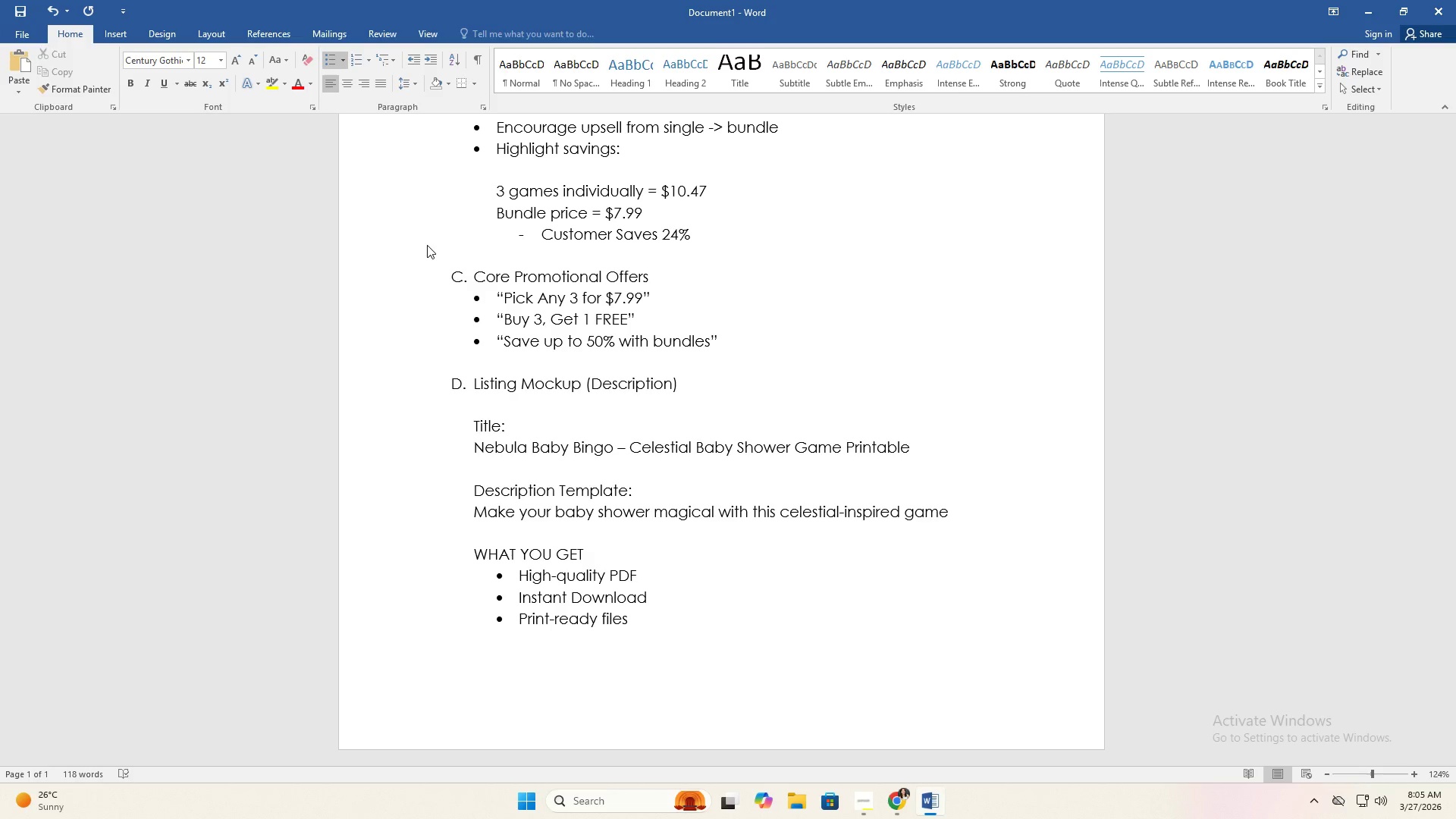 
key(Enter)
 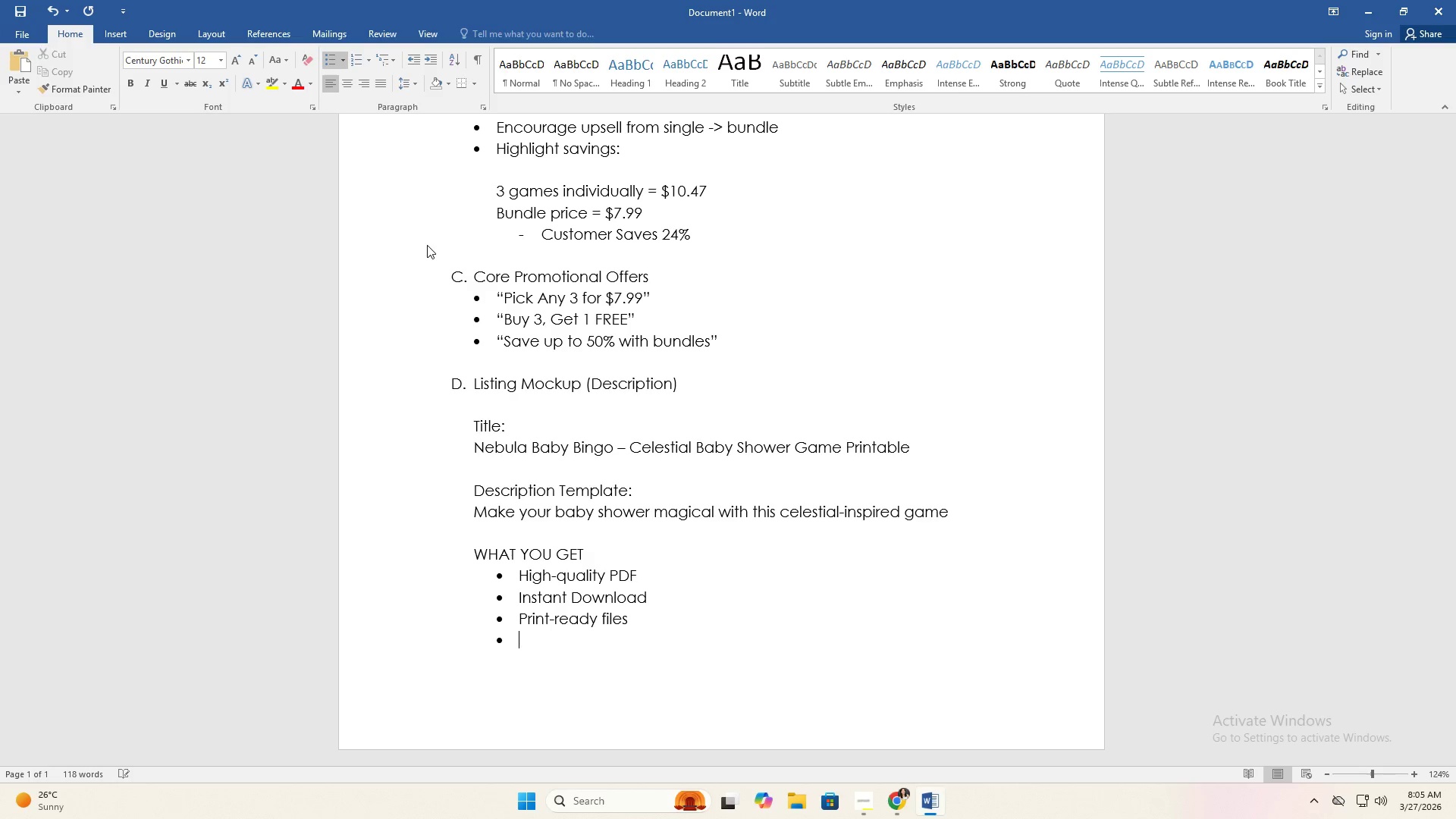 
key(Enter)
 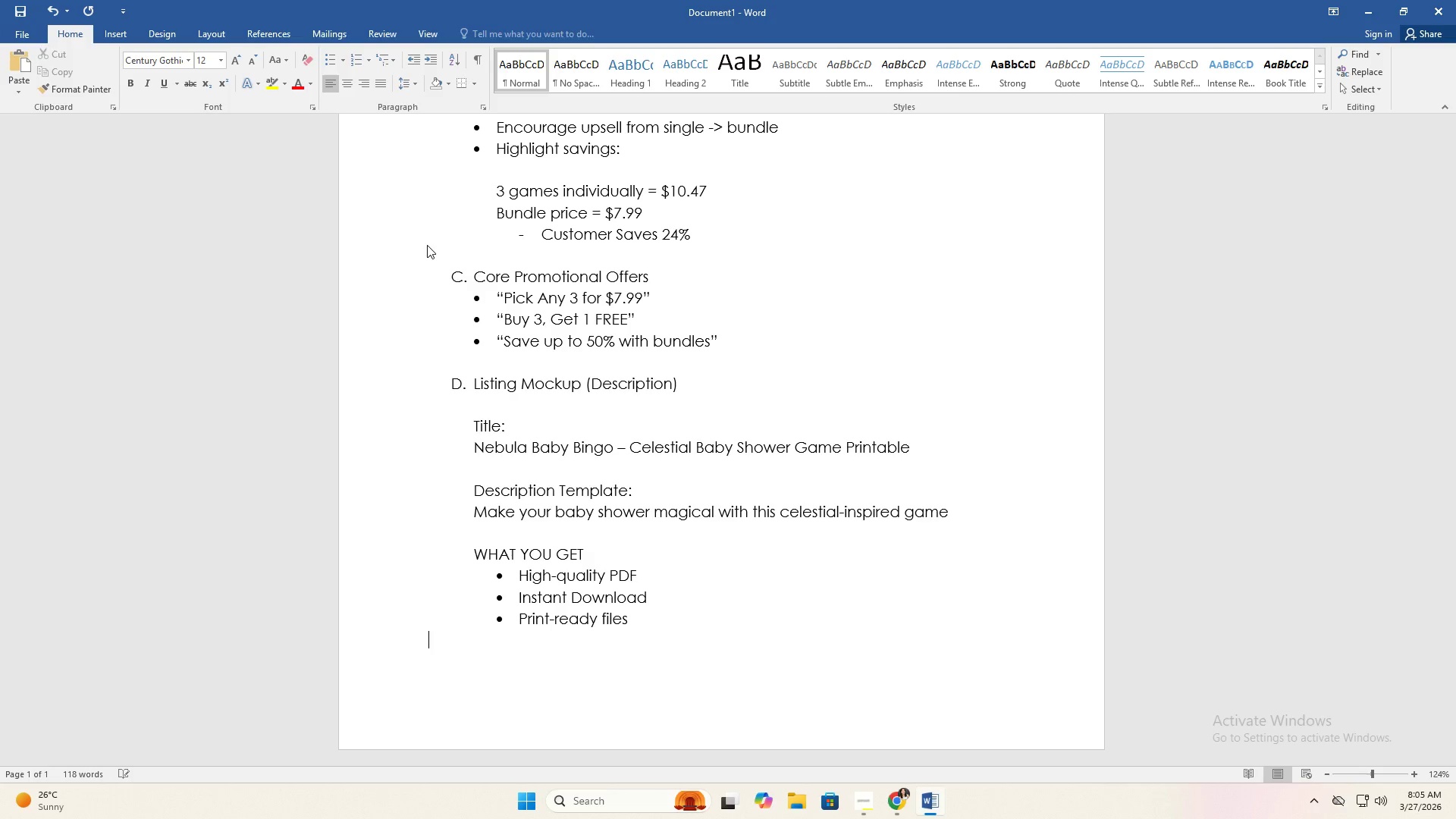 
key(Enter)
 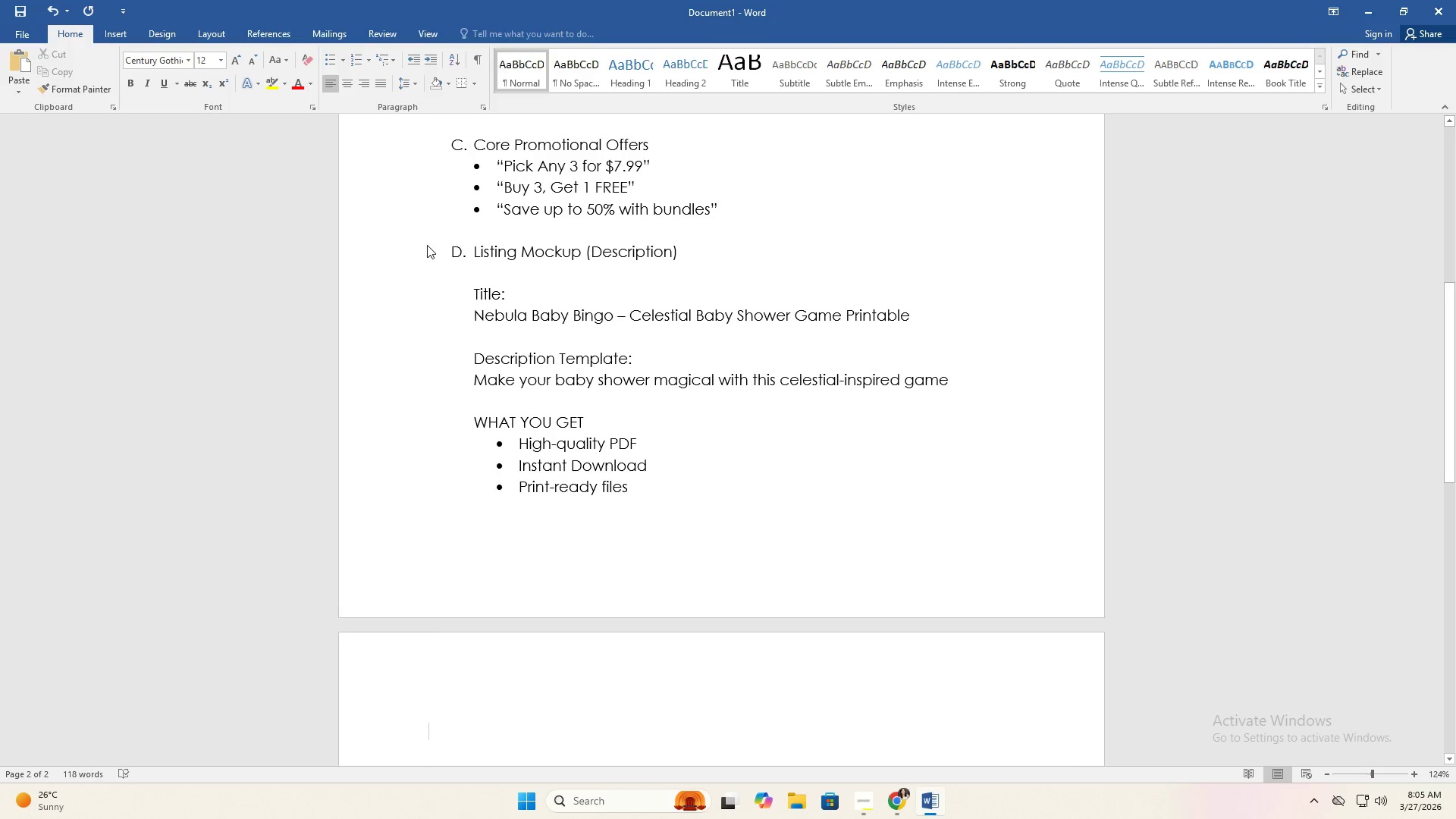 
type(WHAT)
key(Backspace)
key(Backspace)
key(Backspace)
key(Backspace)
key(Tab)
type(wha)
key(Backspace)
key(Backspace)
key(Backspace)
type(WHAT SU)
key(Backspace)
key(Backspace)
type(CUSTOMERS LOVE )
 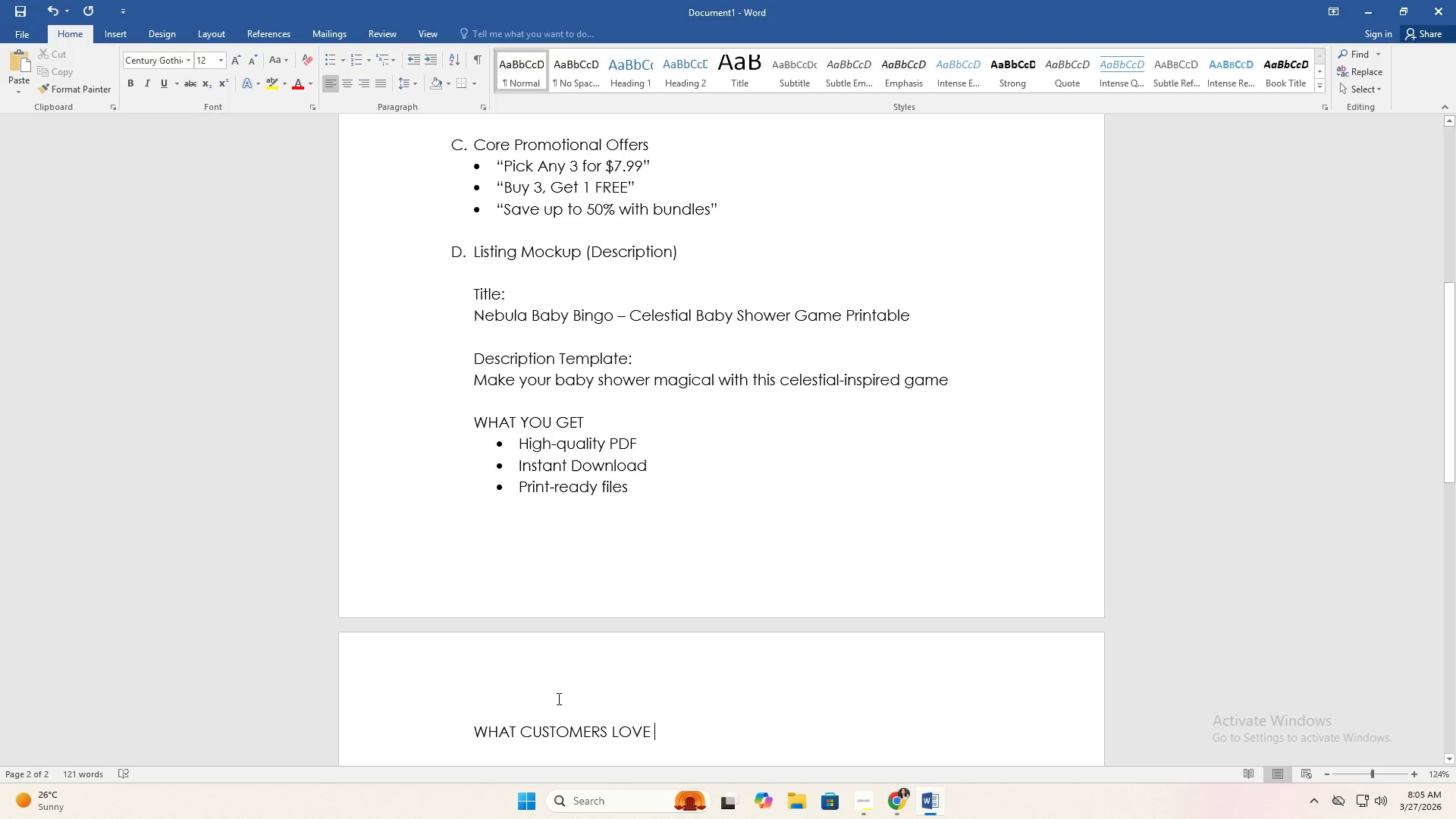 
double_click([489, 723])
 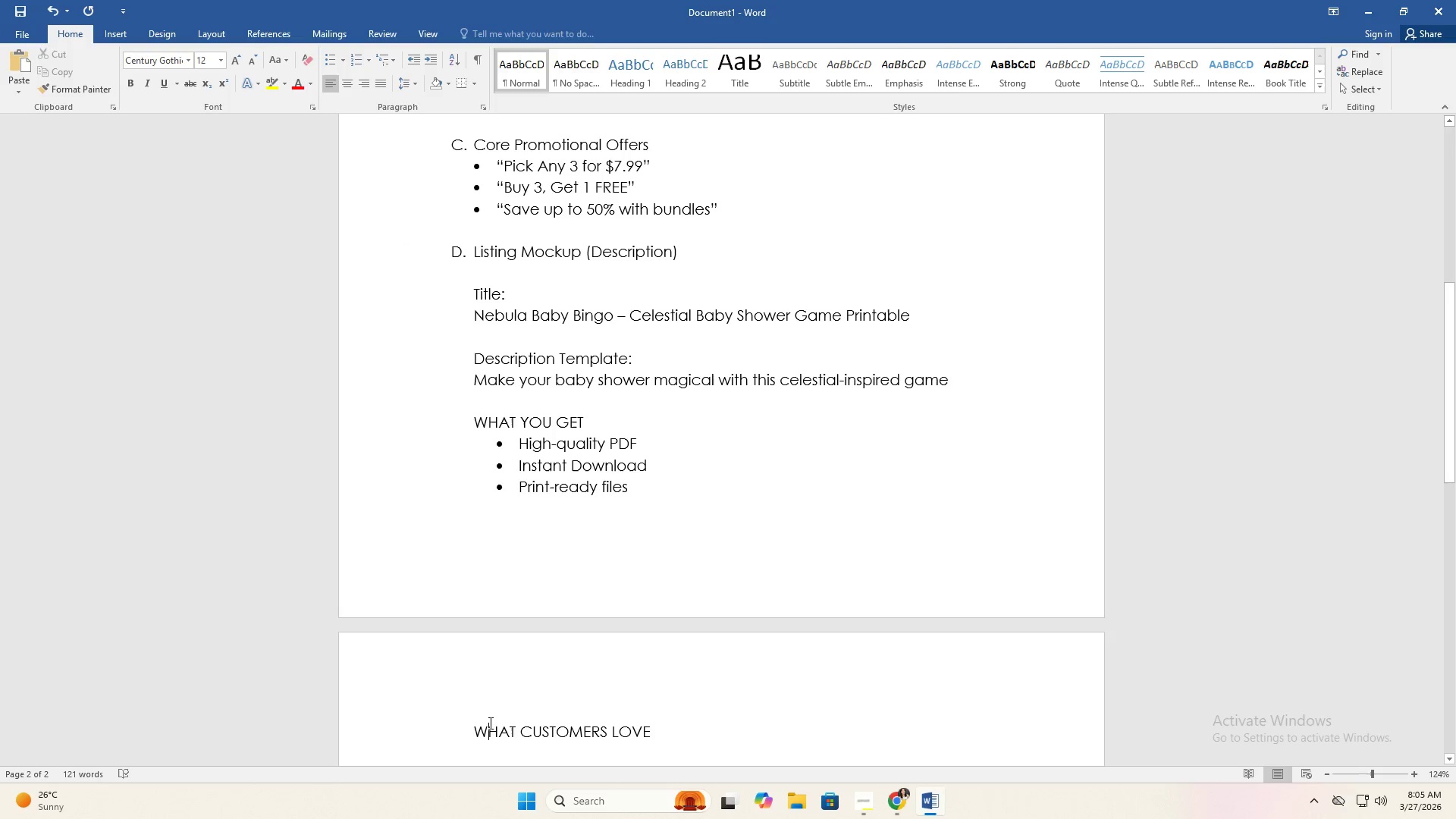 
triple_click([489, 723])
 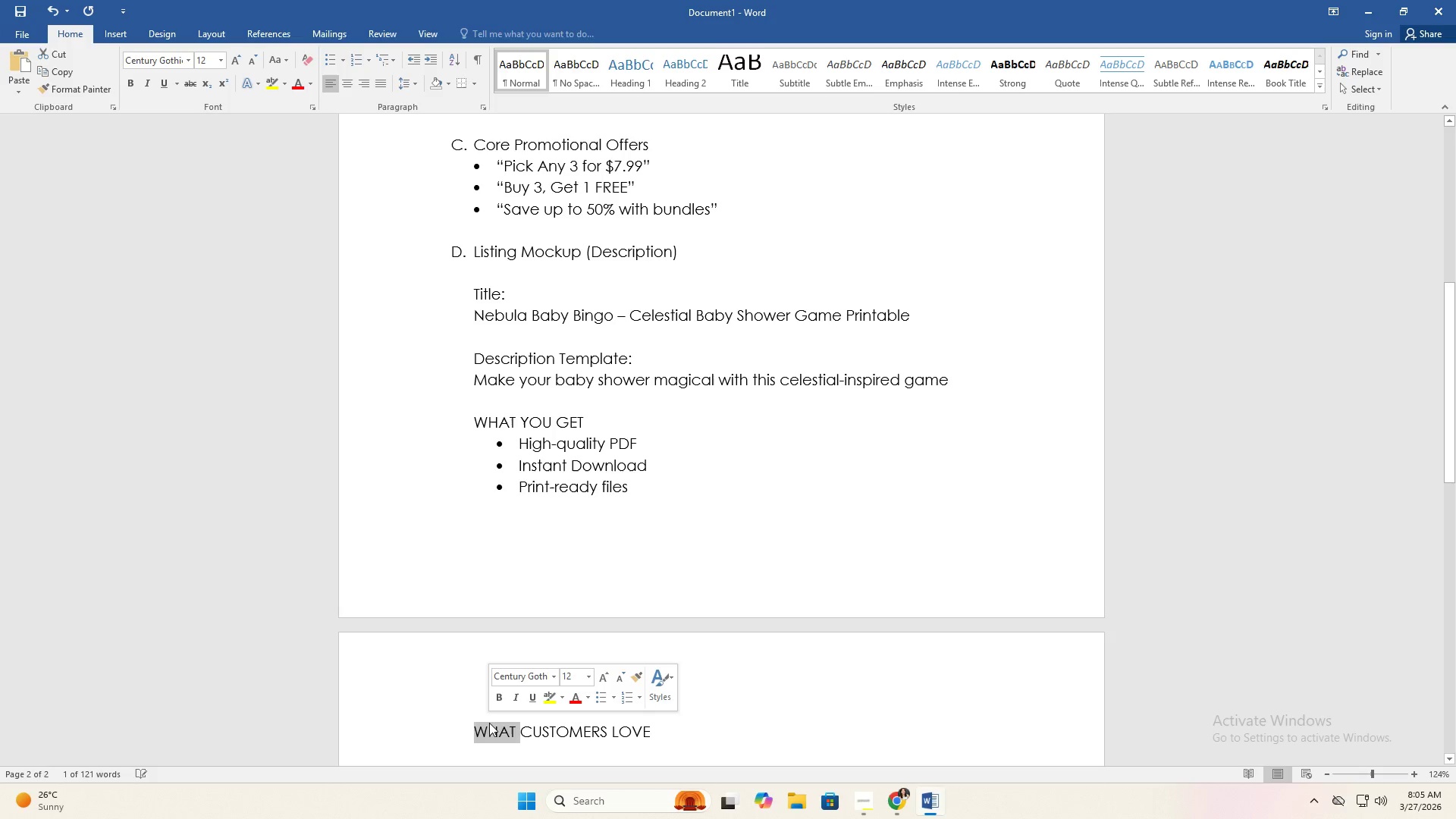 
type(WHY)
 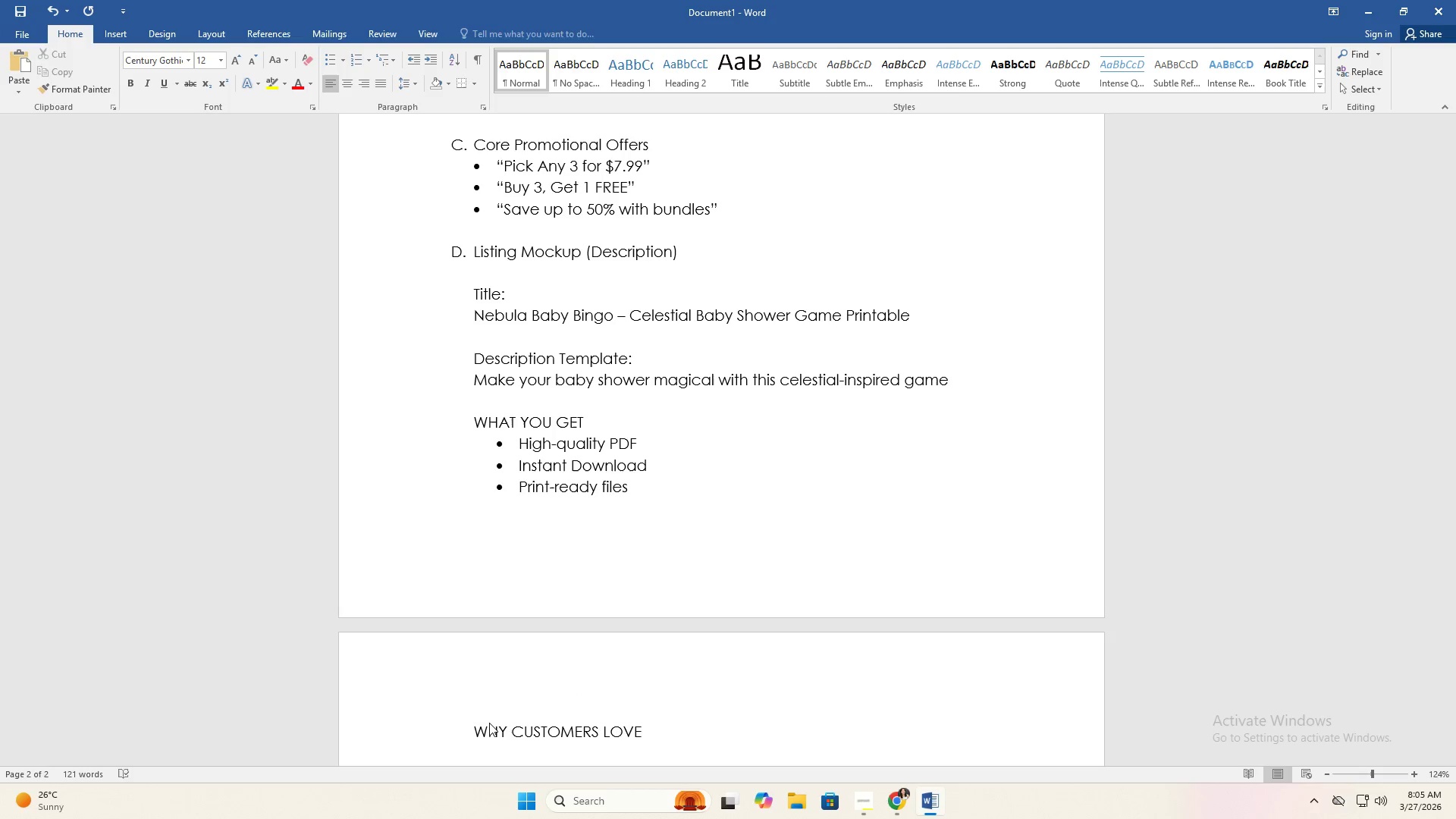 
hold_key(key=ArrowLeft, duration=0.84)
 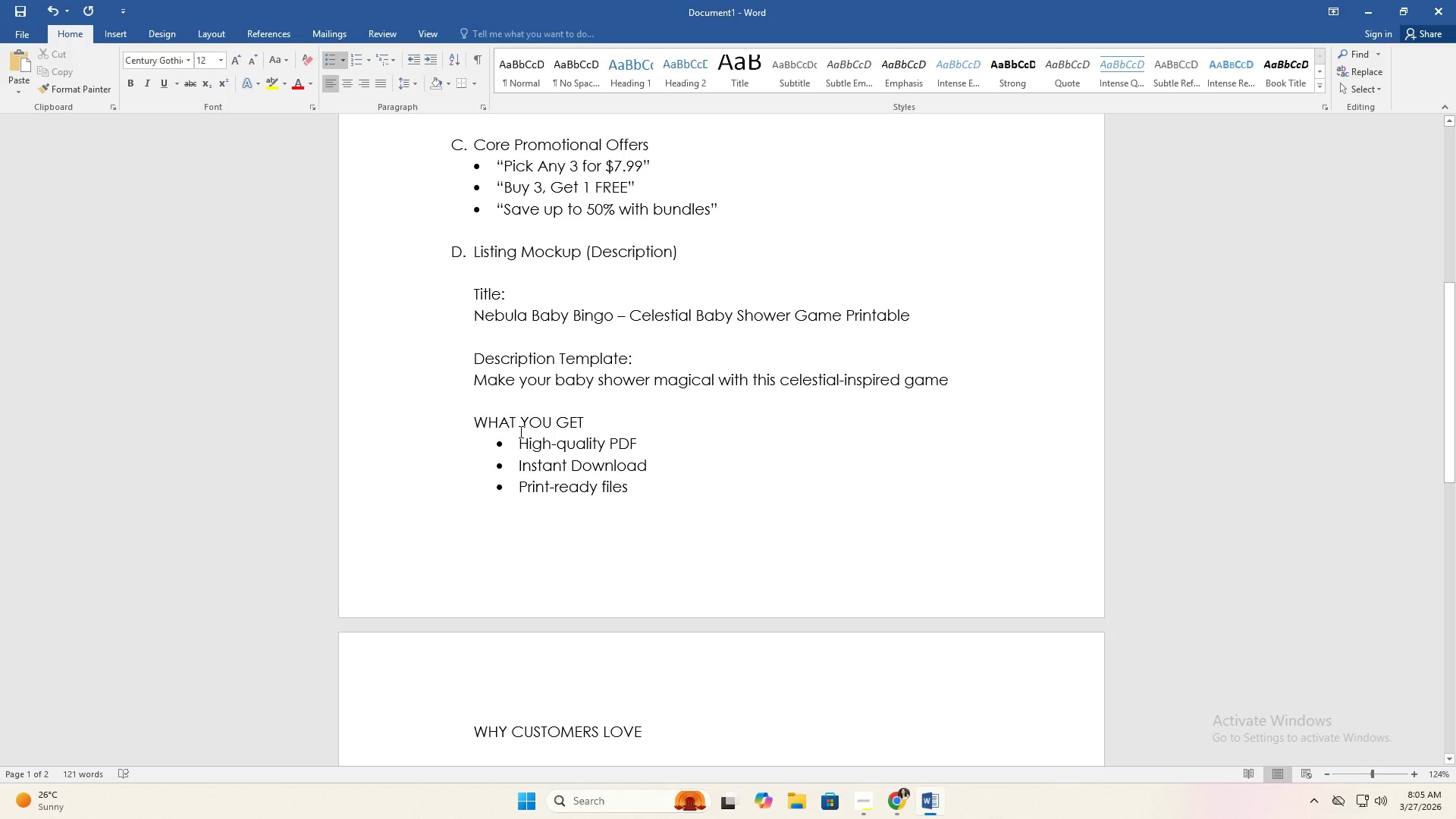 
scroll: coordinate [632, 475], scroll_direction: down, amount: 1.0
 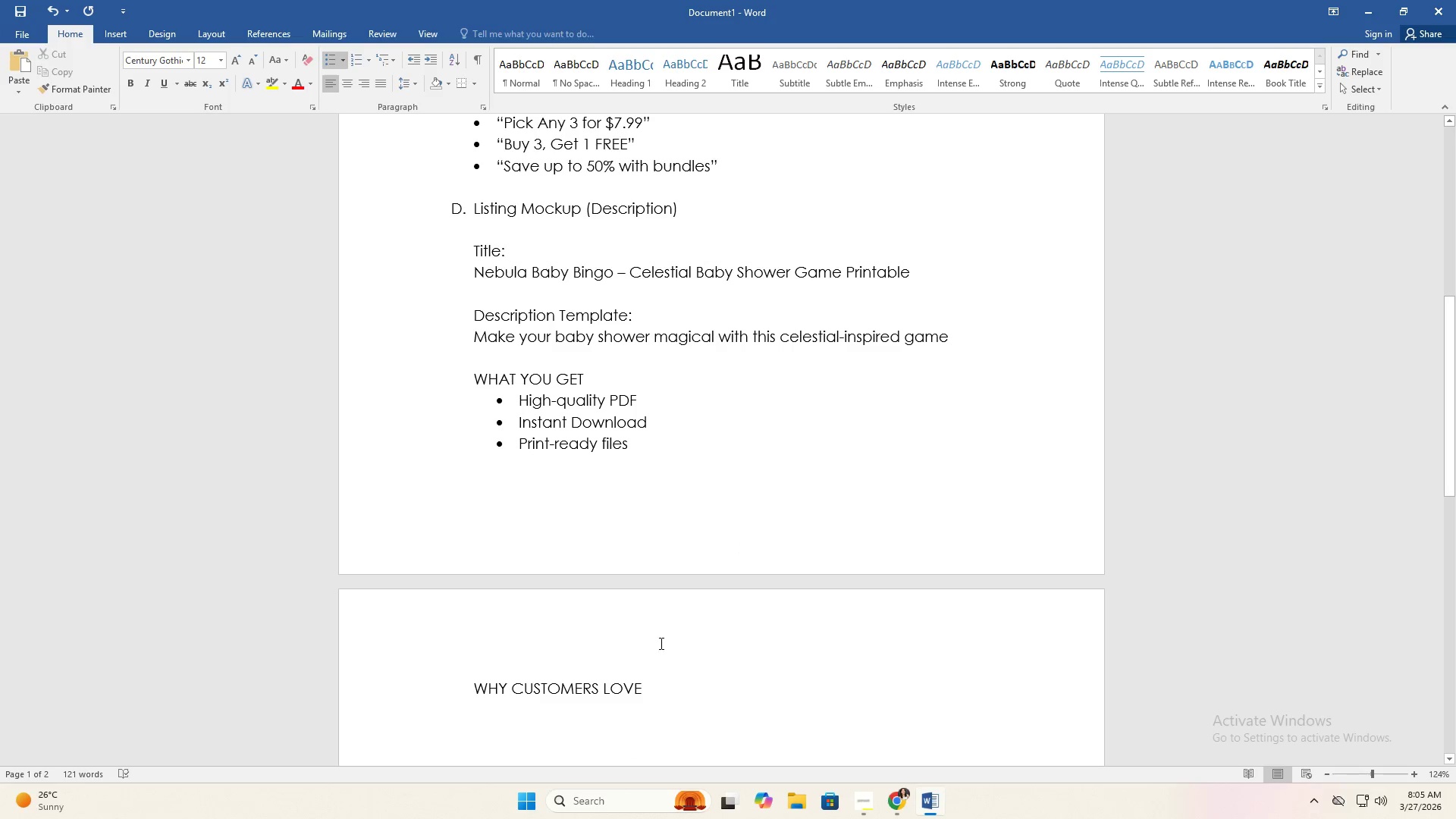 
left_click([726, 645])
 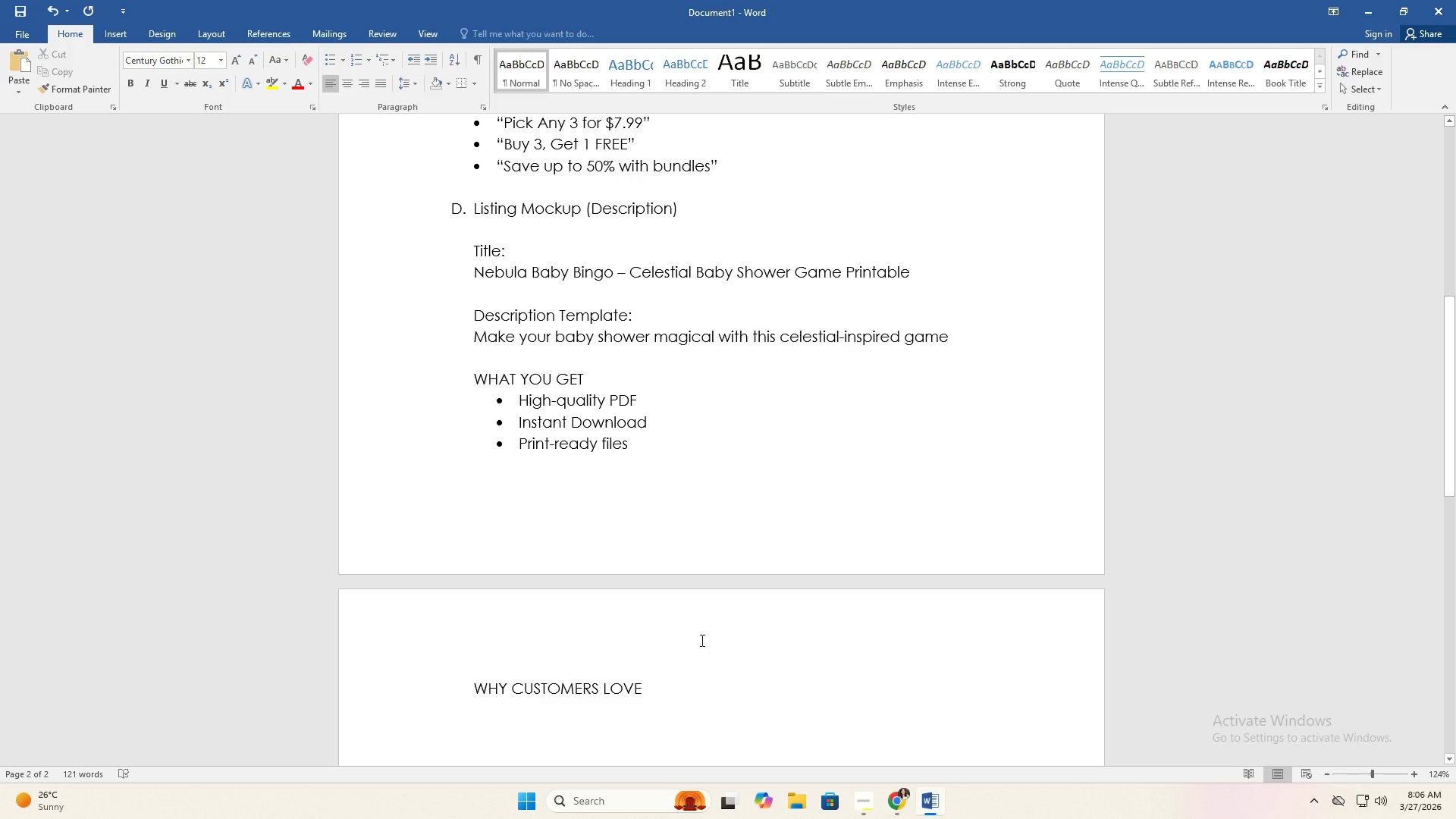 
type(IT)
 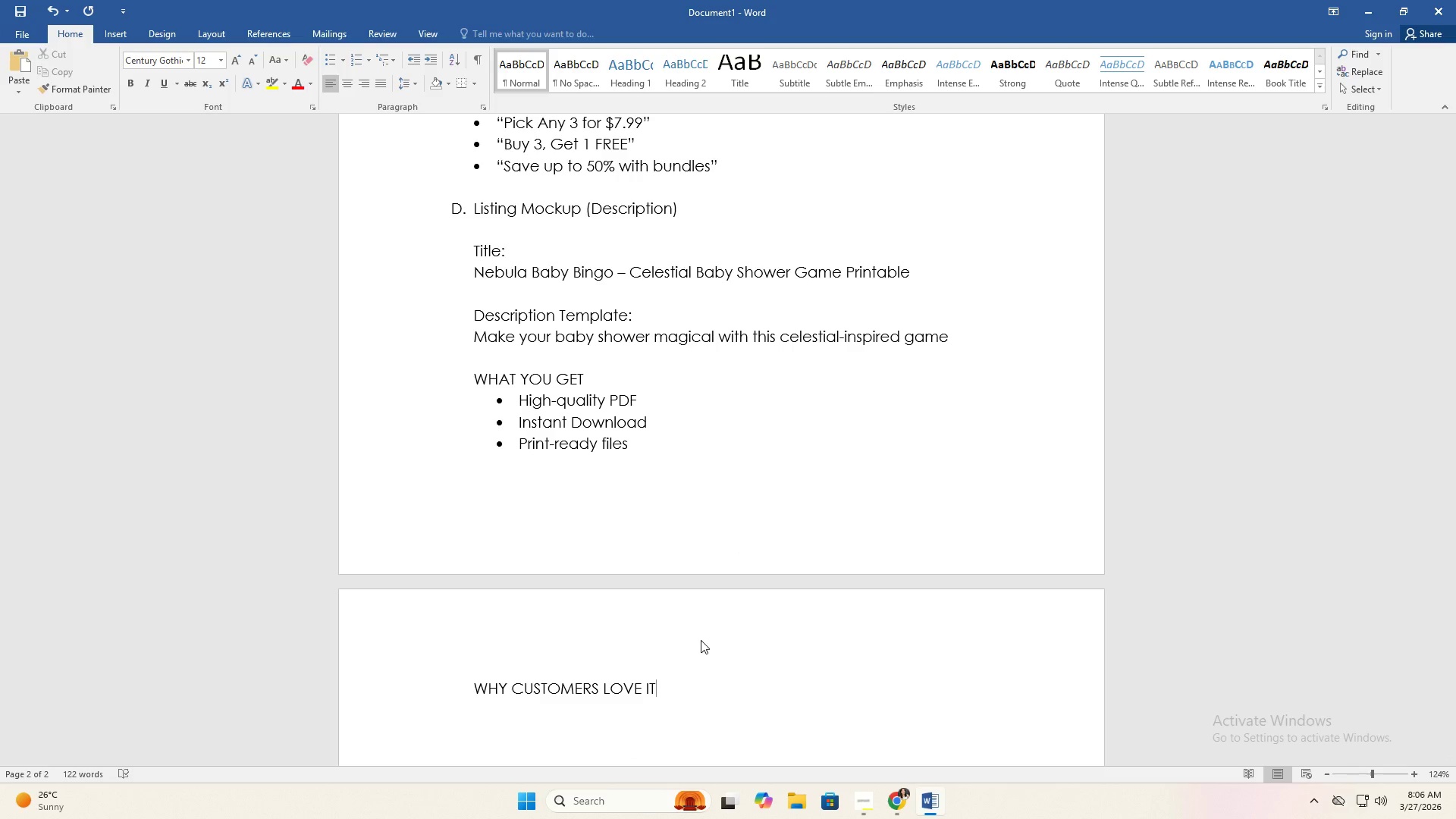 
key(Enter)
 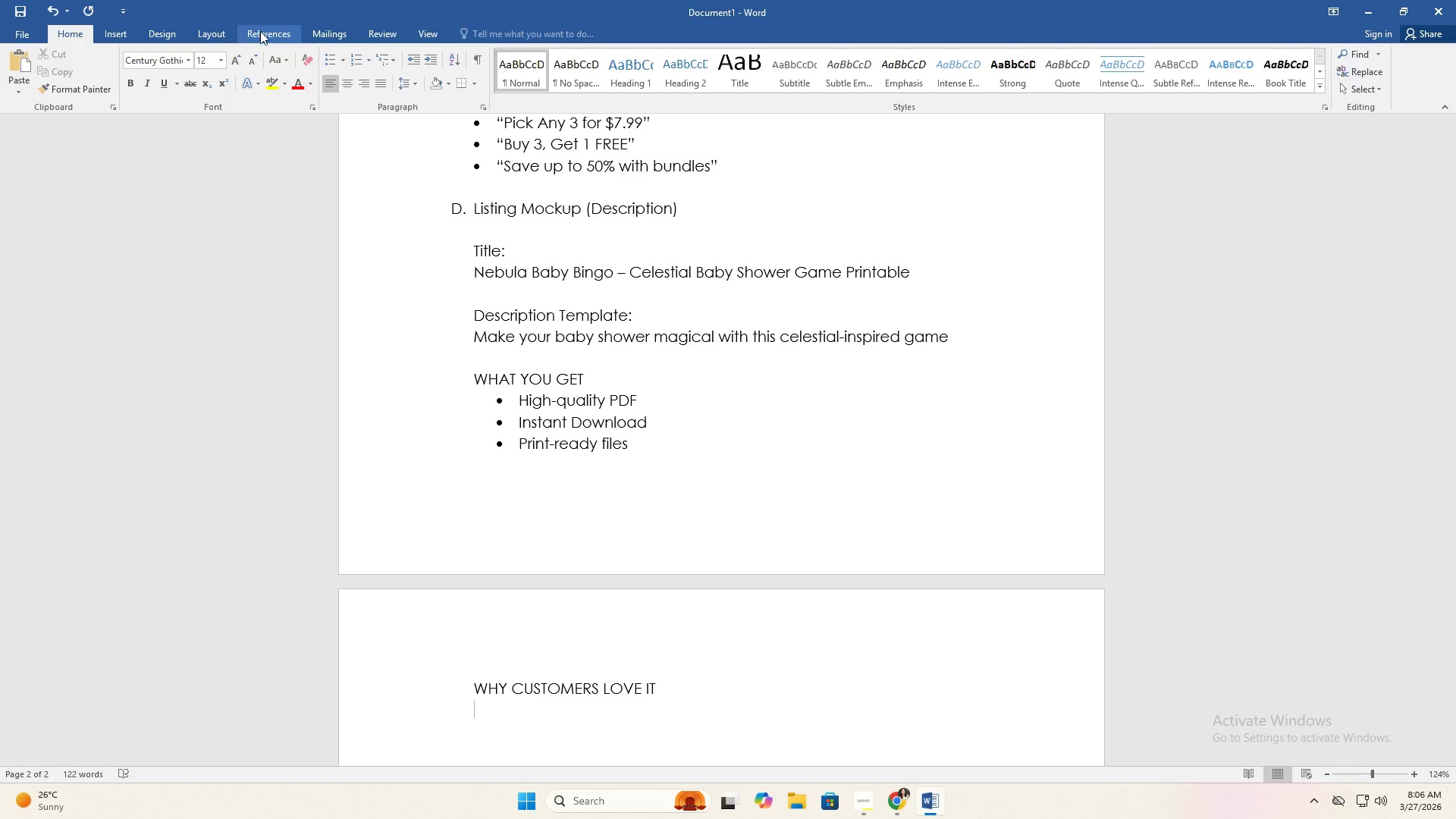 
left_click([324, 56])
 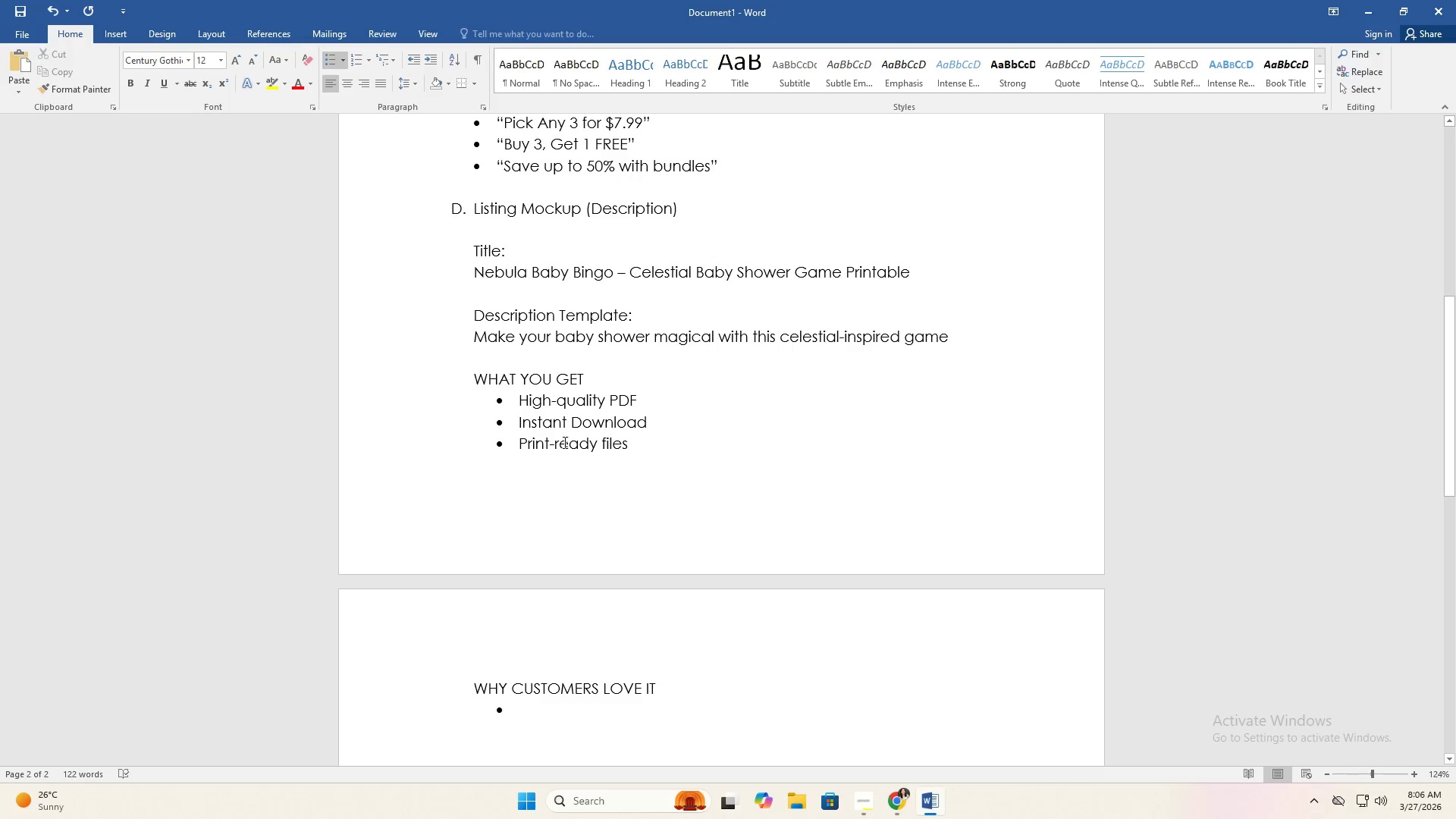 
type(mINIMALOIST)
key(Backspace)
key(Backspace)
key(Backspace)
key(Backspace)
key(Backspace)
key(Backspace)
key(Backspace)
key(Backspace)
key(Backspace)
key(Backspace)
key(Backspace)
type(Minimn)
key(Backspace)
key(Backspace)
type(malisty)
key(Backspace)
type( nabula aesthetic)
 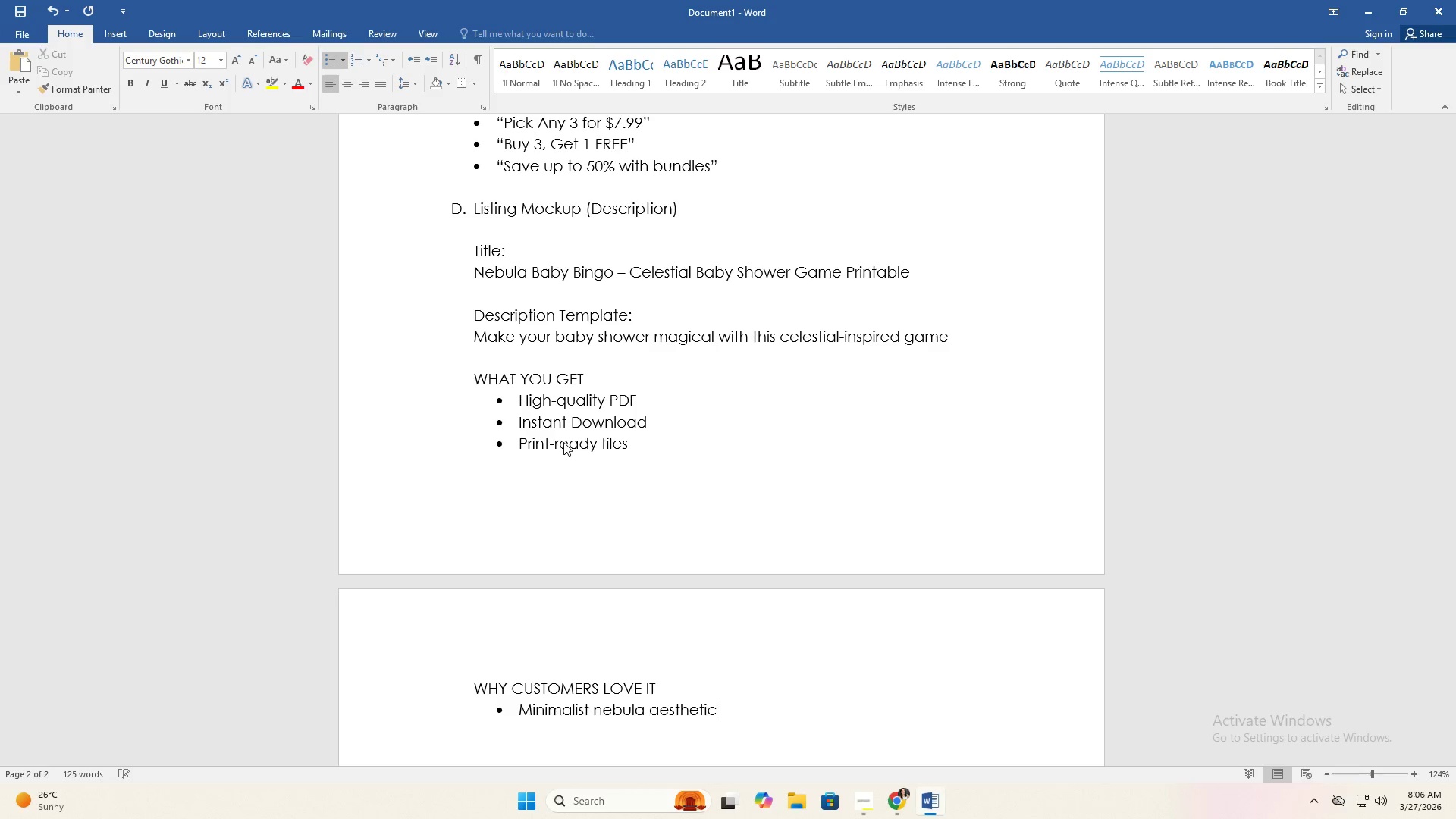 
key(Enter)
 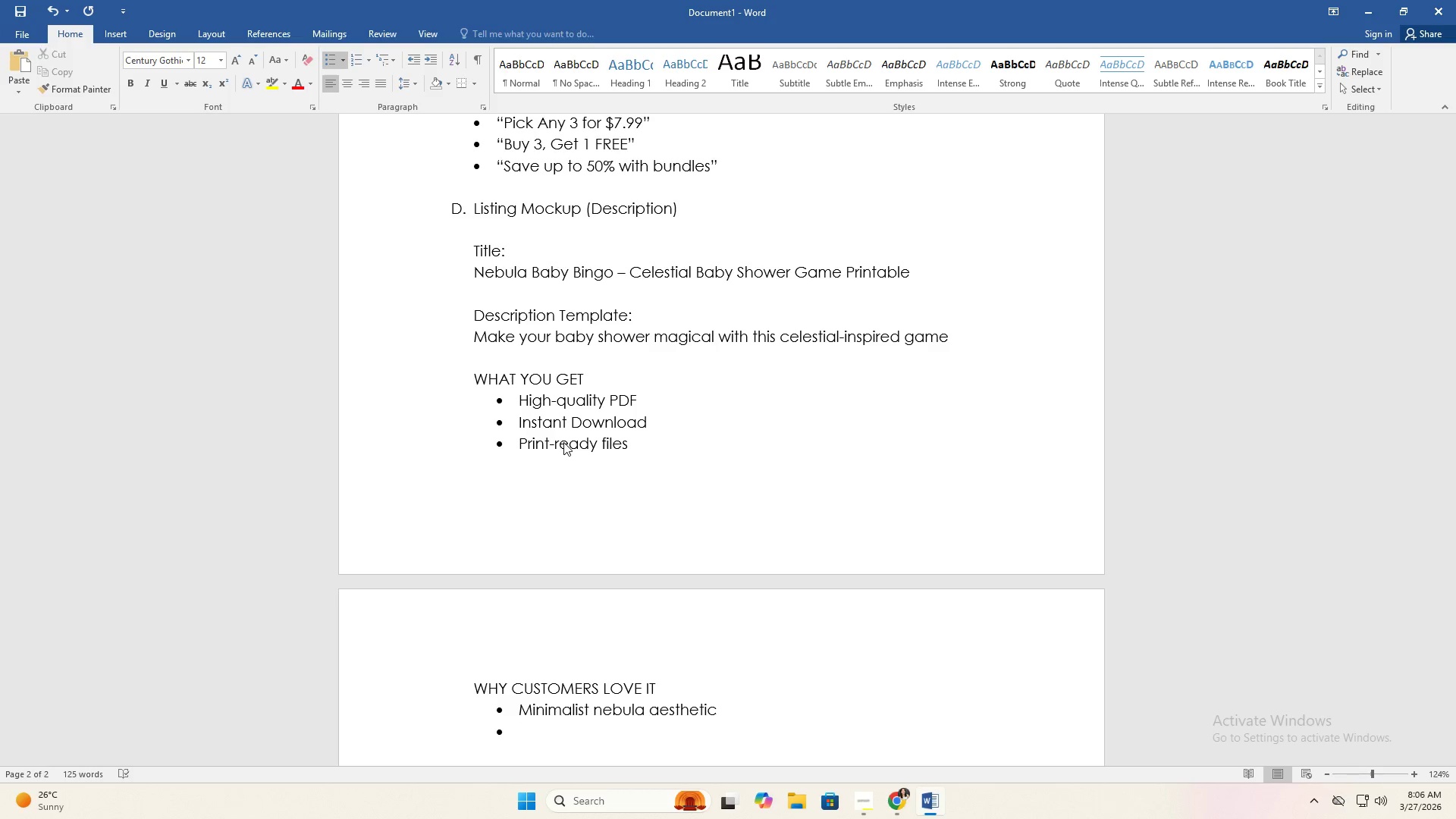 
type(Eco-friendly (print only what you need))
 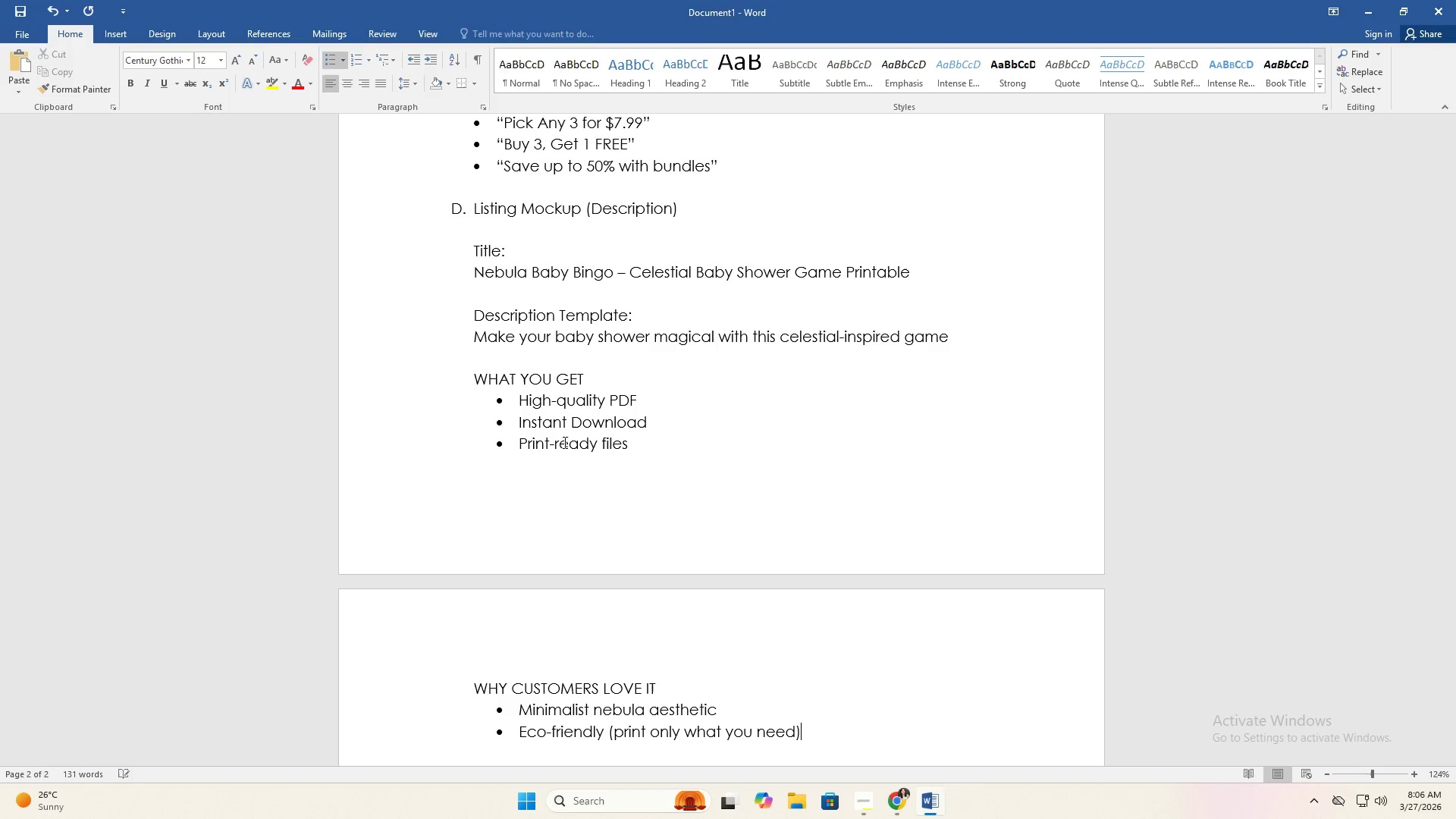 
key(Enter)
 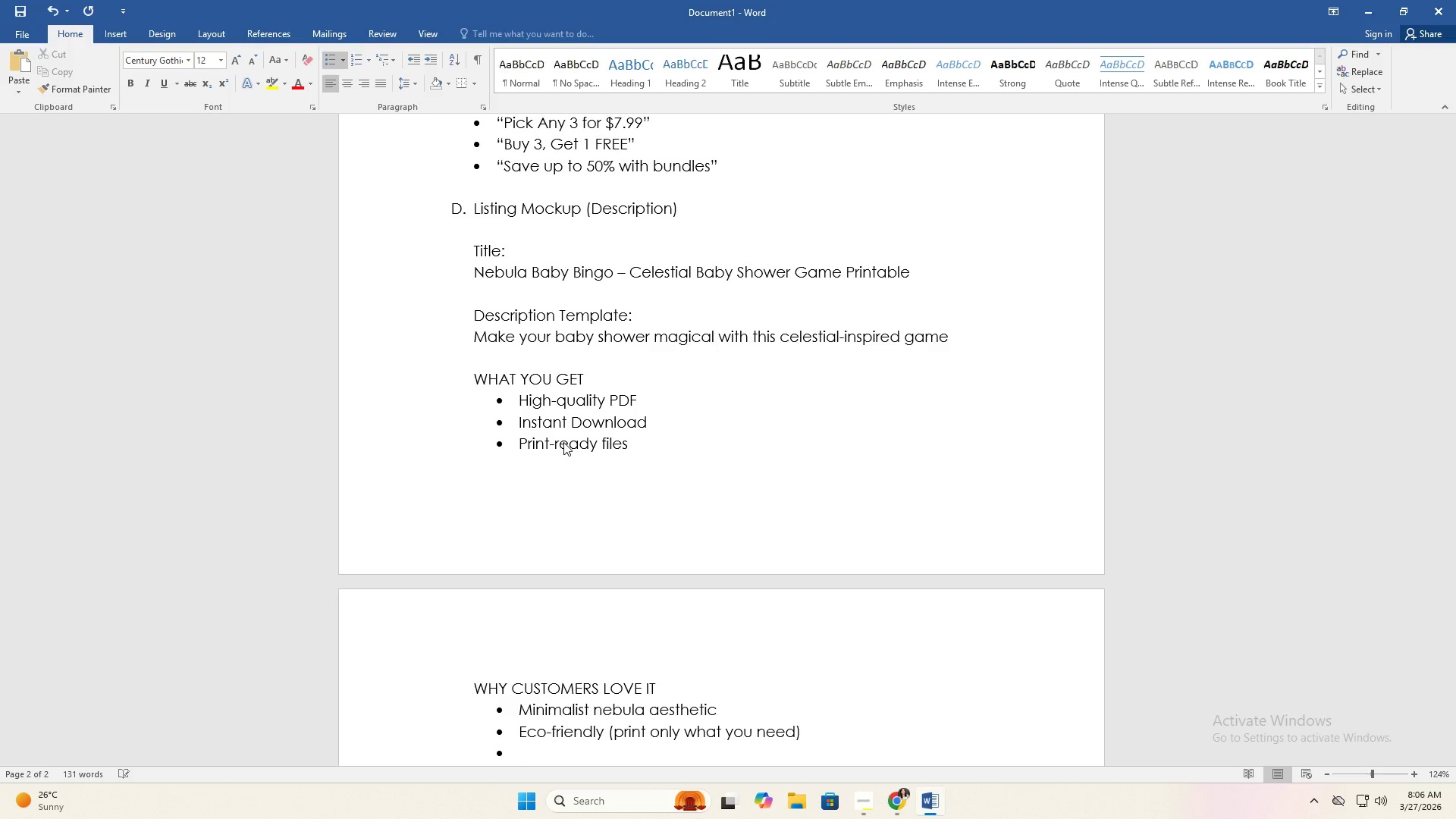 
type(Easy to use & edit in canva)
 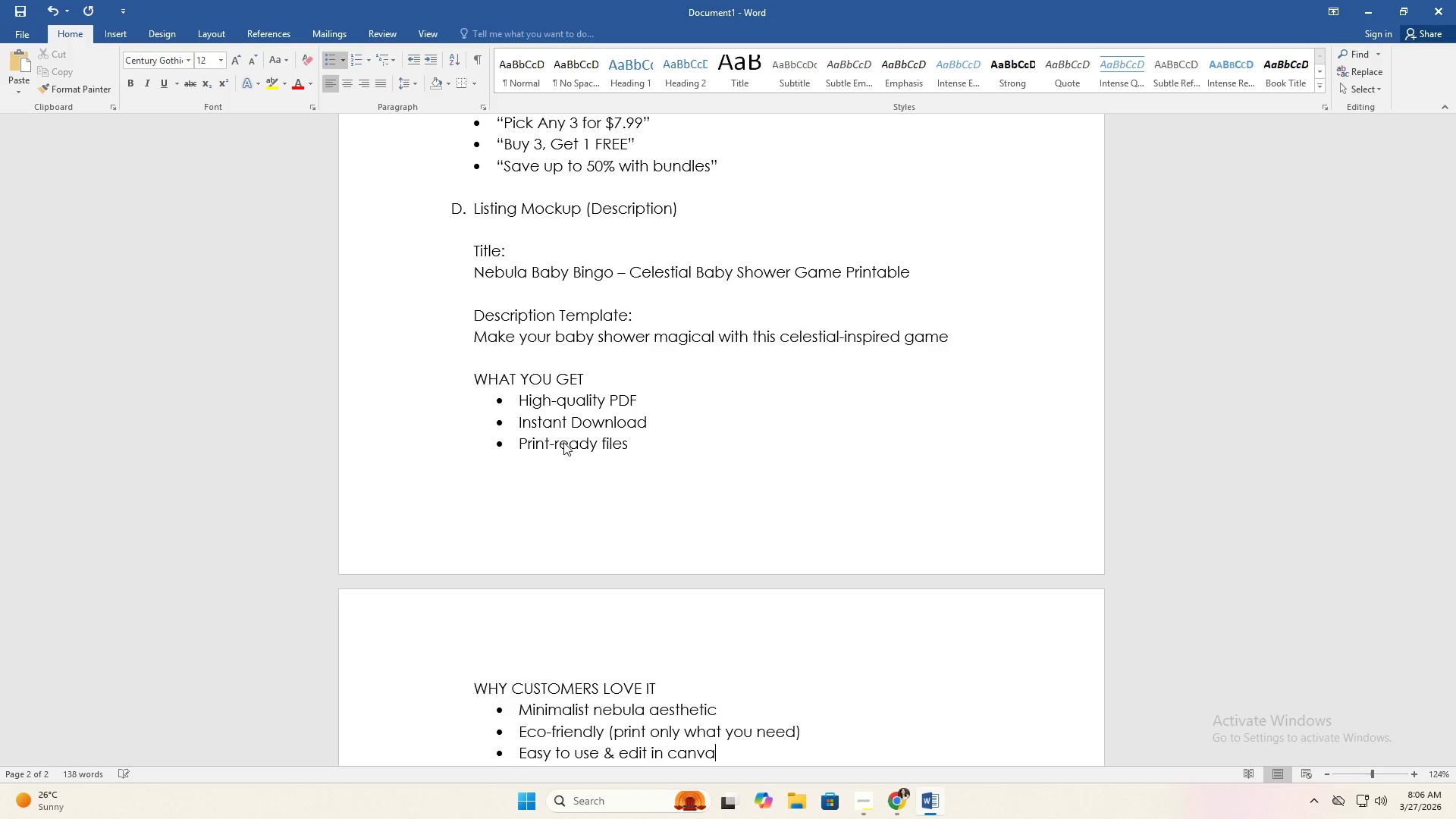 
 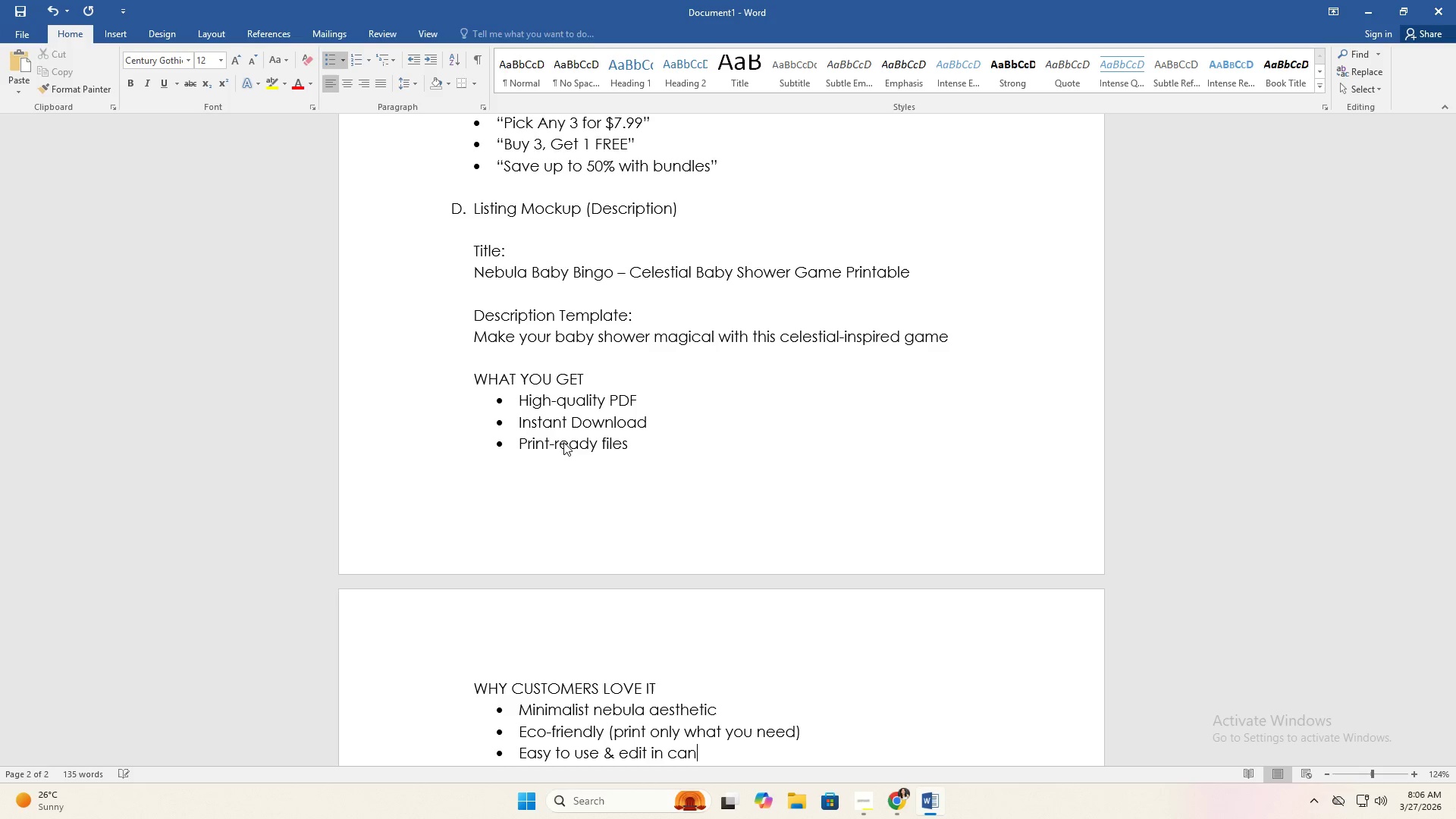 
key(Enter)
 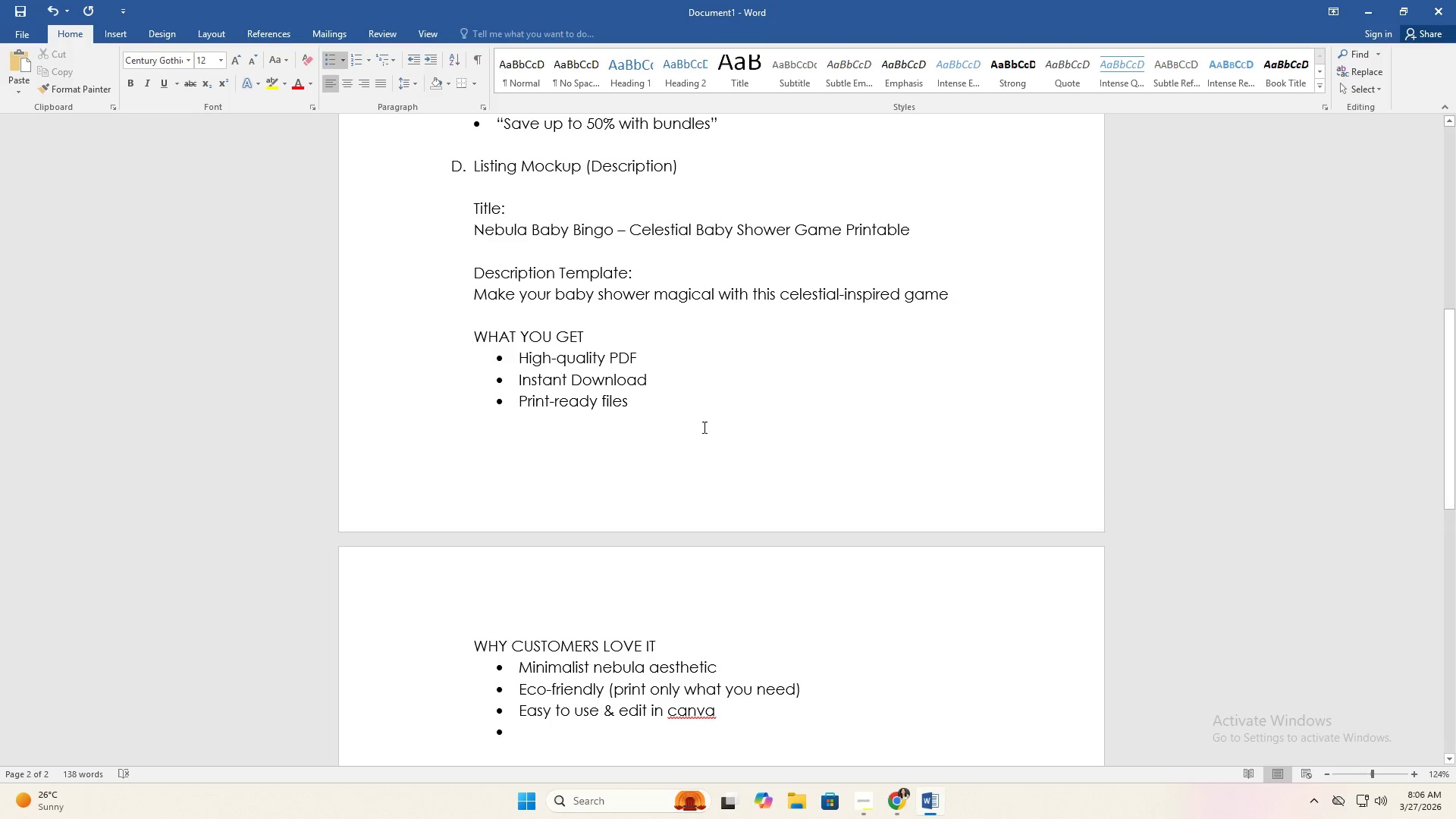 
left_click([692, 541])
 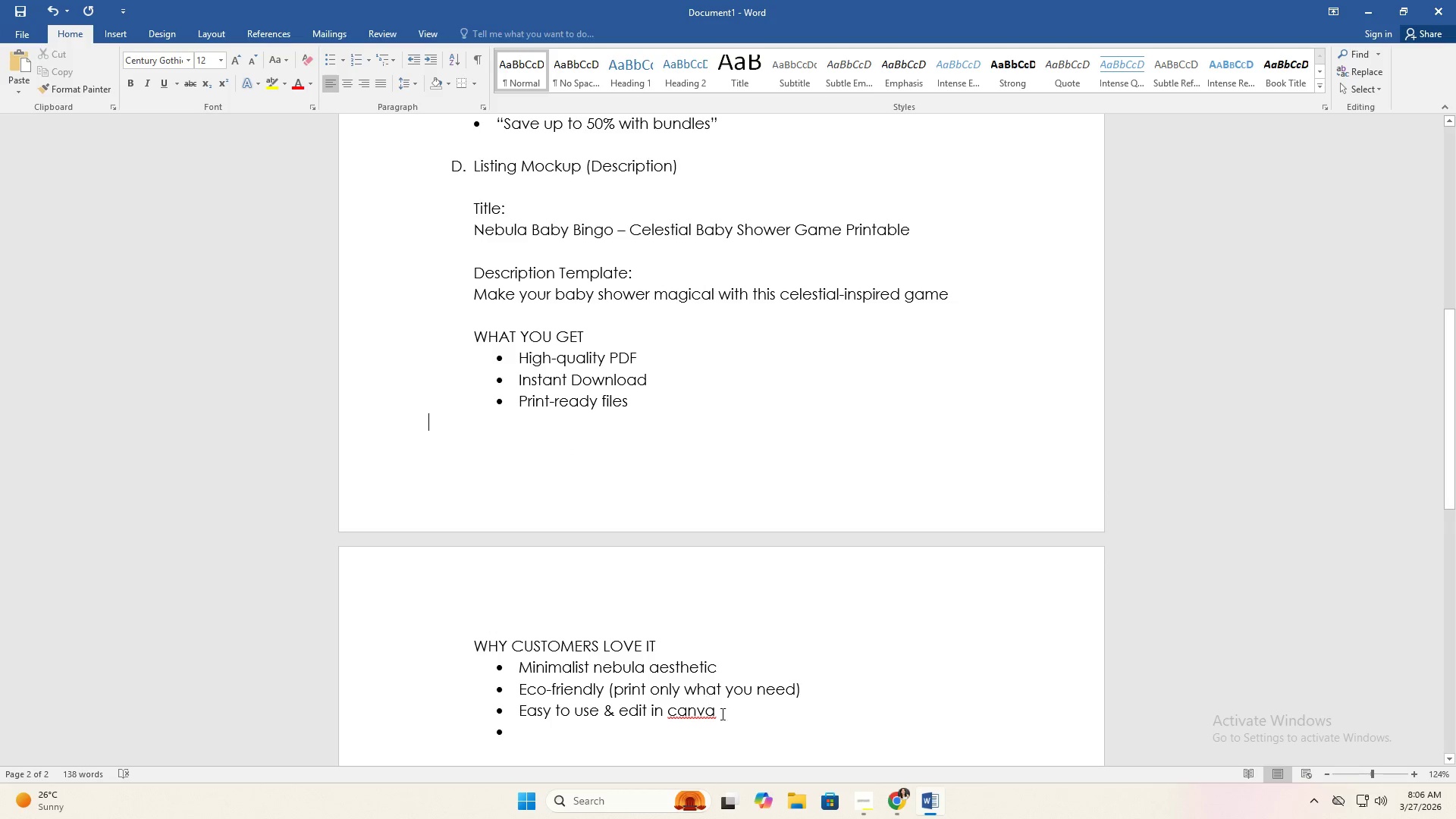 
left_click([732, 721])
 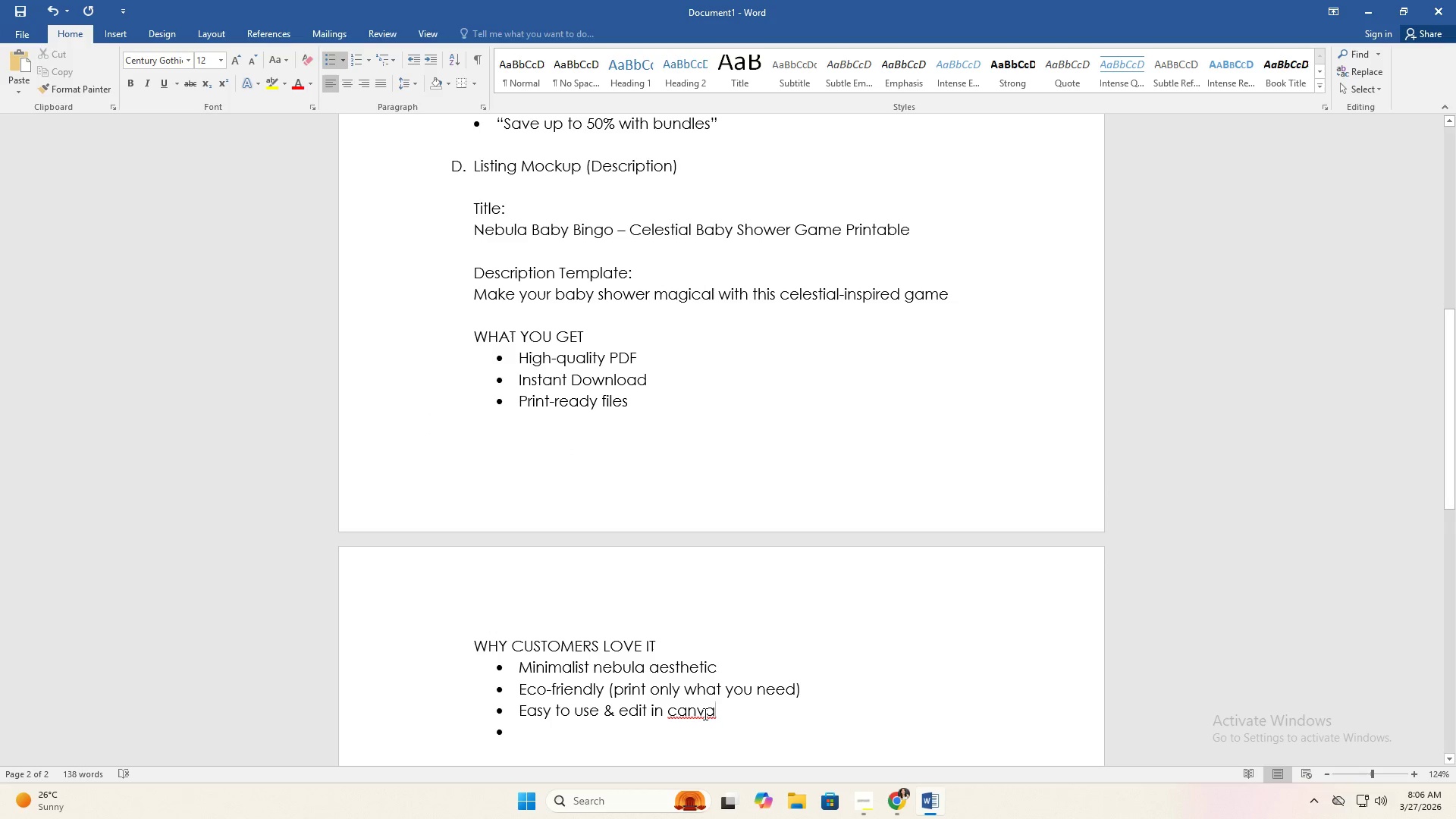 
double_click([703, 713])
 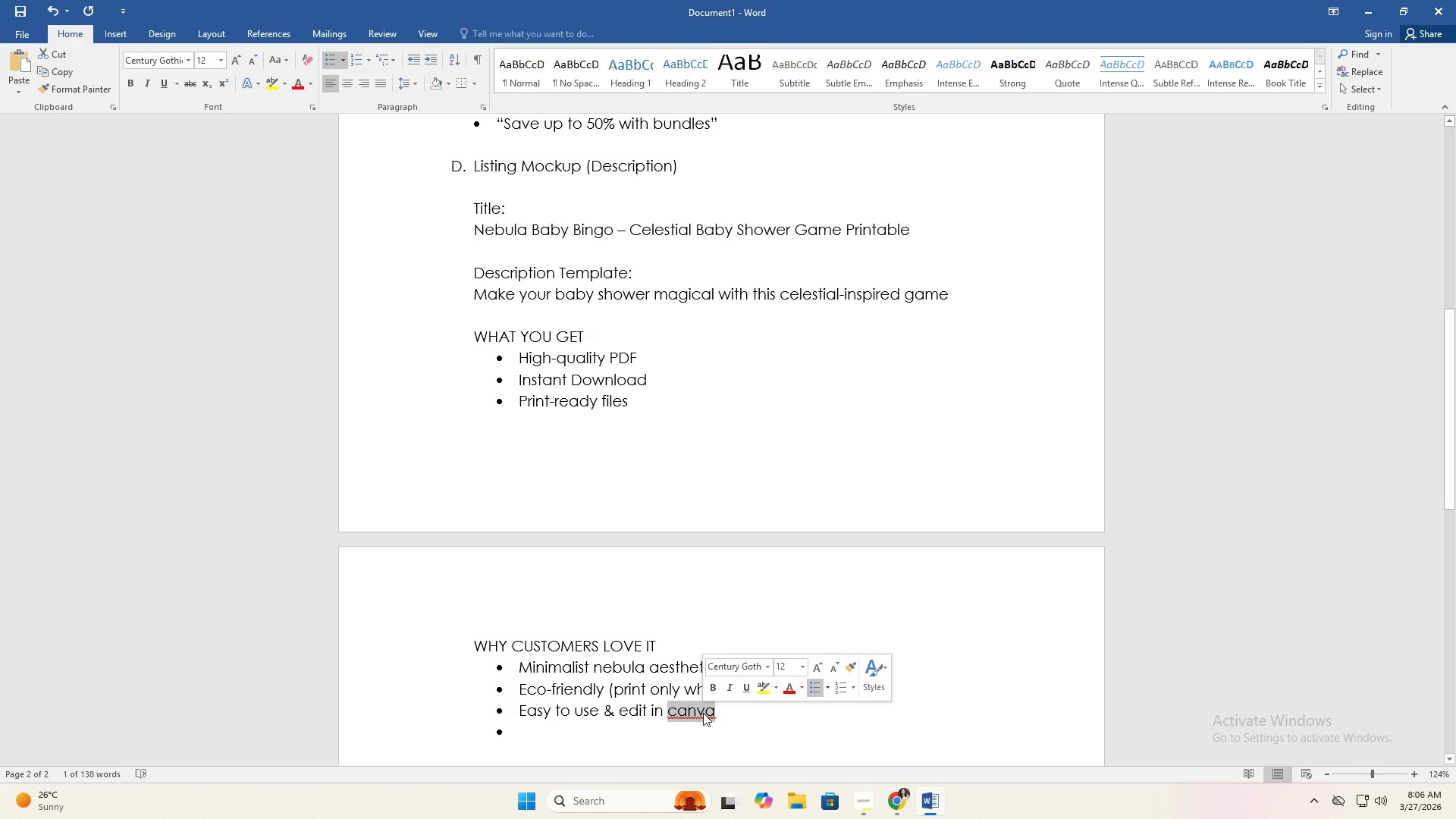 
type(Canva)
 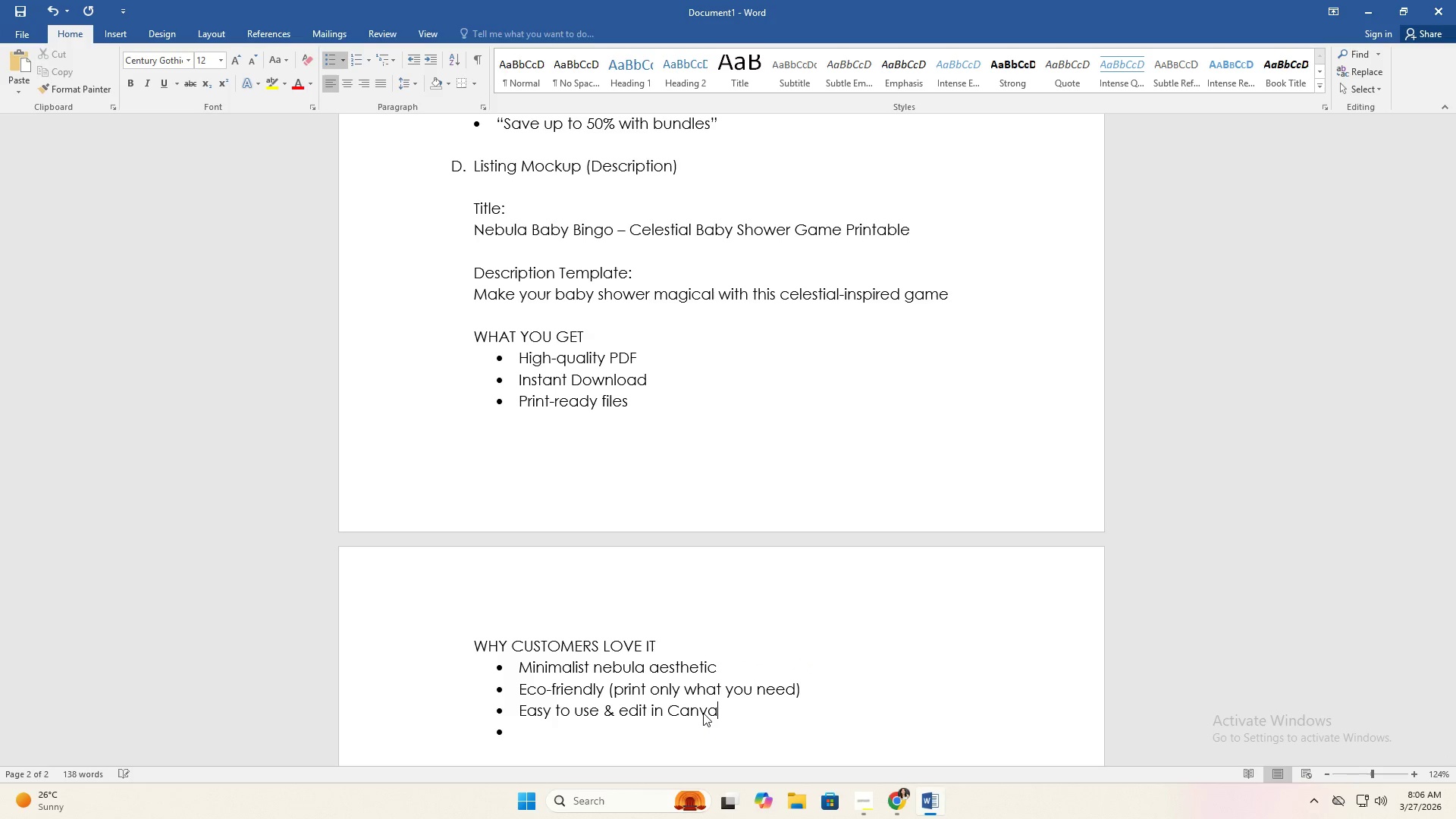 
key(Enter)
 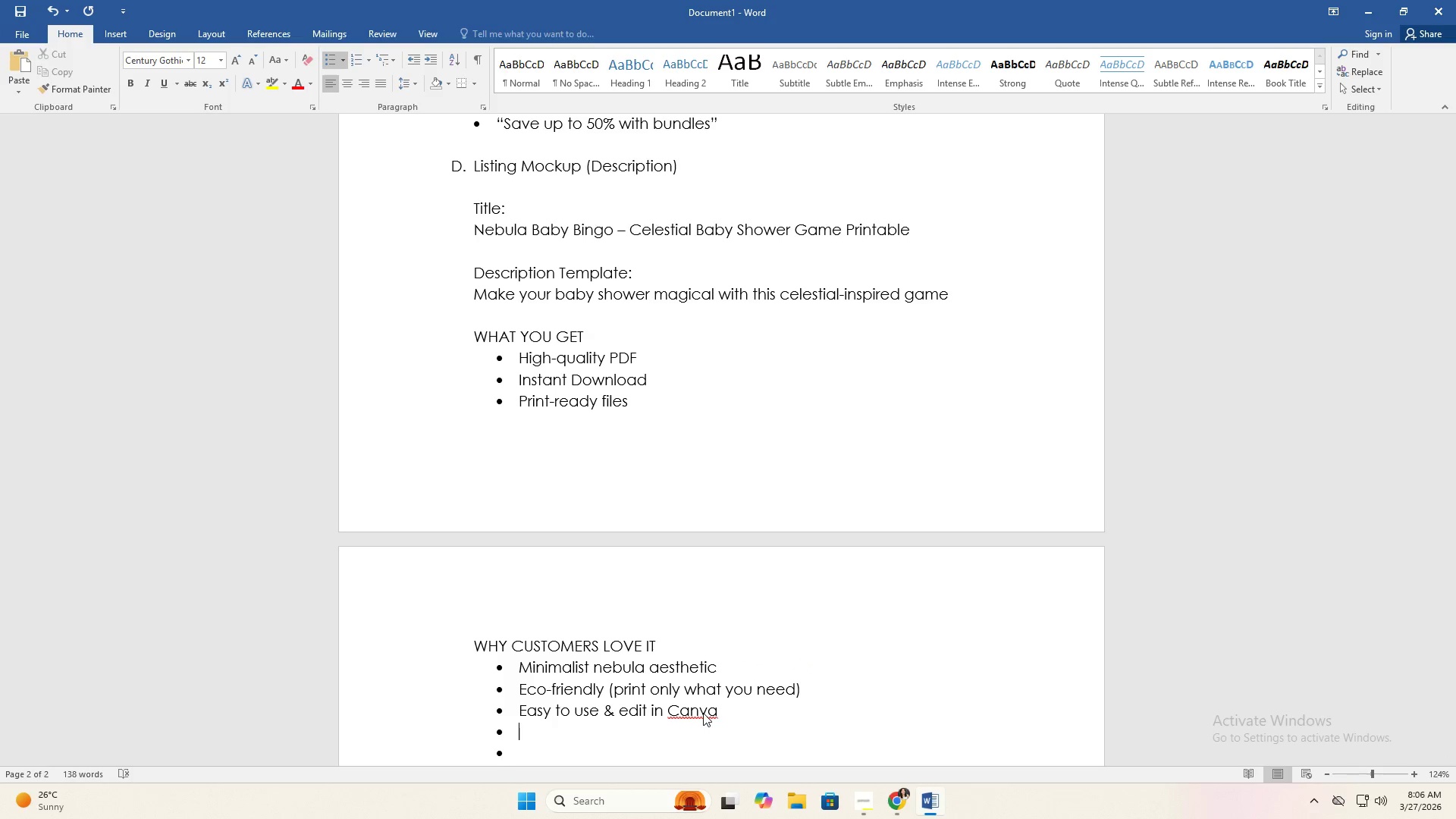 
scroll: coordinate [682, 669], scroll_direction: down, amount: 1.0
 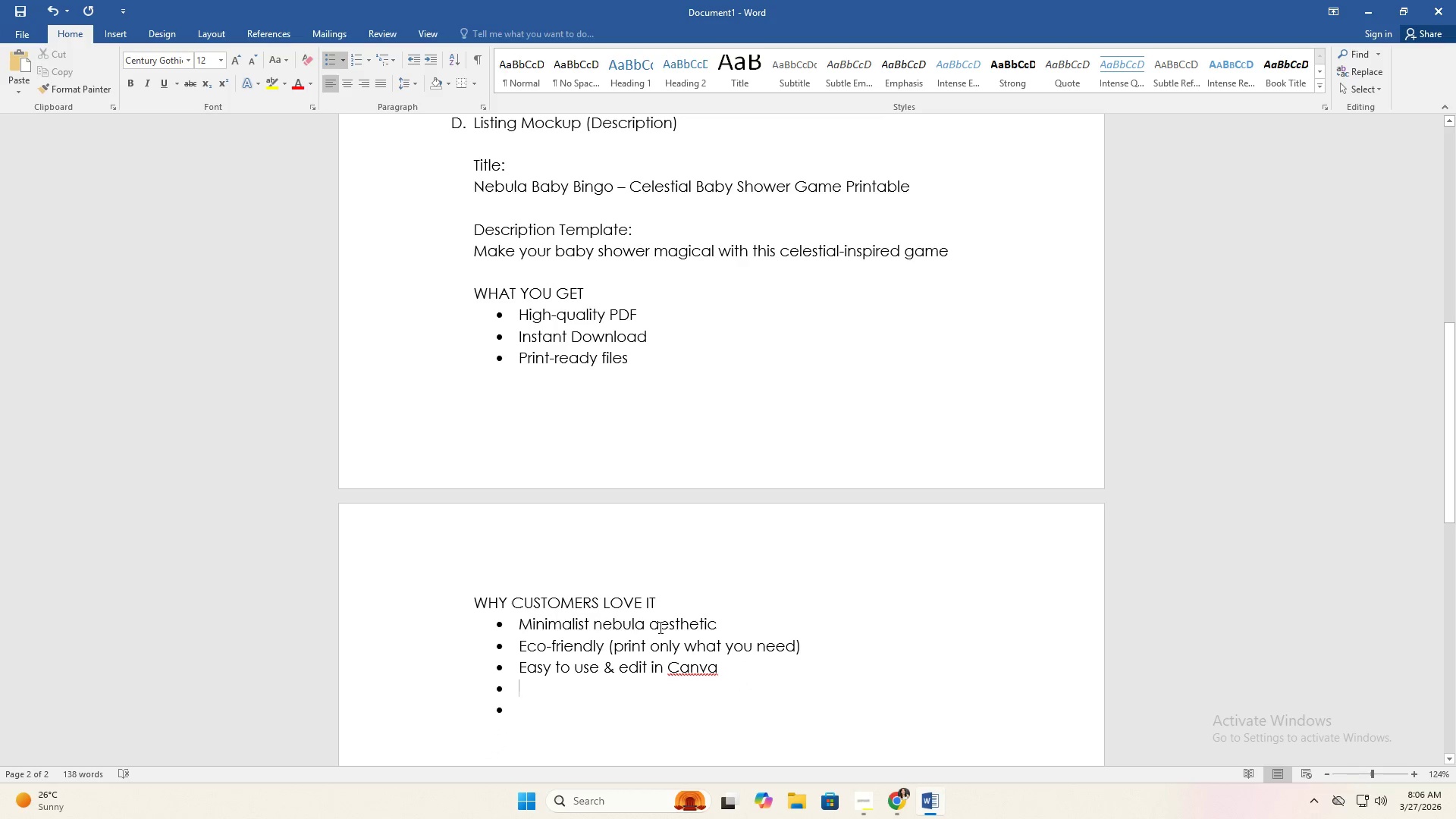 
key(Backspace)
 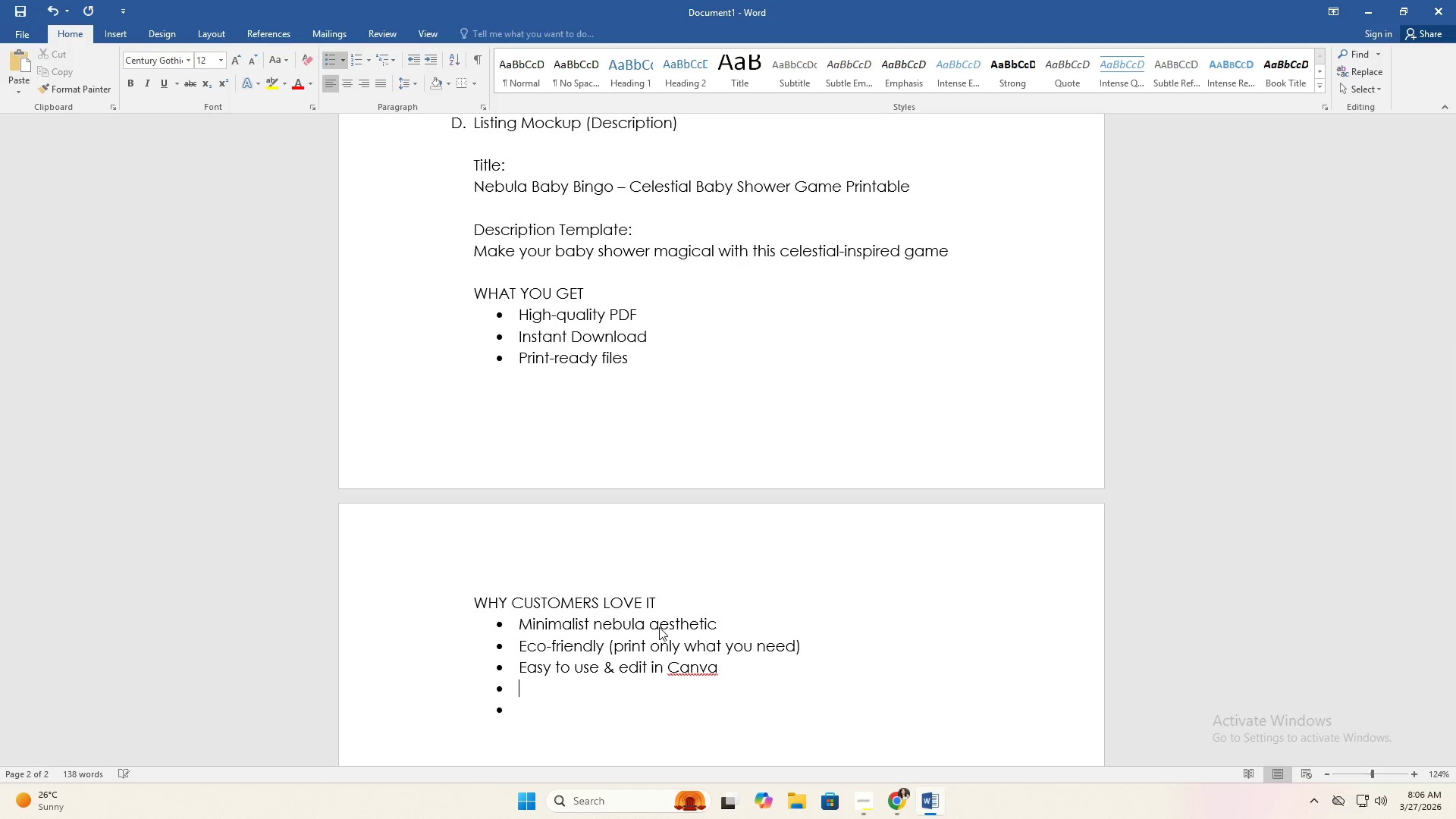 
key(Backslash)
 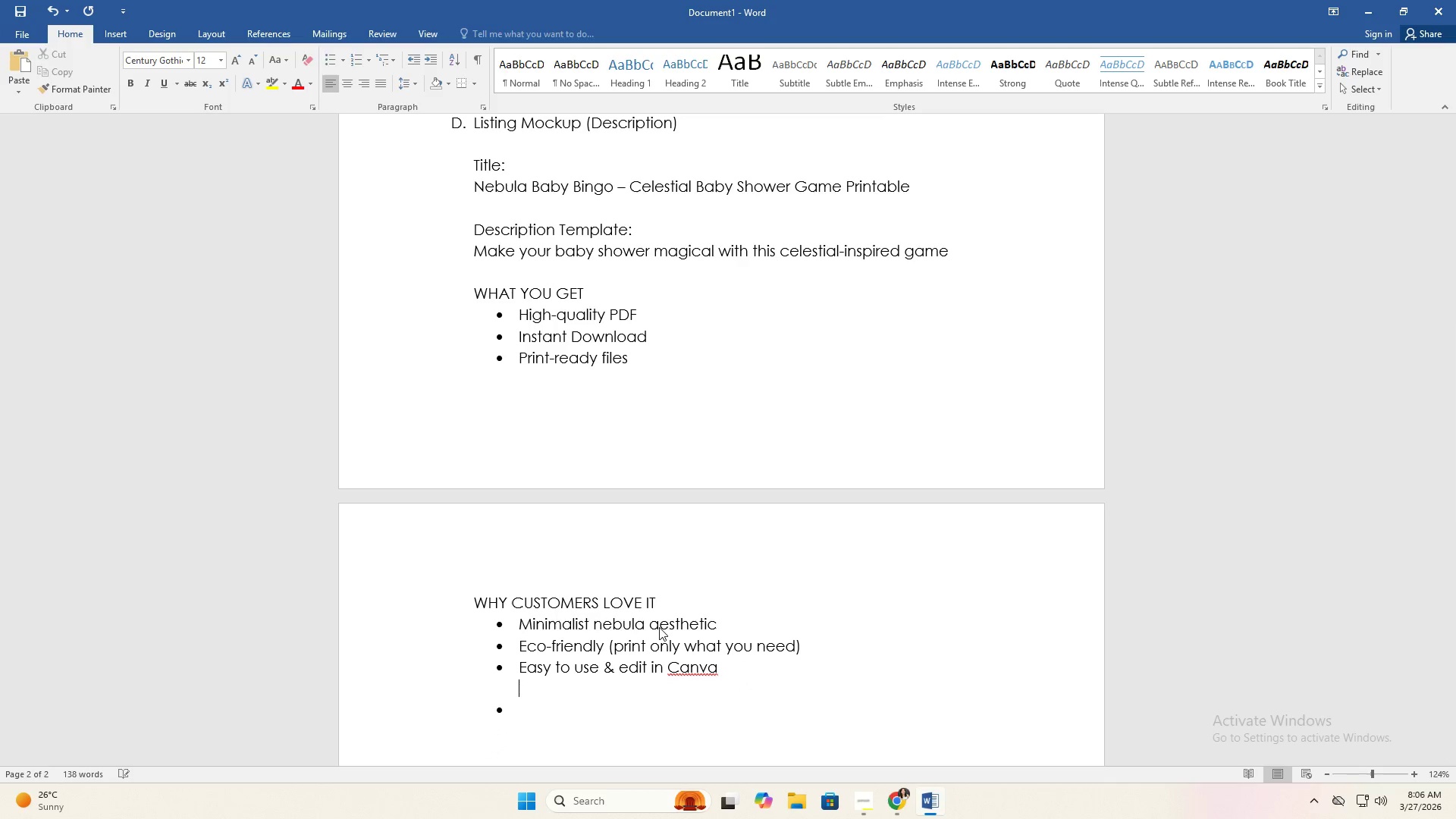 
key(Backspace)
 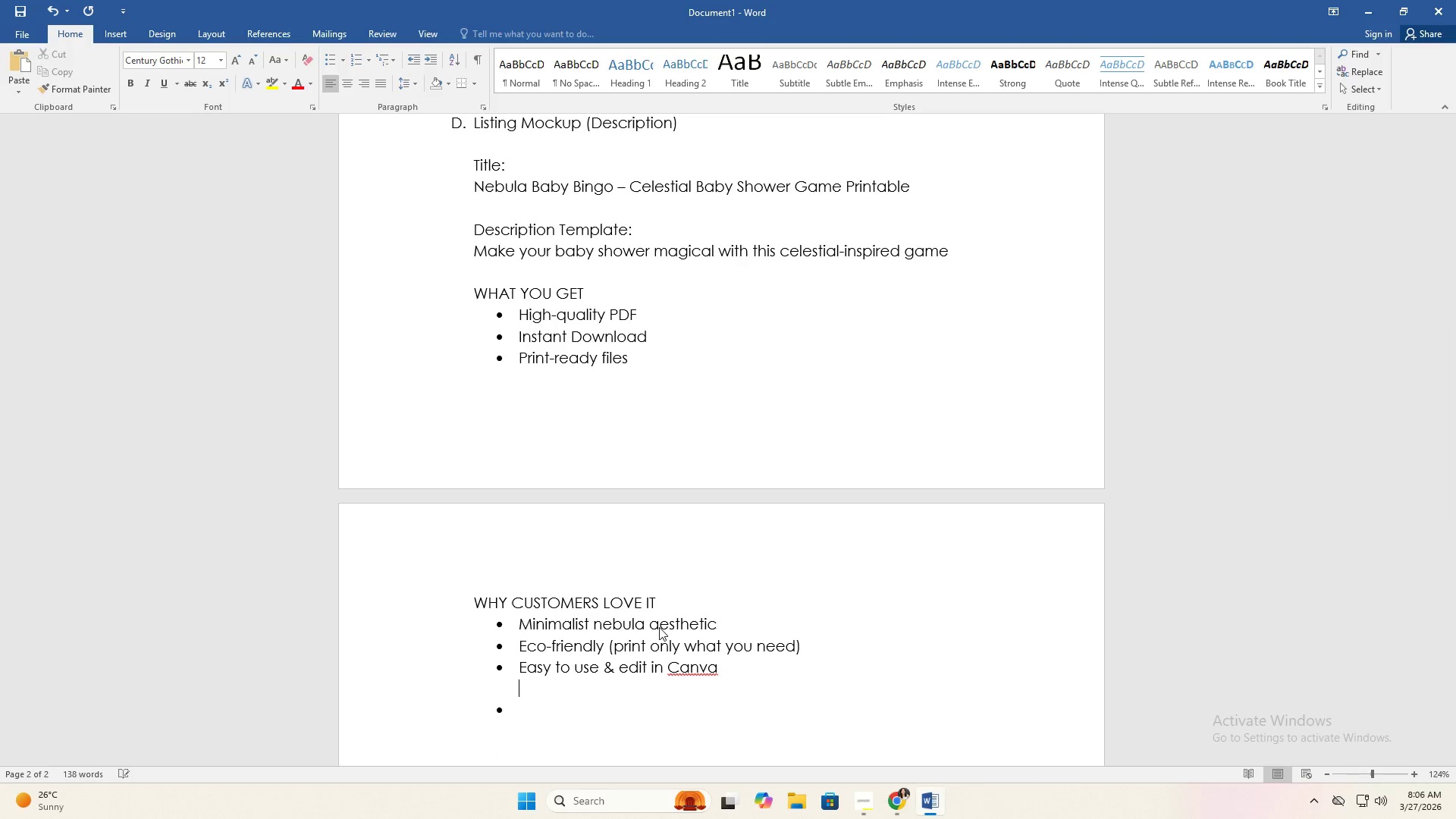 
key(ArrowDown)
 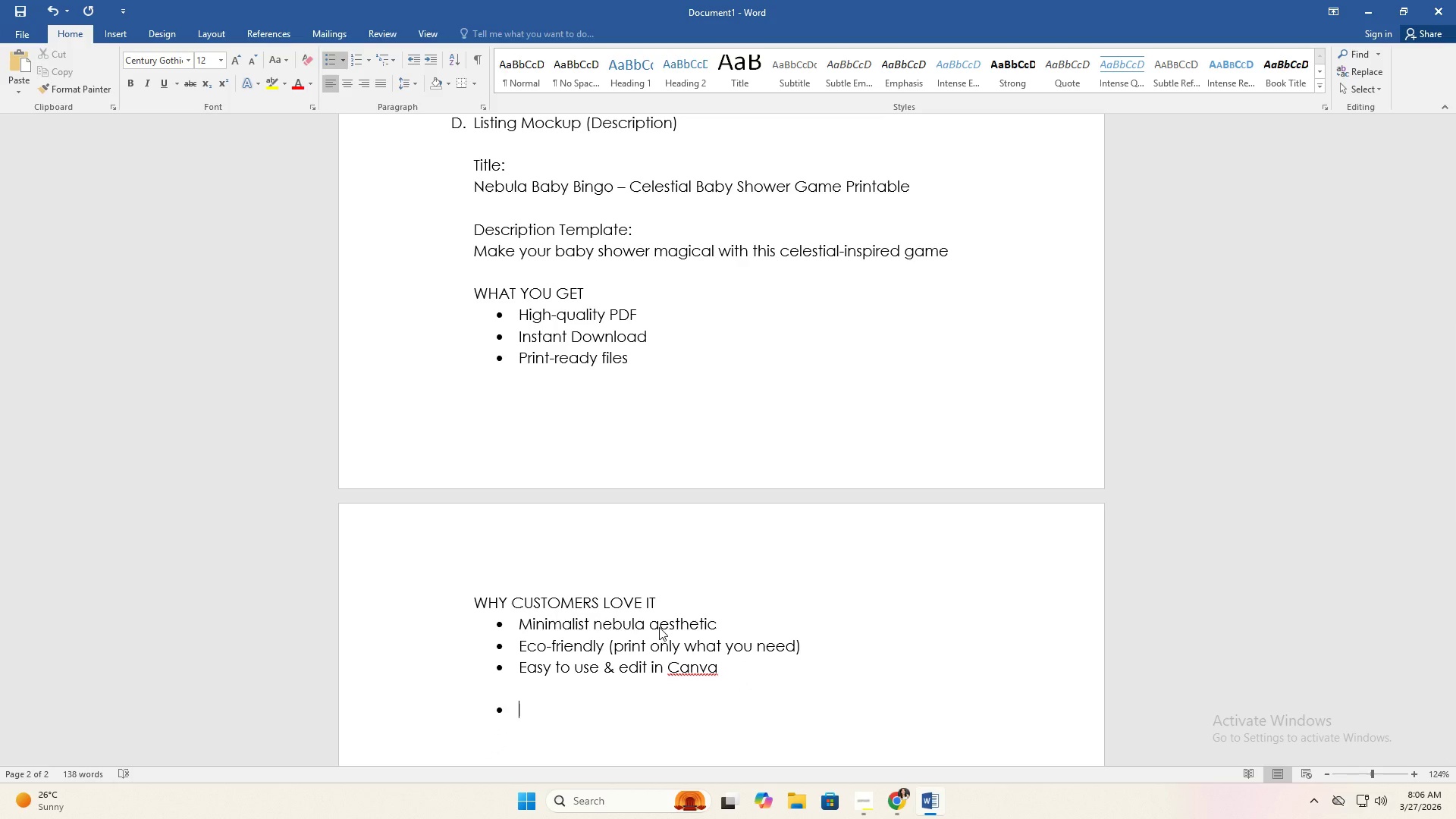 
key(Backspace)
 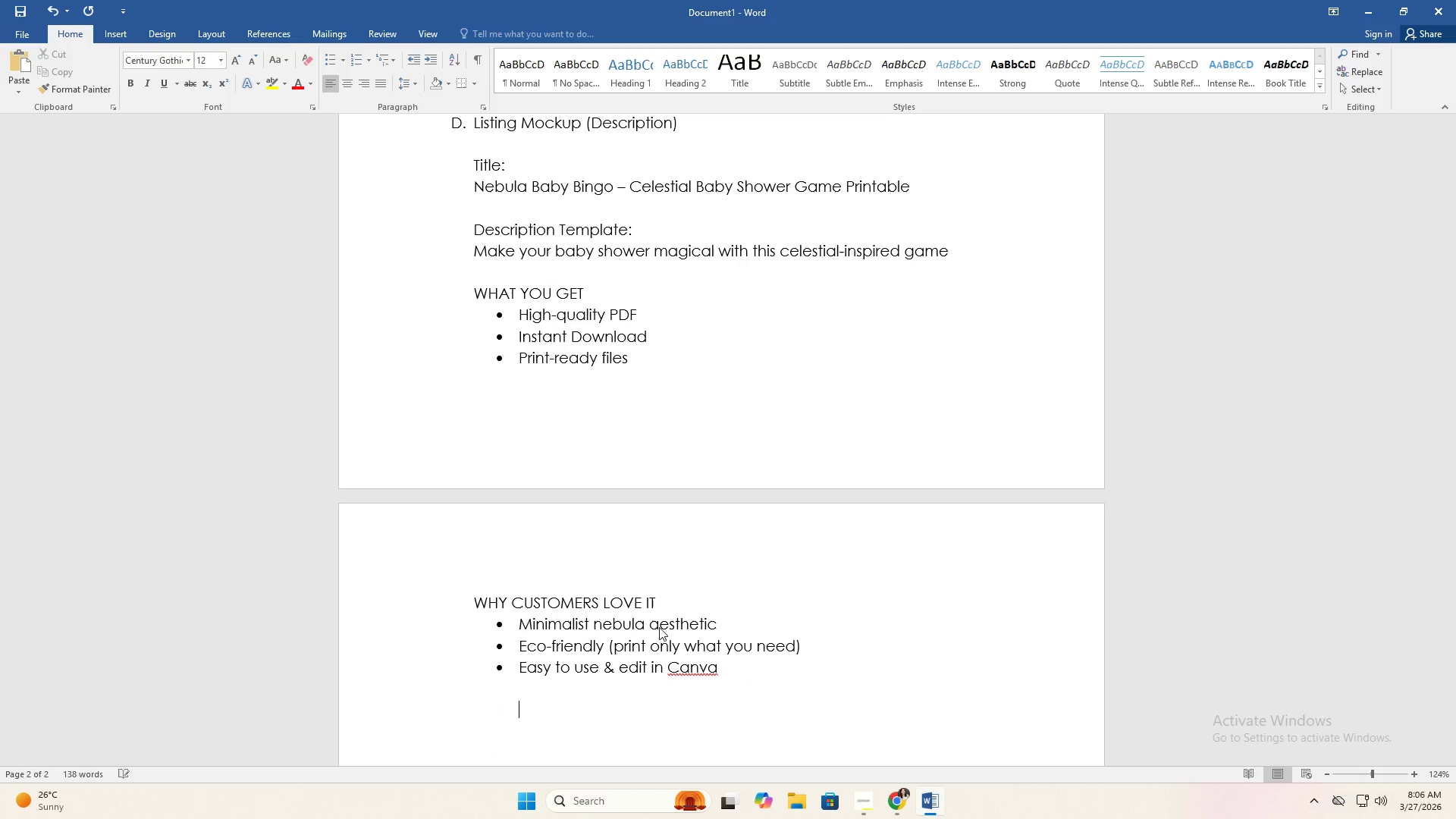 
key(F12)
 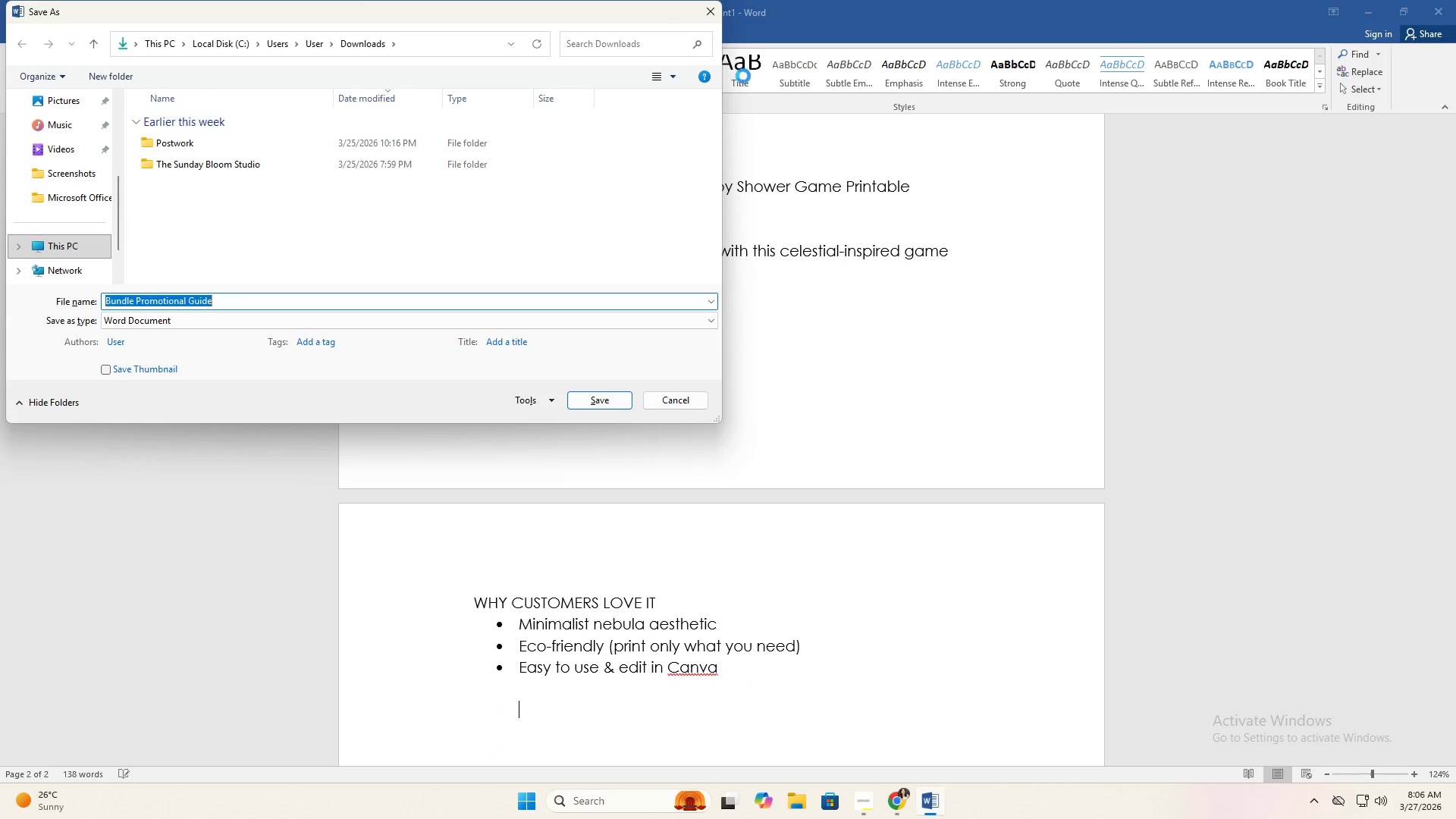 
left_click([711, 14])
 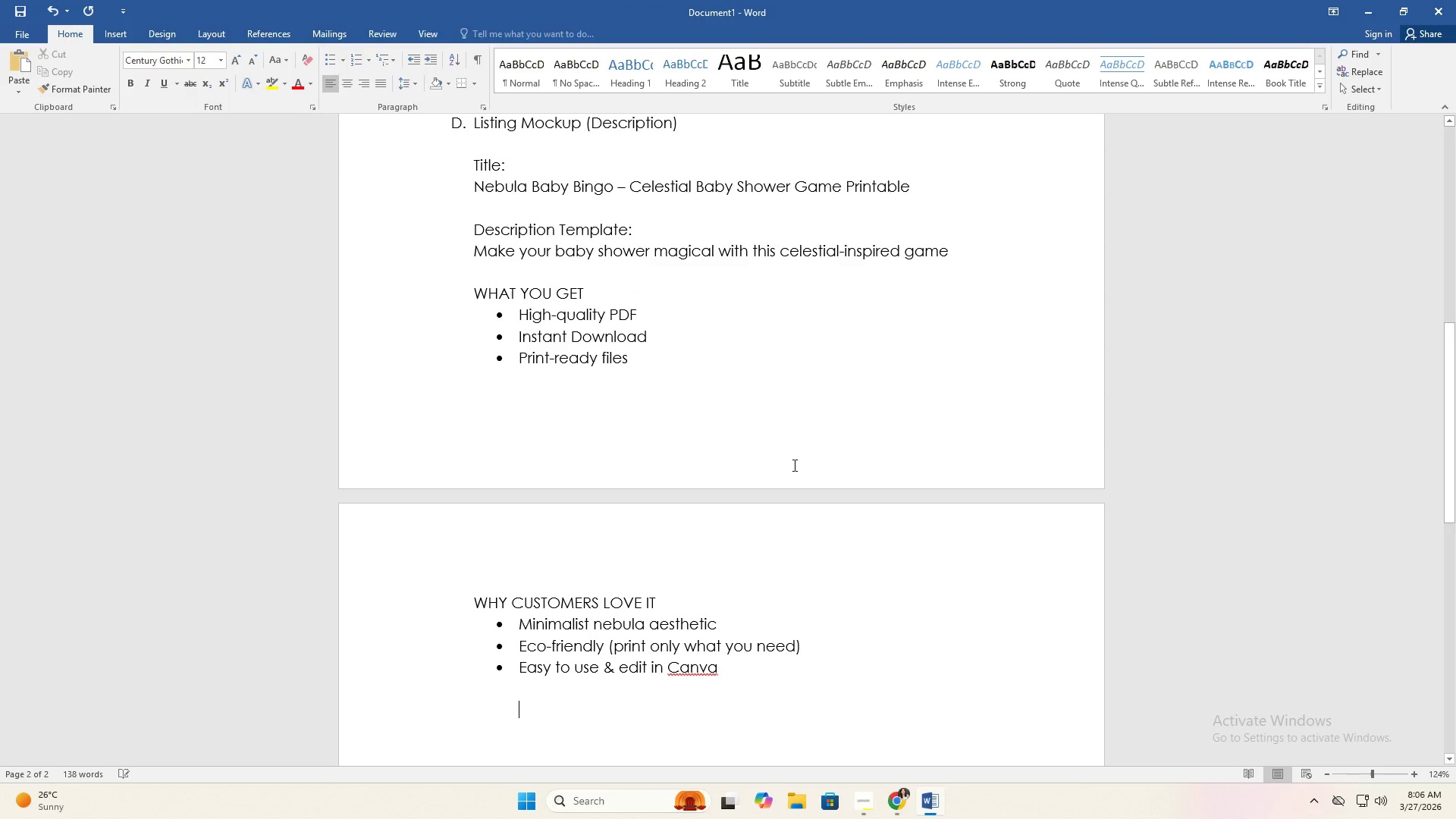 
key(Backspace)
 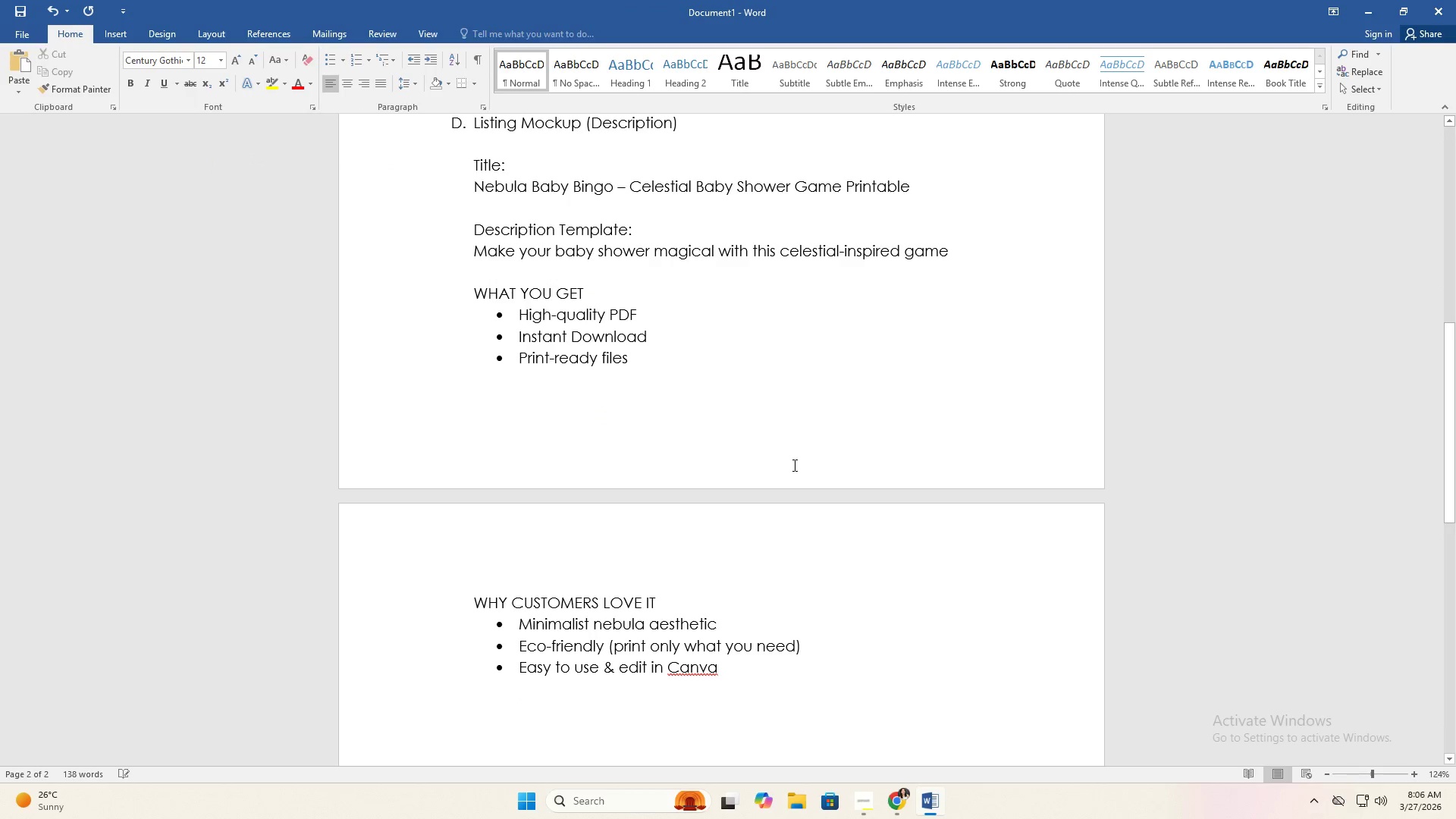 
key(Tab)
 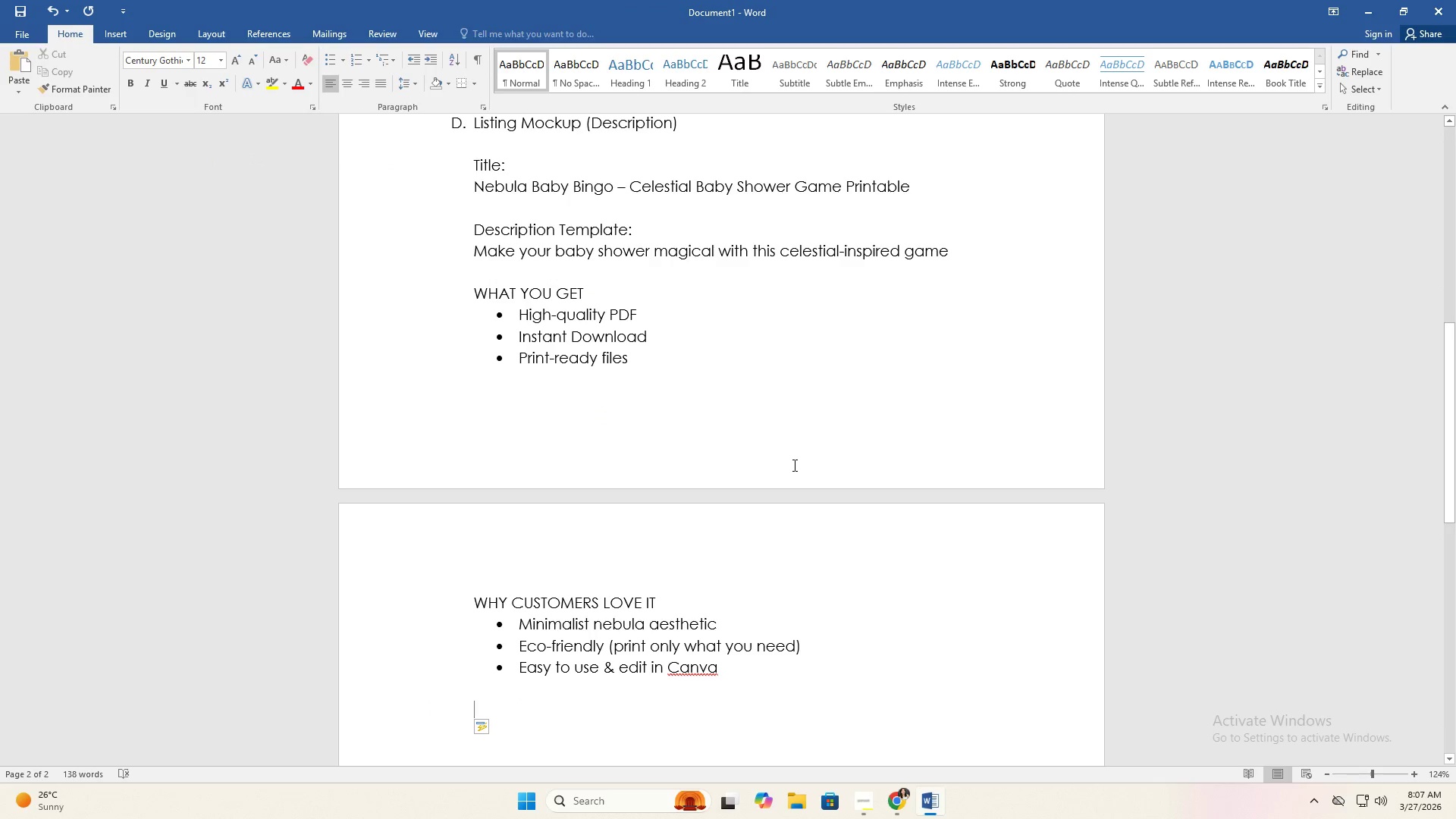 
type(Pe)
key(Backspace)
type(ERFECT FOR)
 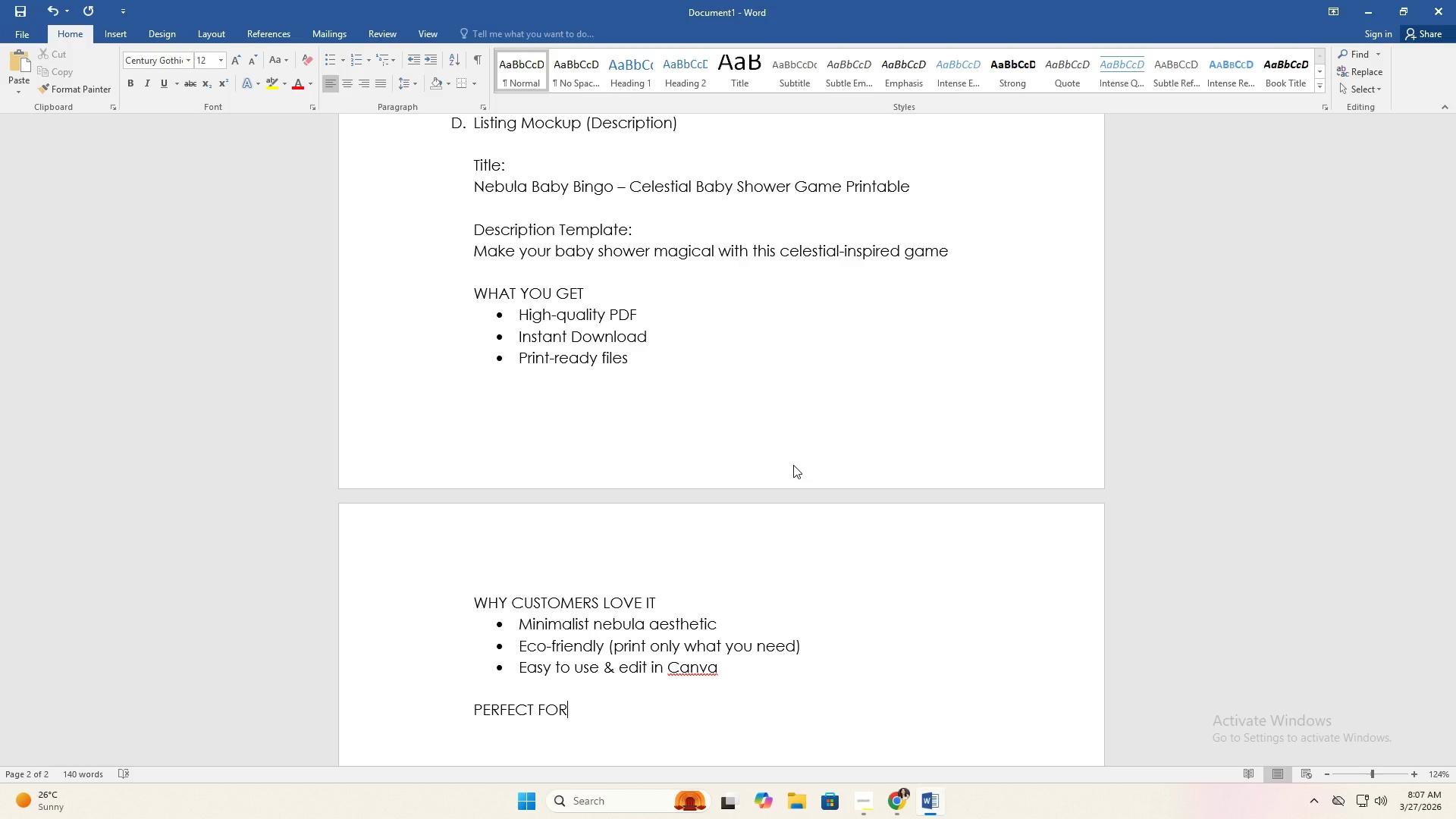 
key(Enter)
 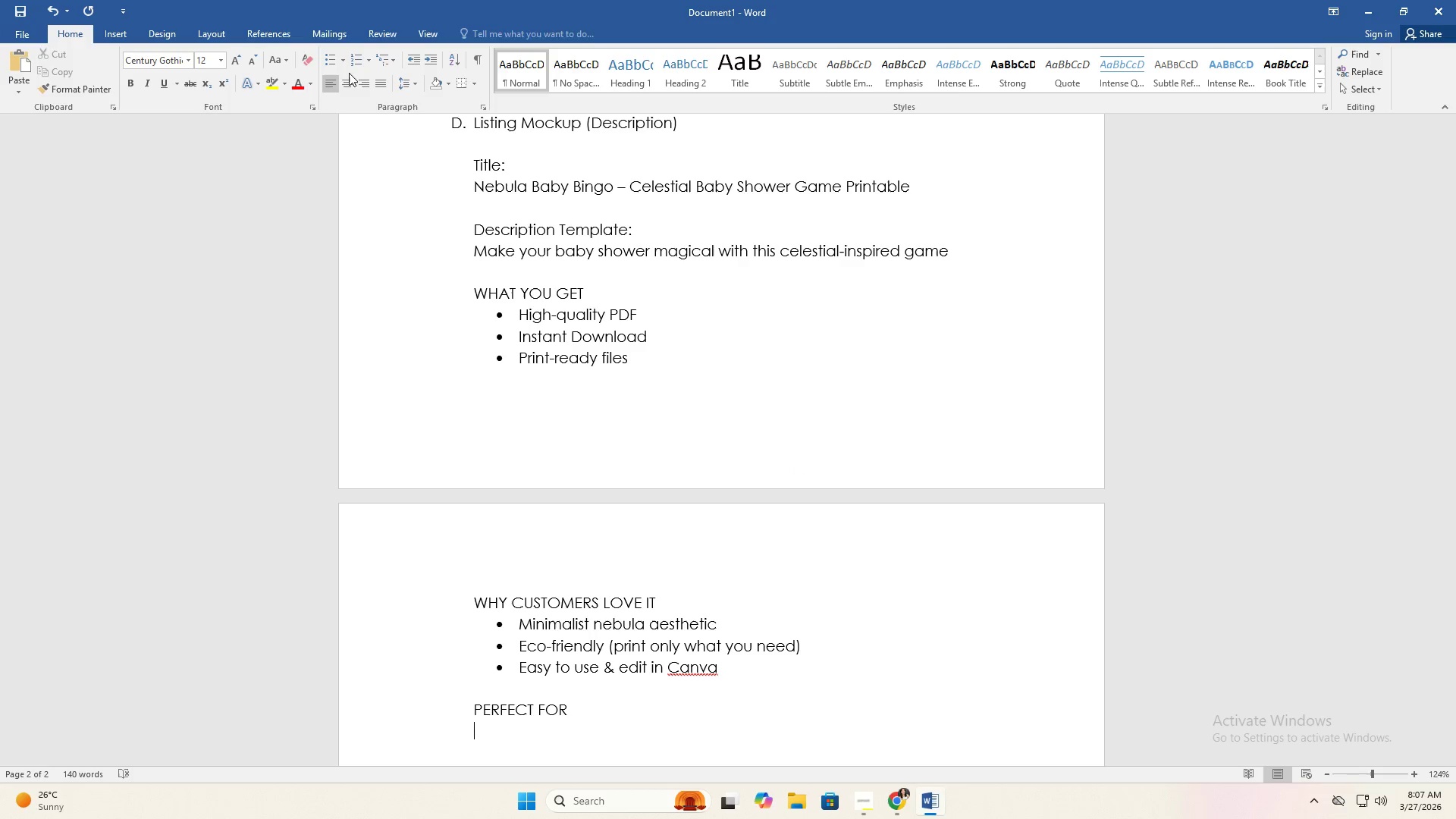 
left_click([325, 63])
 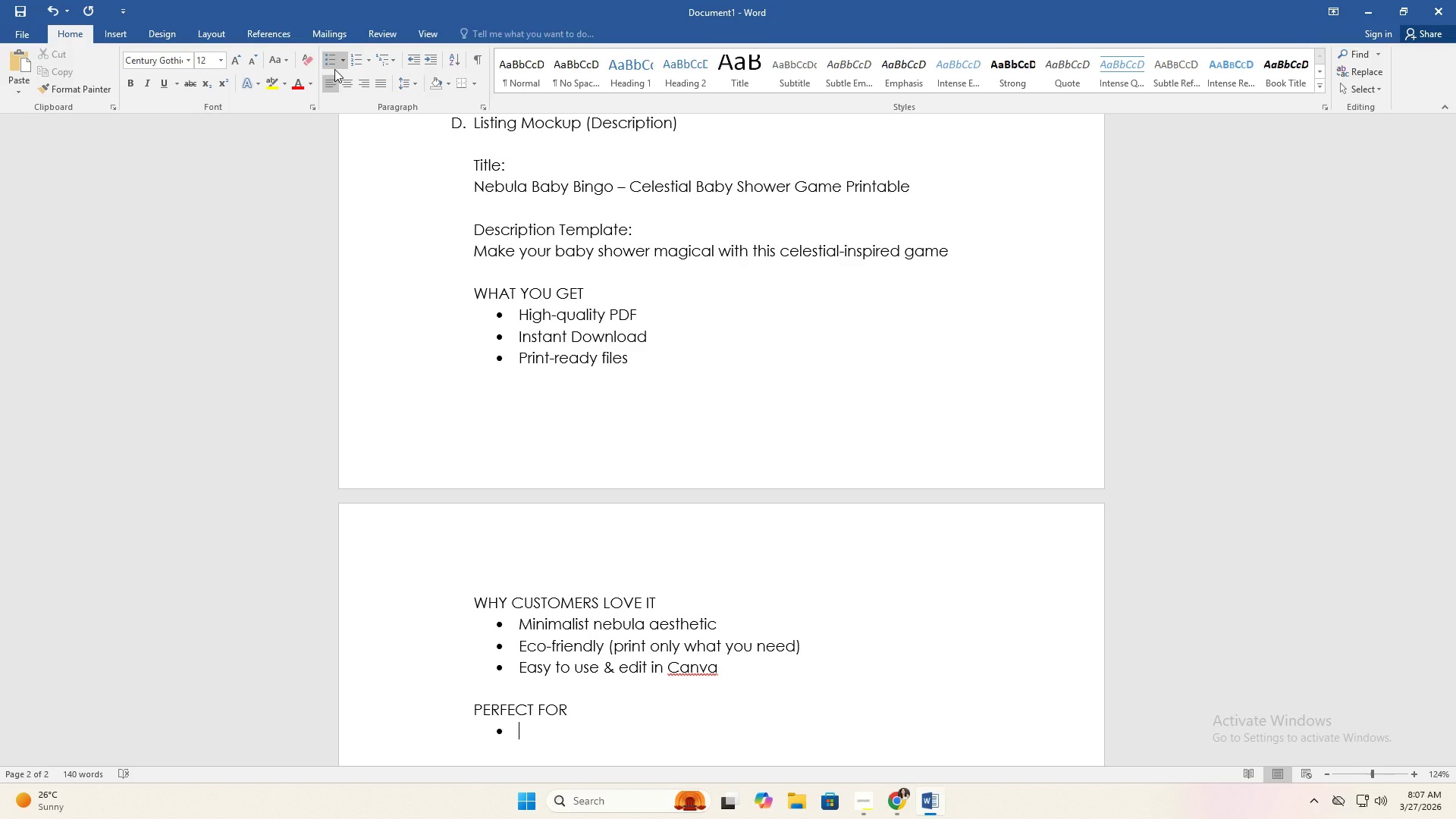 
type(Celestial BABY SHOWERS)
 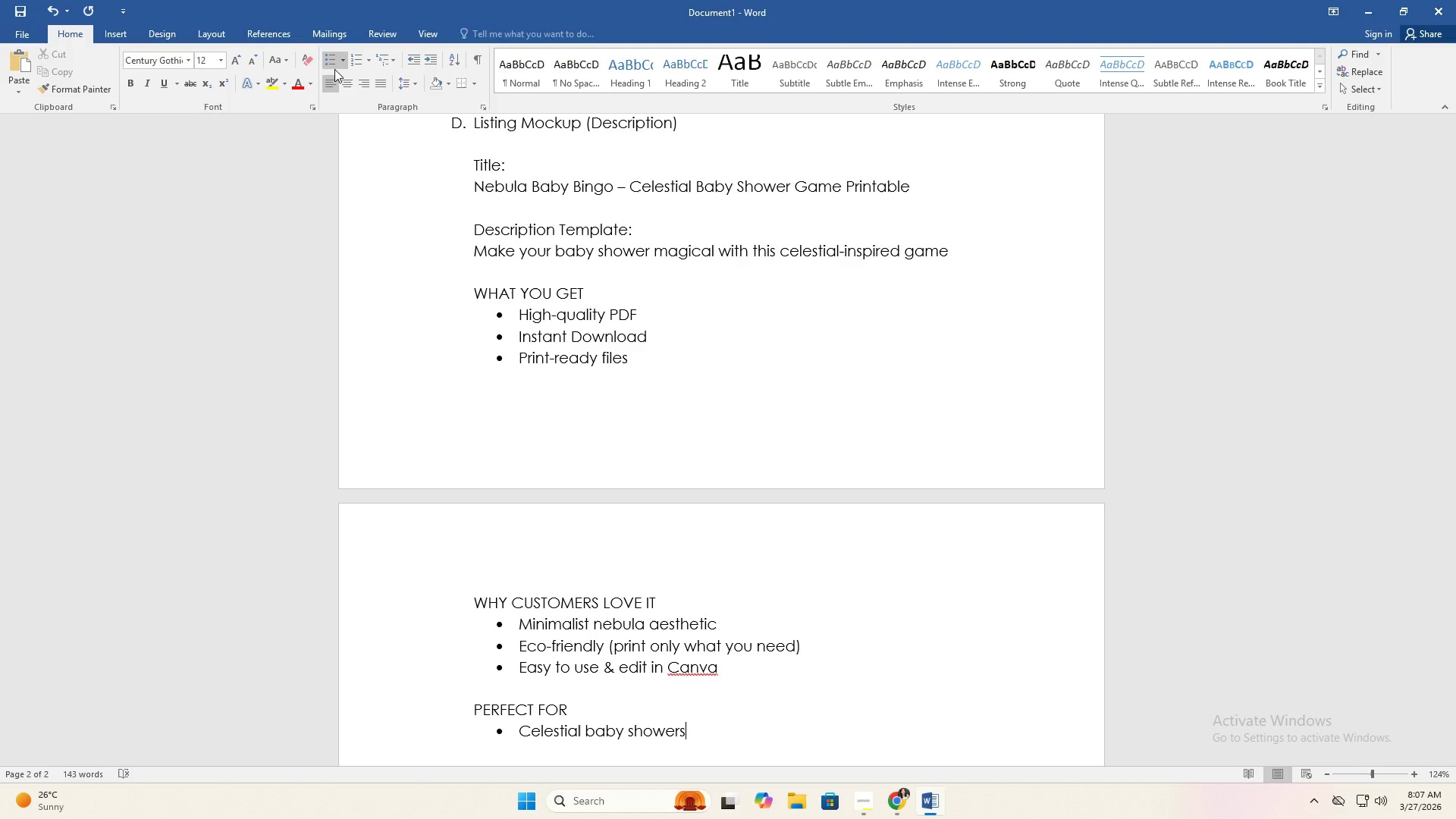 
key(Enter)
 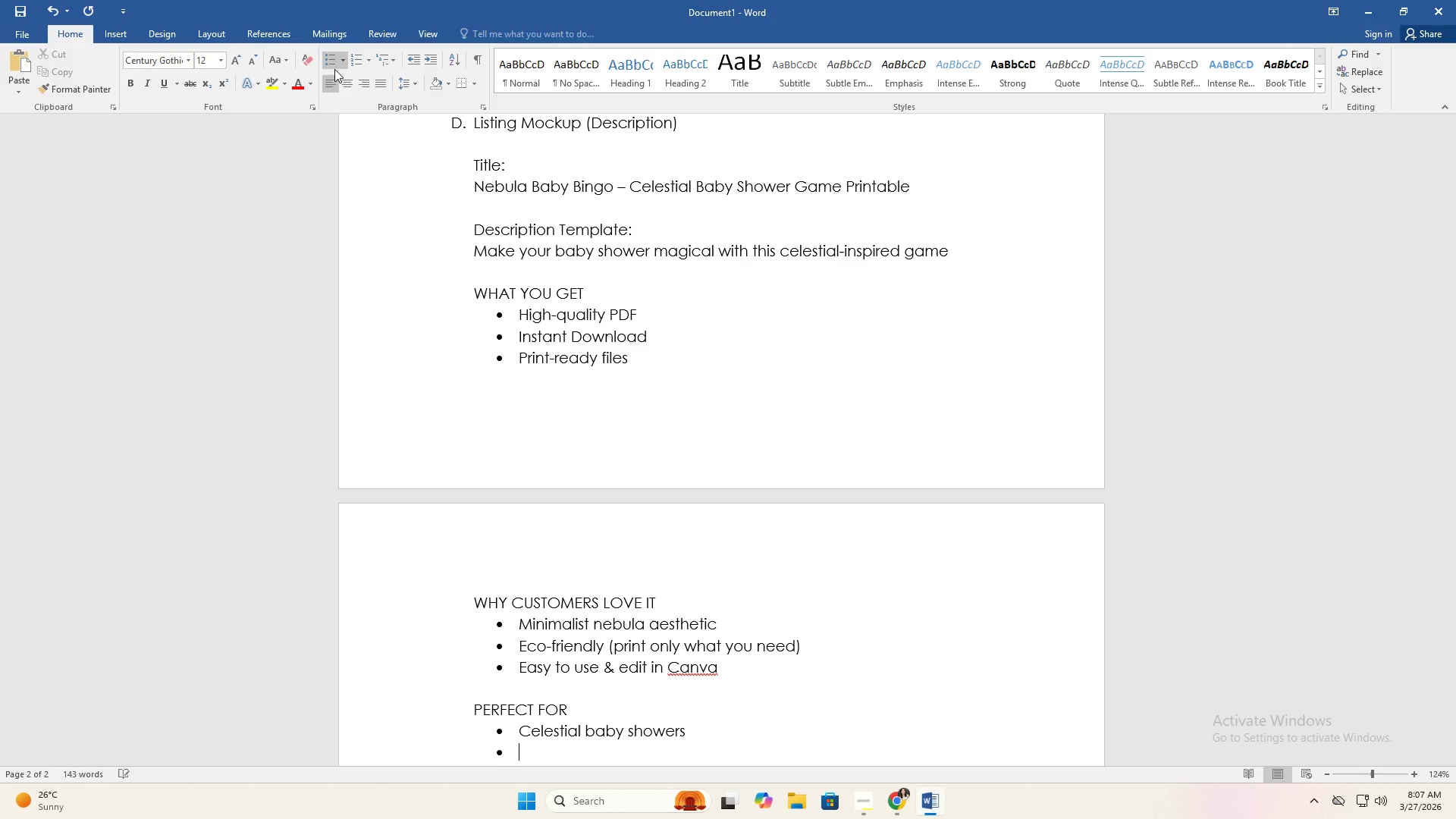 
type(Gender-neur)
key(Backspace)
type(tral parties)
 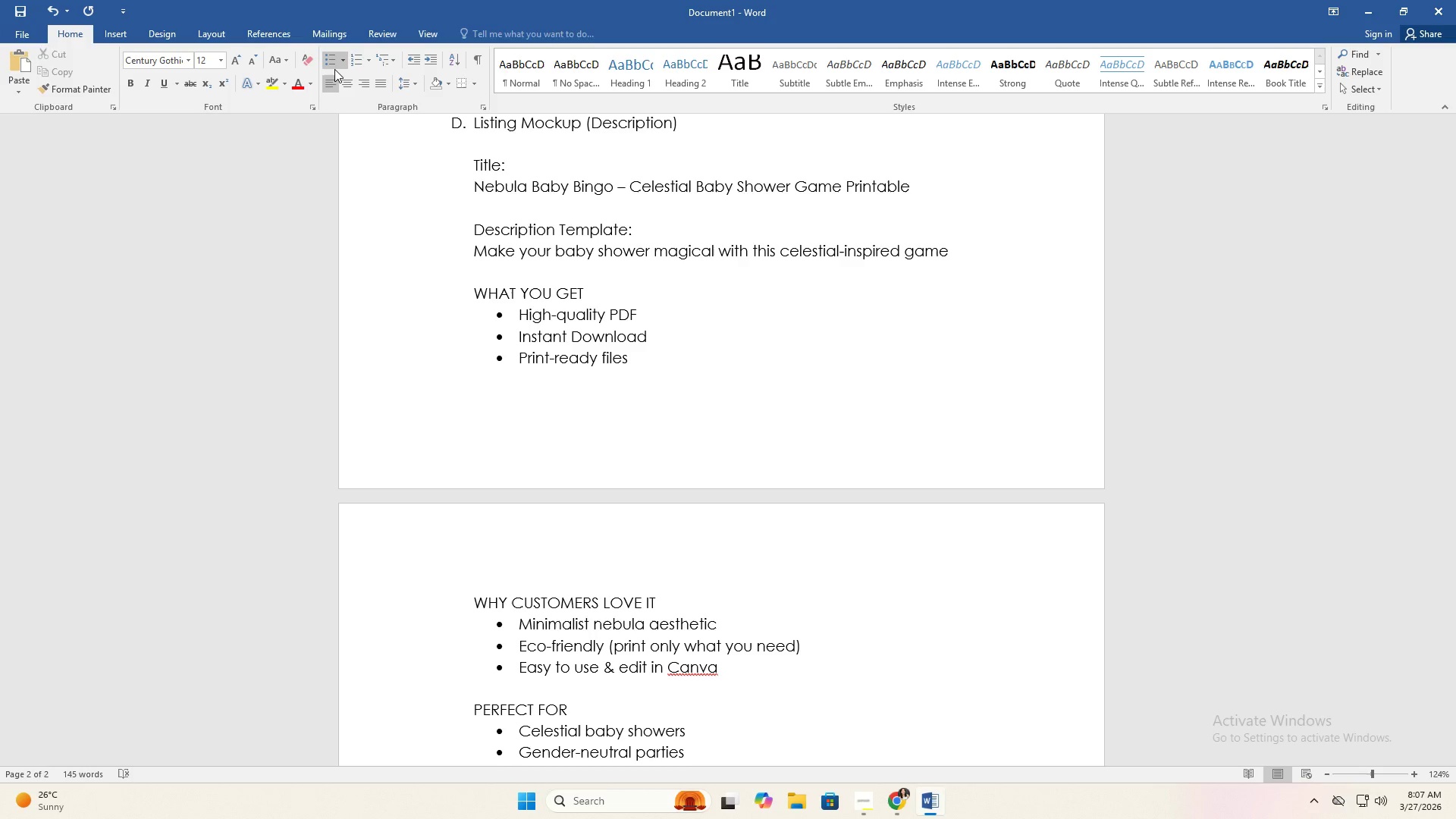 
key(Enter)
 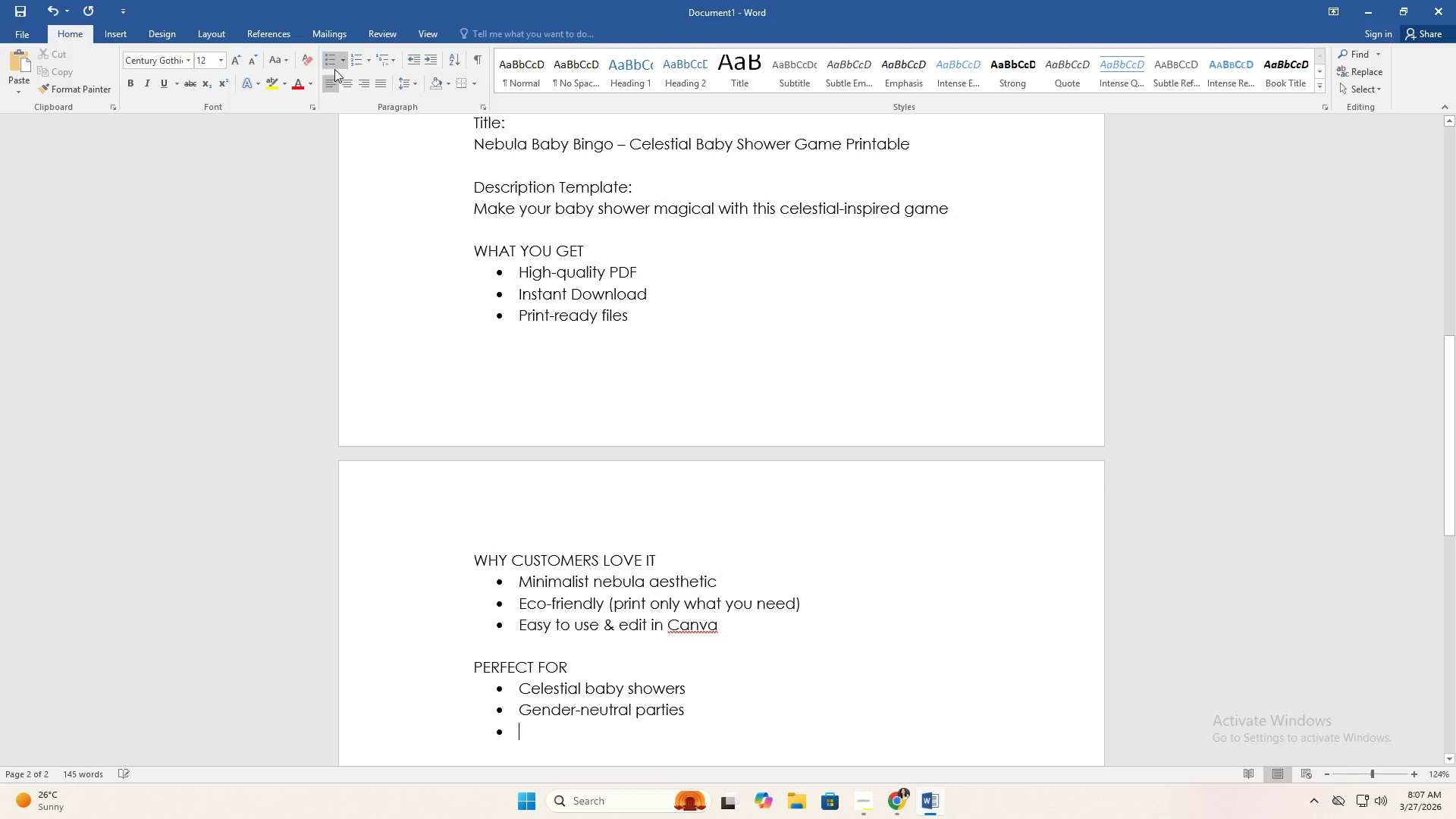 
type(Modern moms-to=)
key(Backspace)
type(-be)
 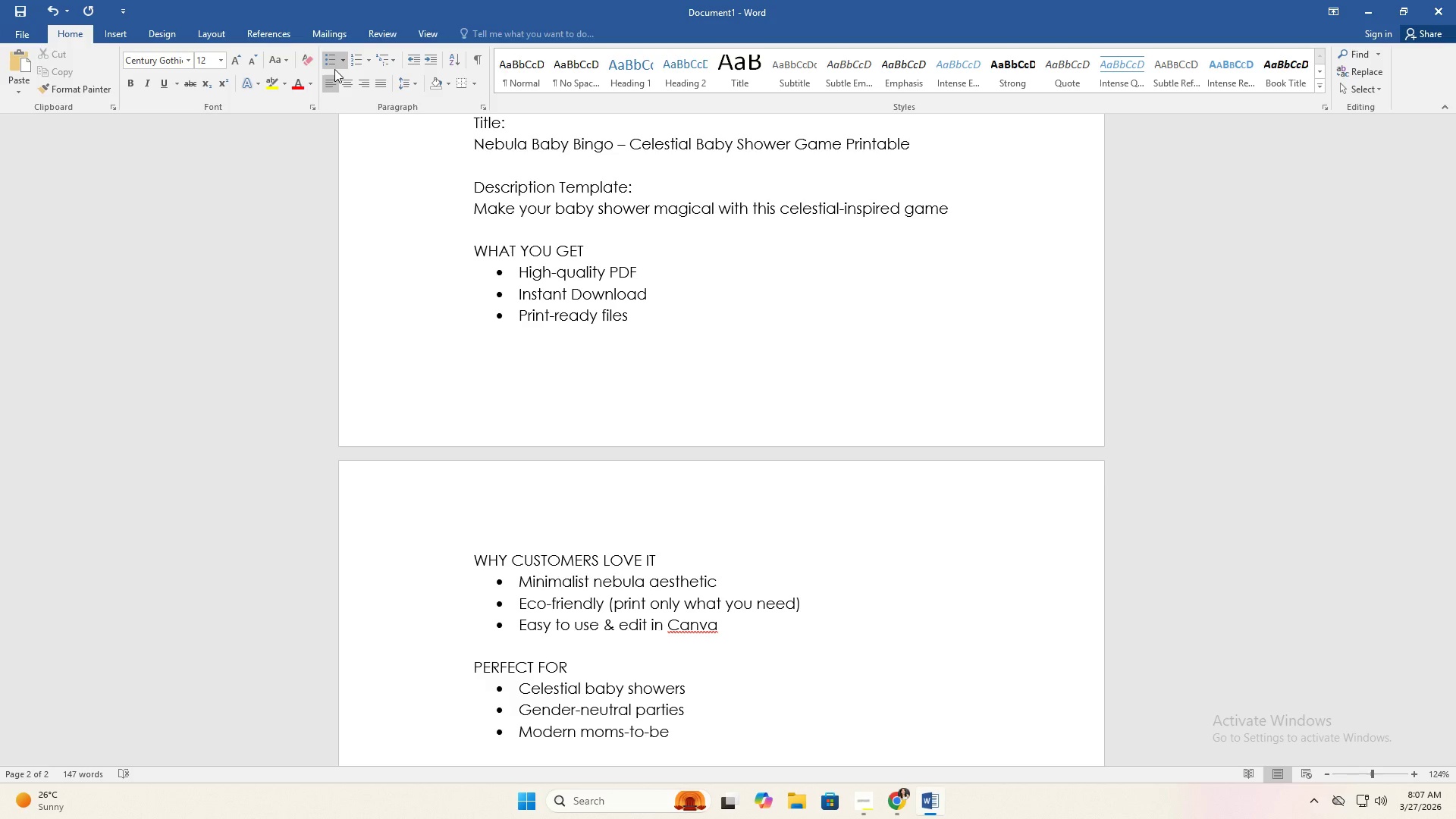 
key(Enter)
 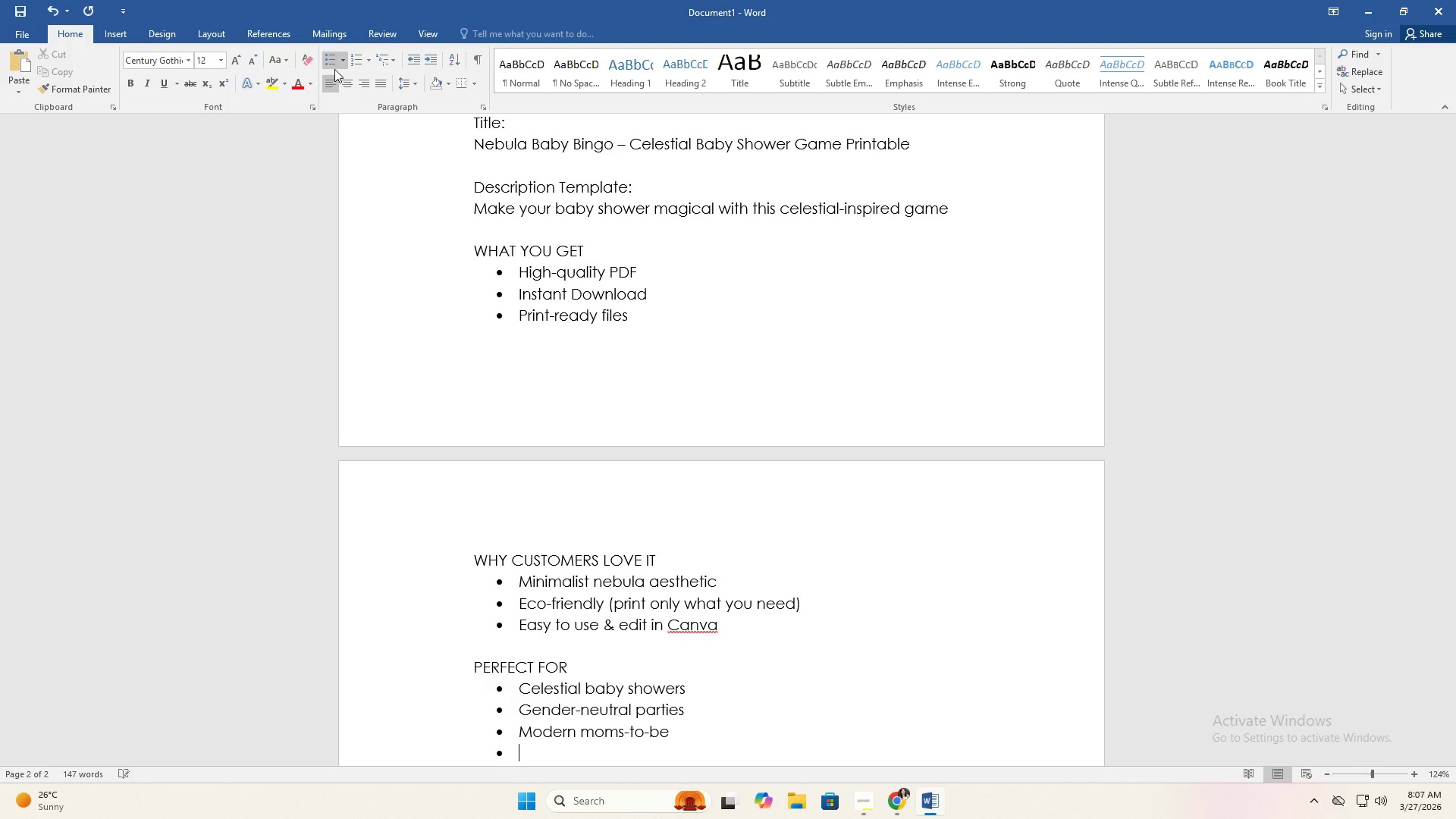 
key(Enter)
 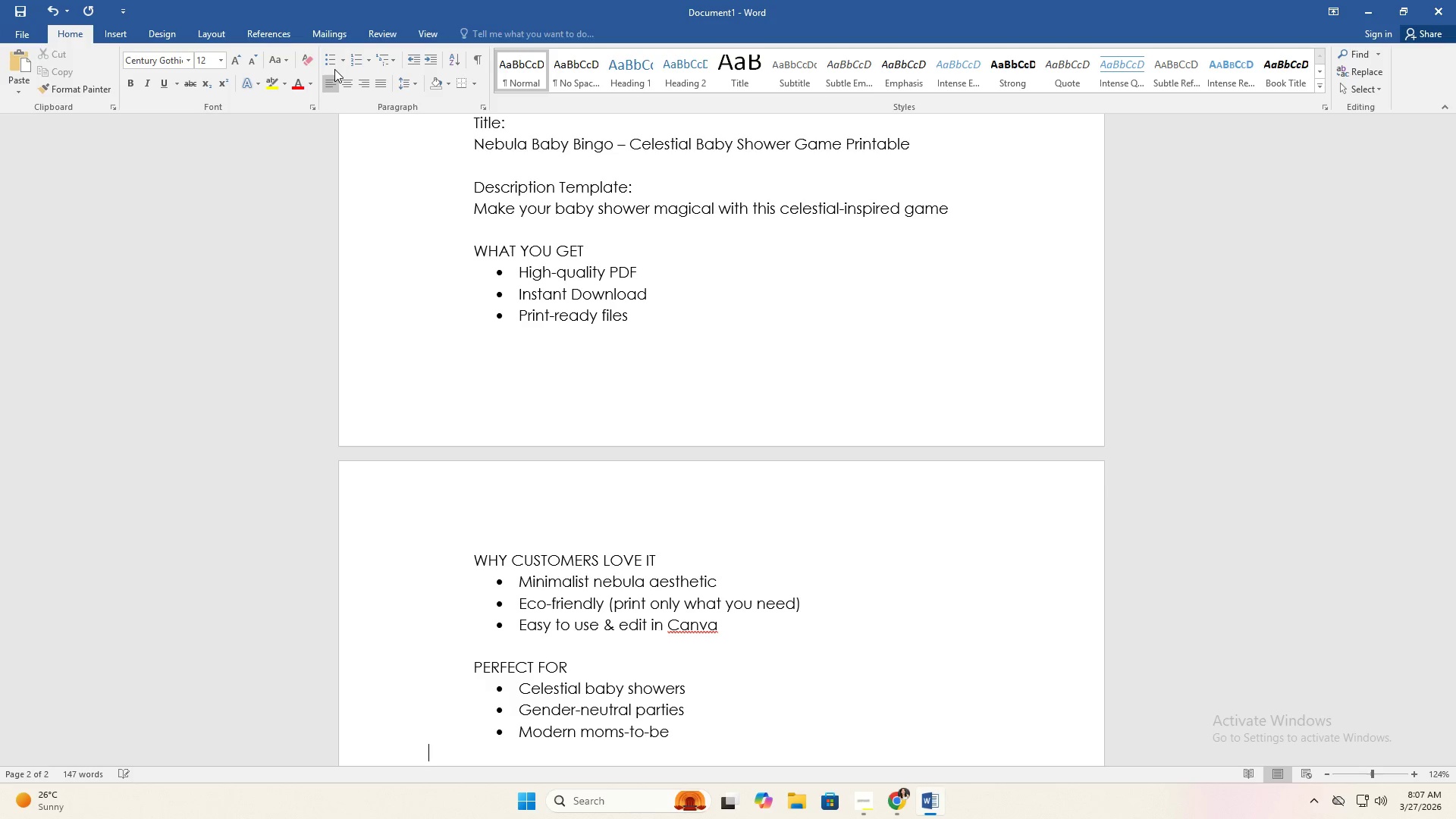 
key(Enter)
 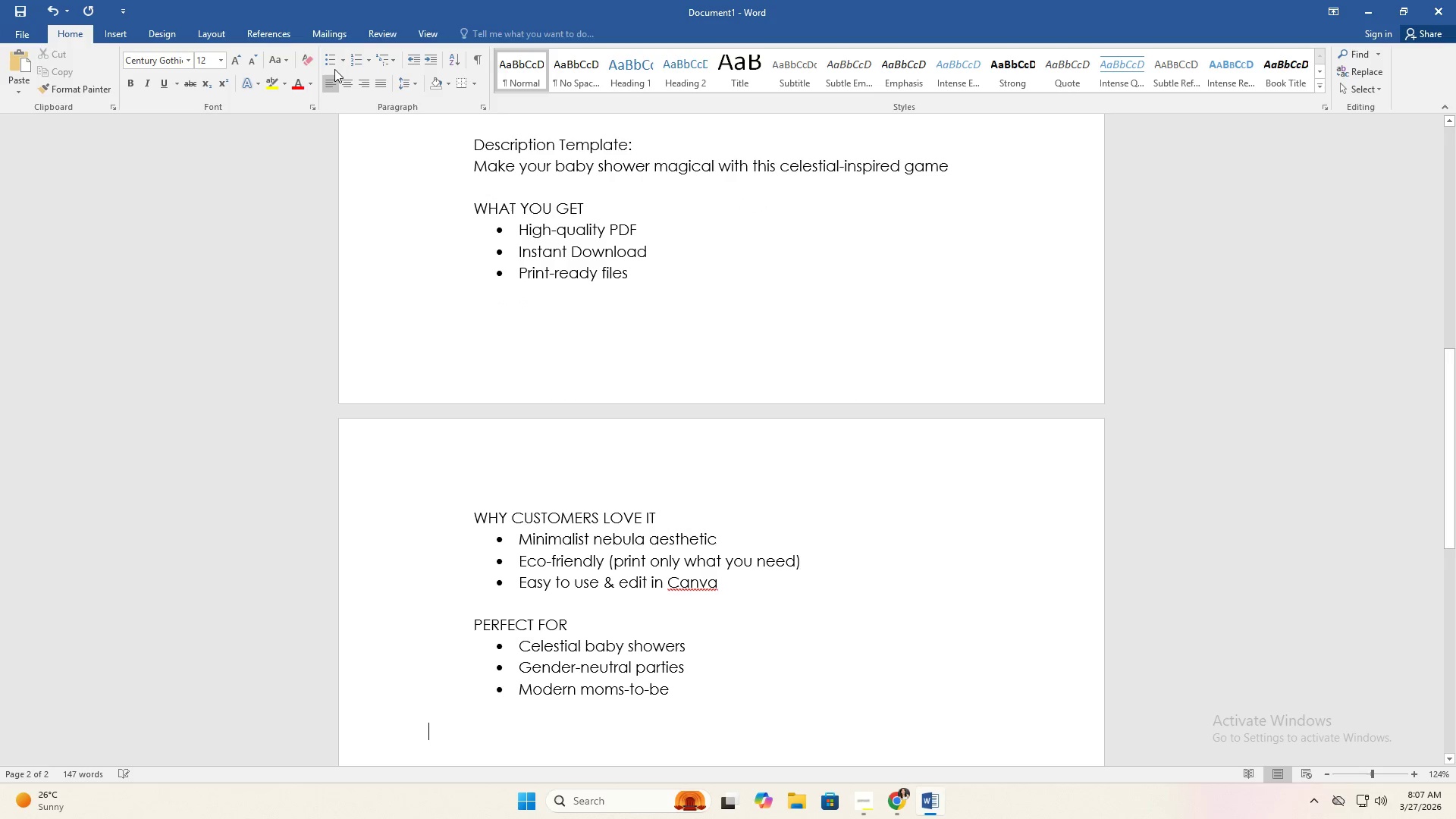 
type(SAVE )
key(Backspace)
key(Backspace)
key(Backspace)
key(Backspace)
key(Backspace)
key(Tab)
type(SAVE MORE)
 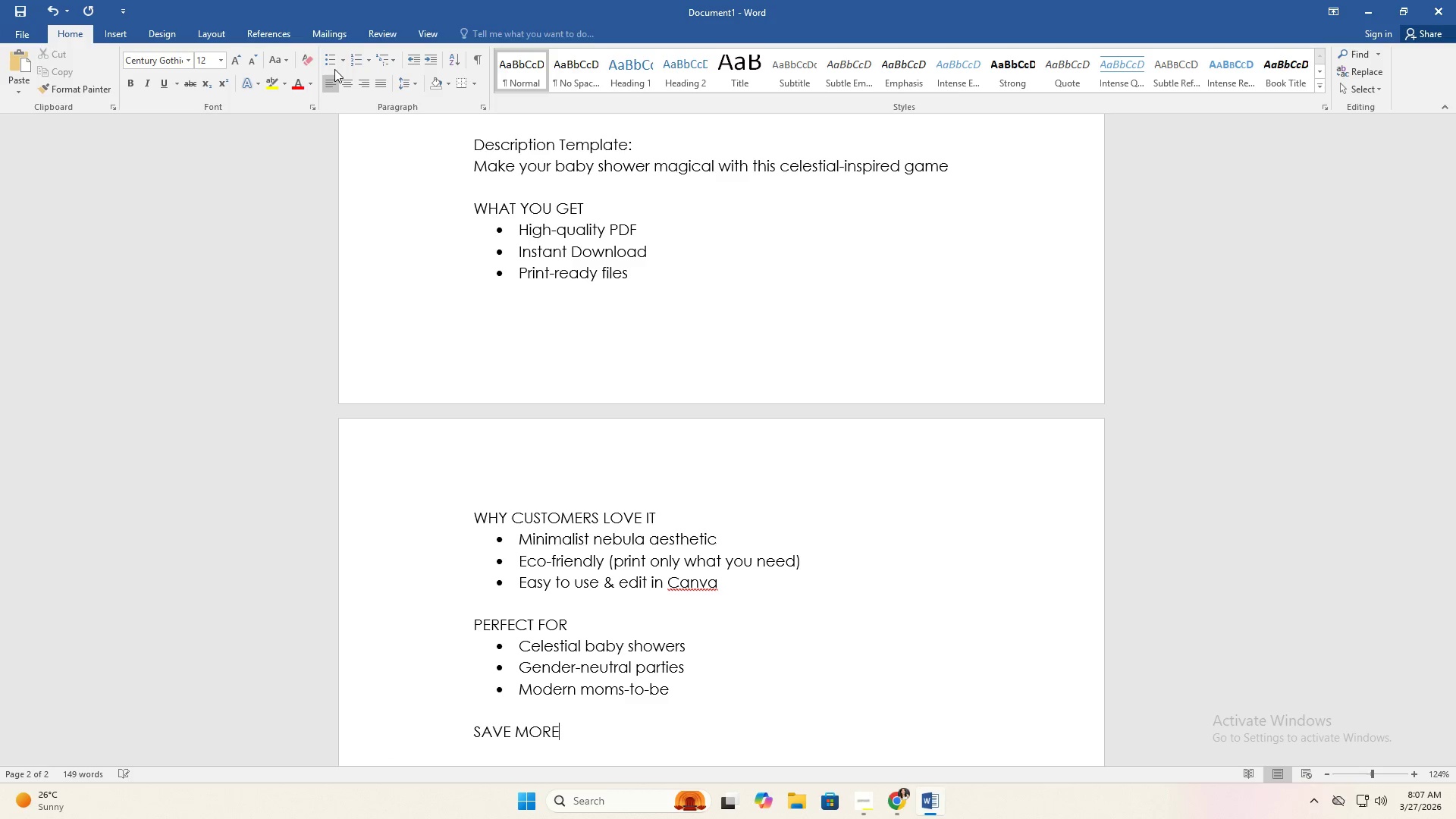 
key(Enter)
 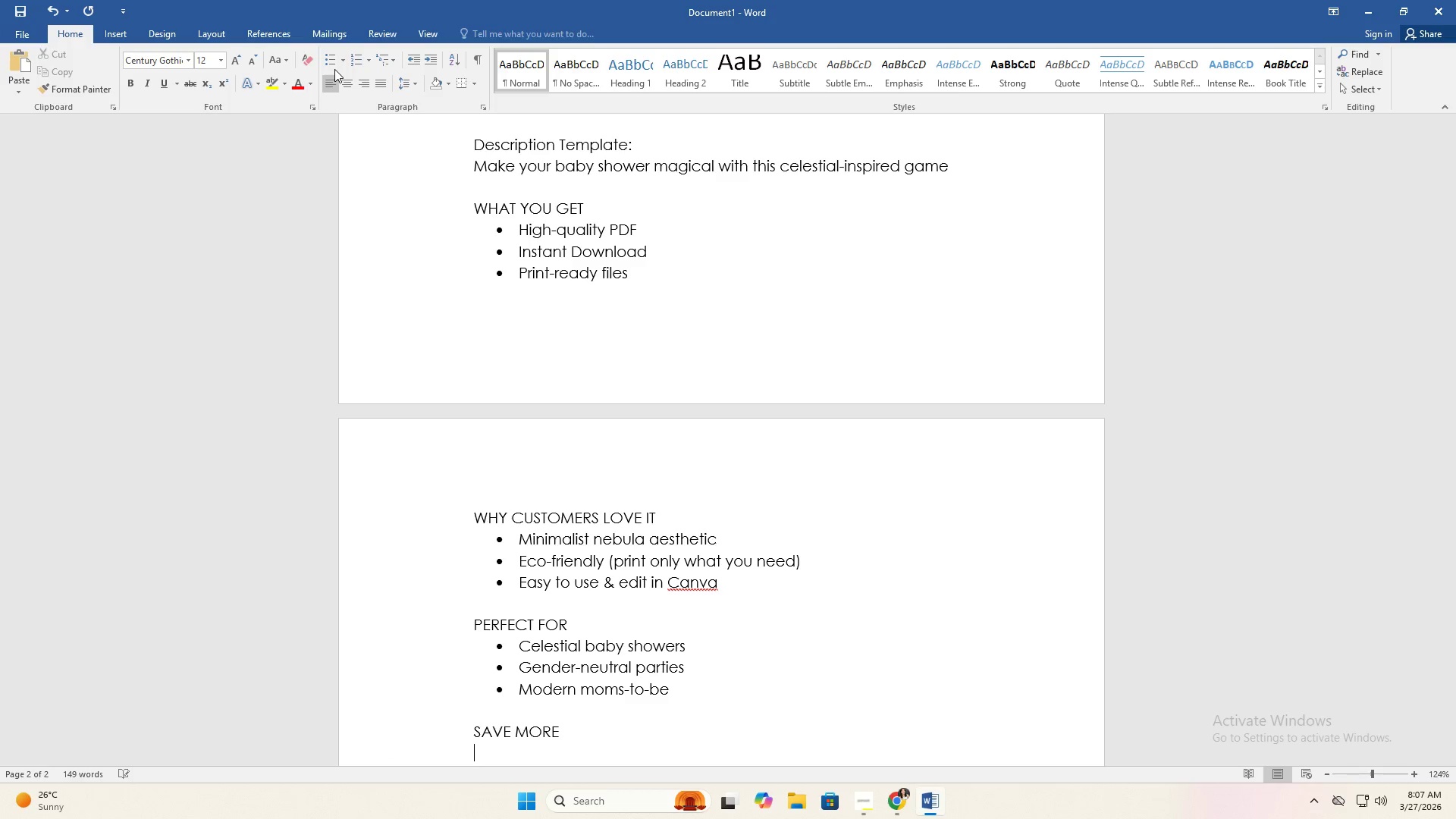 
key(NumpadAdd)
 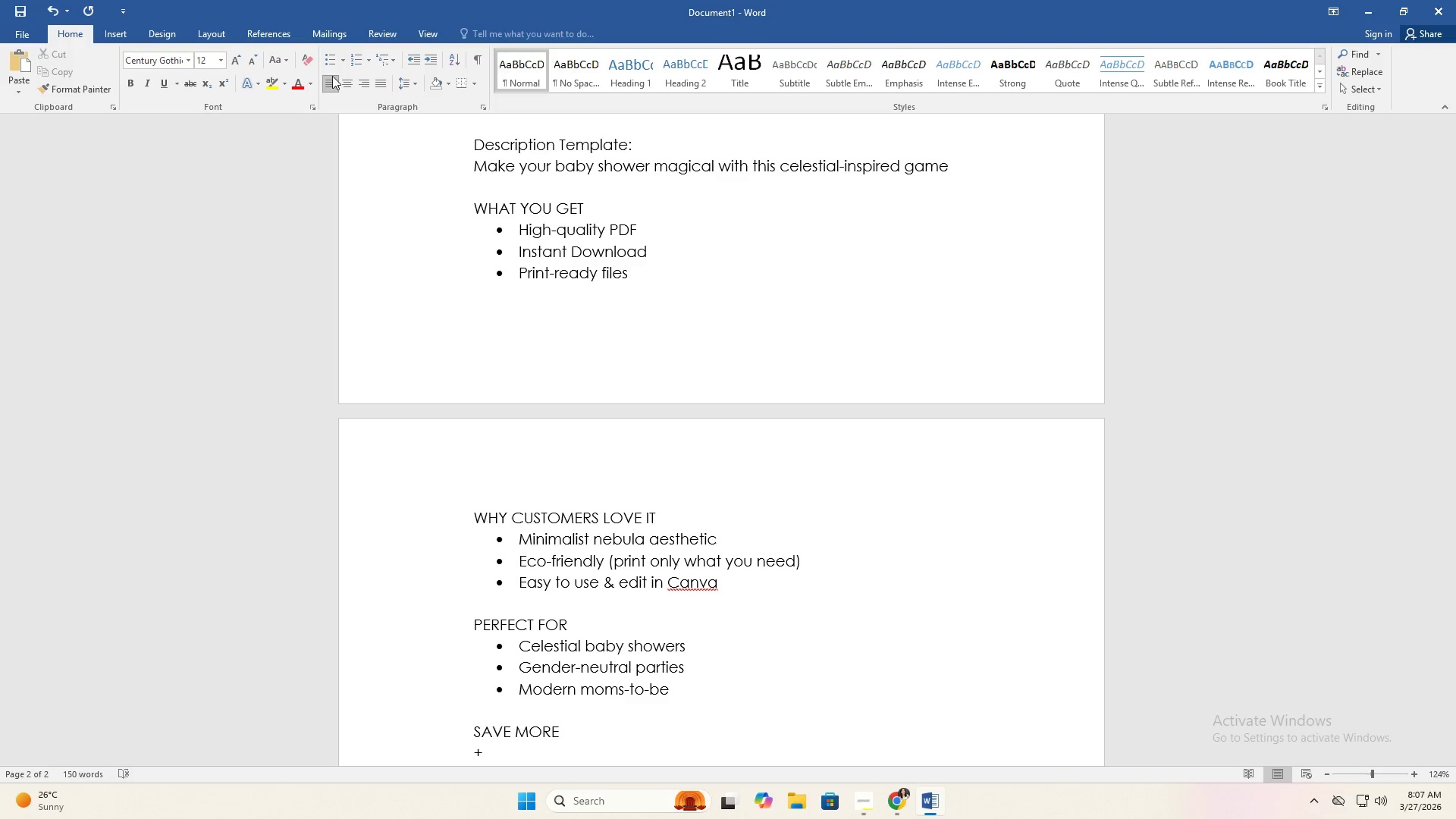 
left_click([331, 64])
 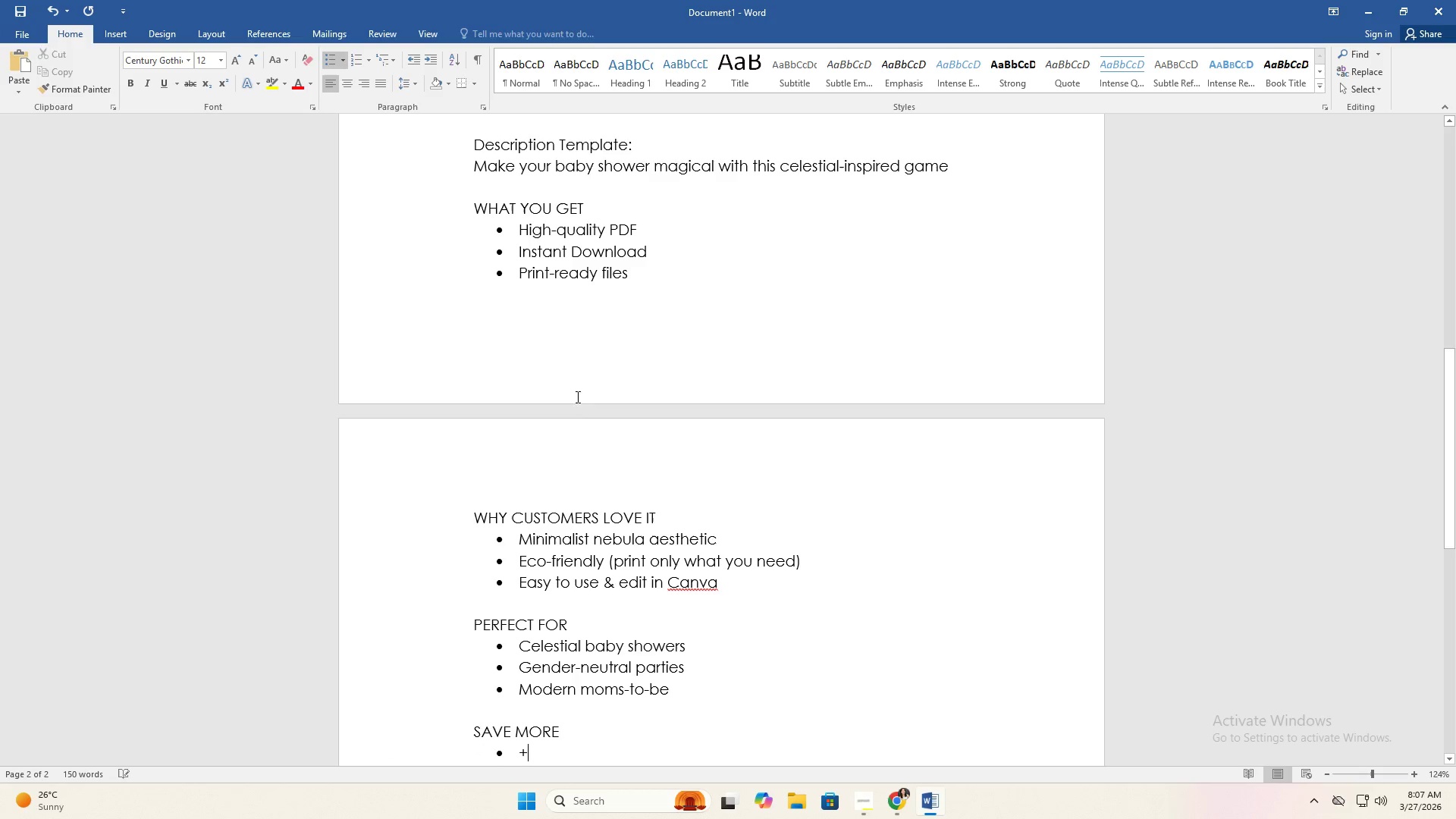 
scroll: coordinate [598, 434], scroll_direction: down, amount: 1.0
 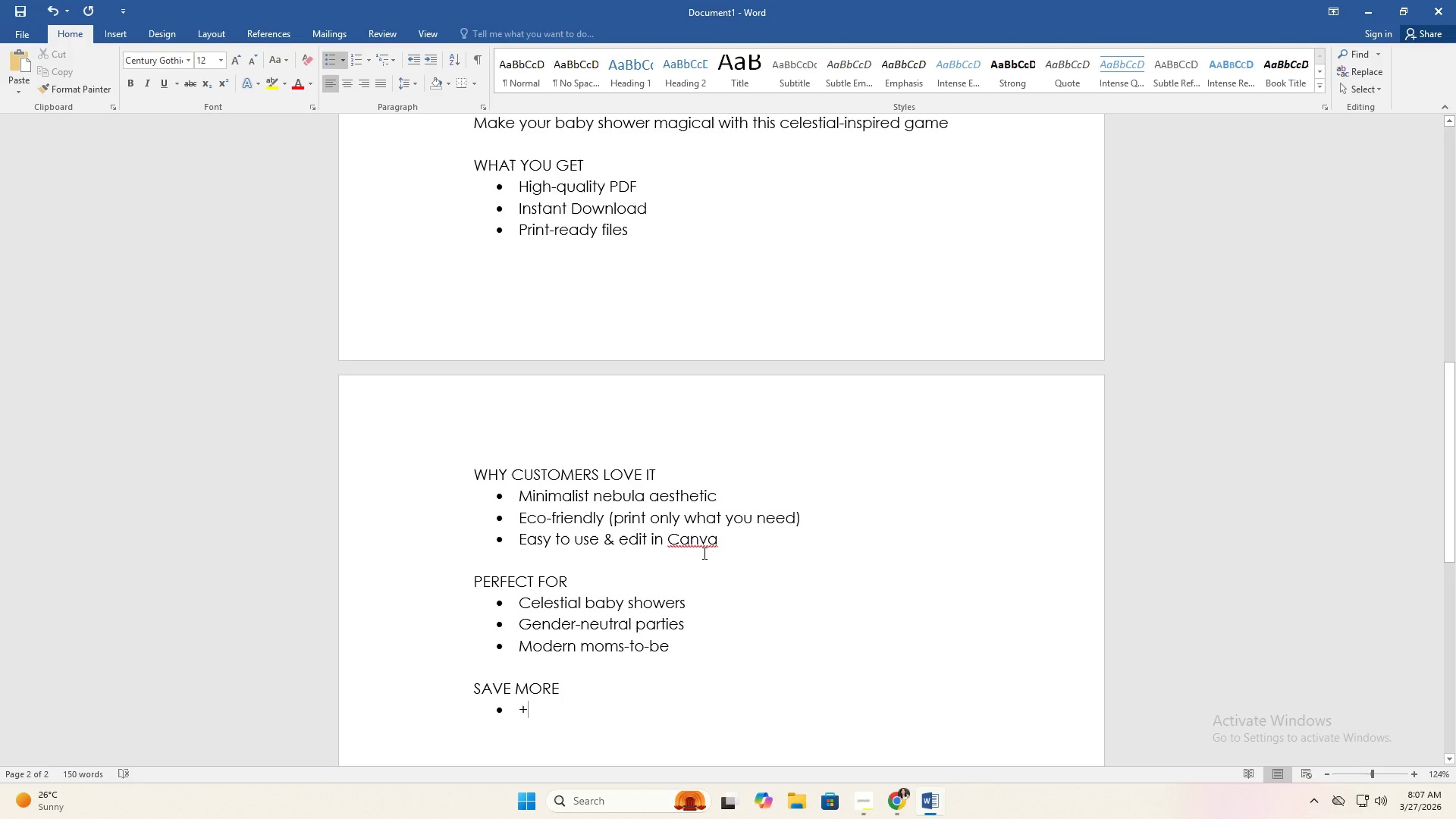 
key(Backspace)
type(bUNDLE with other Nebula games and save upo)
key(Backspace)
type( to 50&)
key(Backspace)
type(%)
 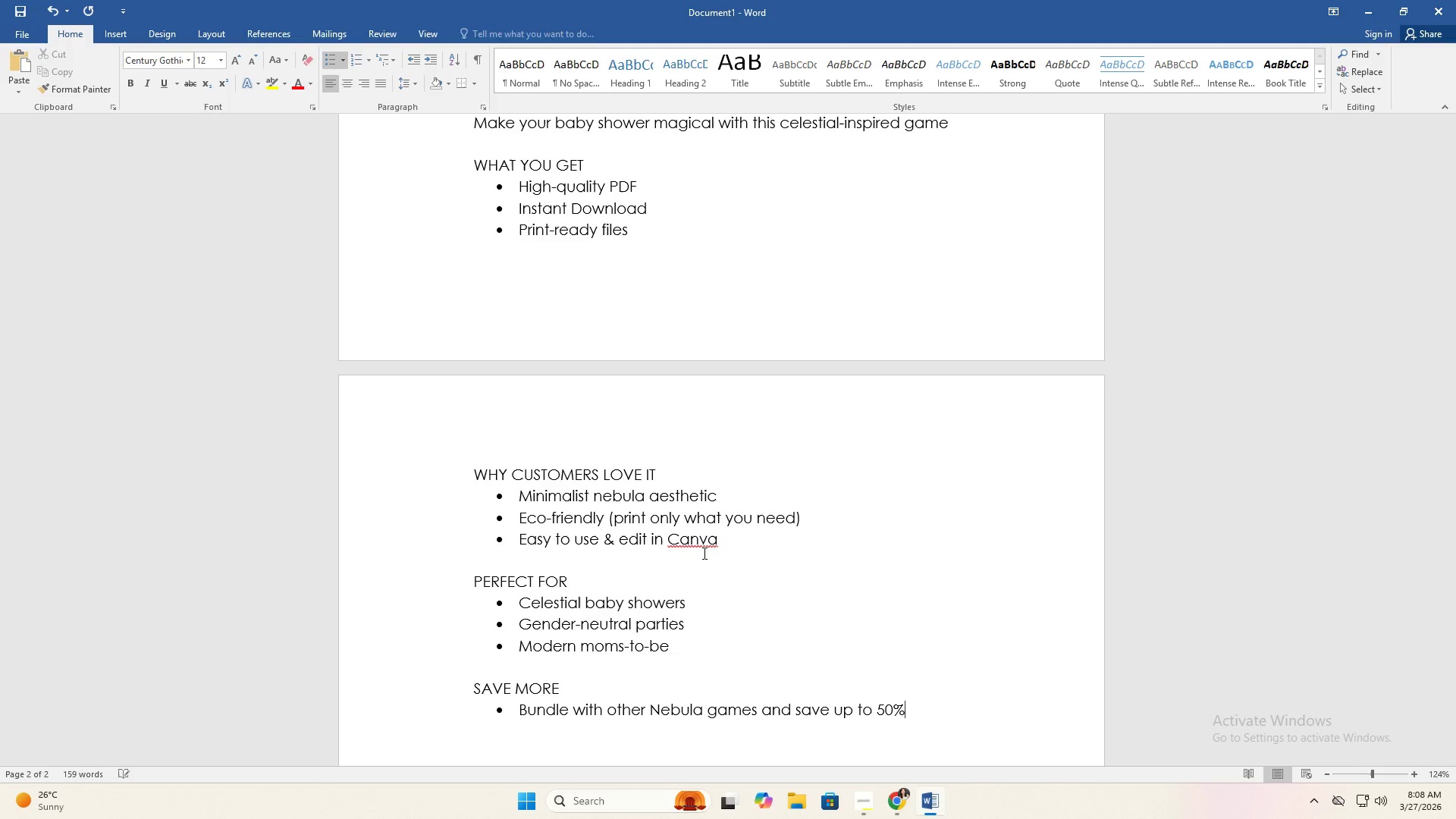 
hold_key(key=ShiftRight, duration=1.5)
 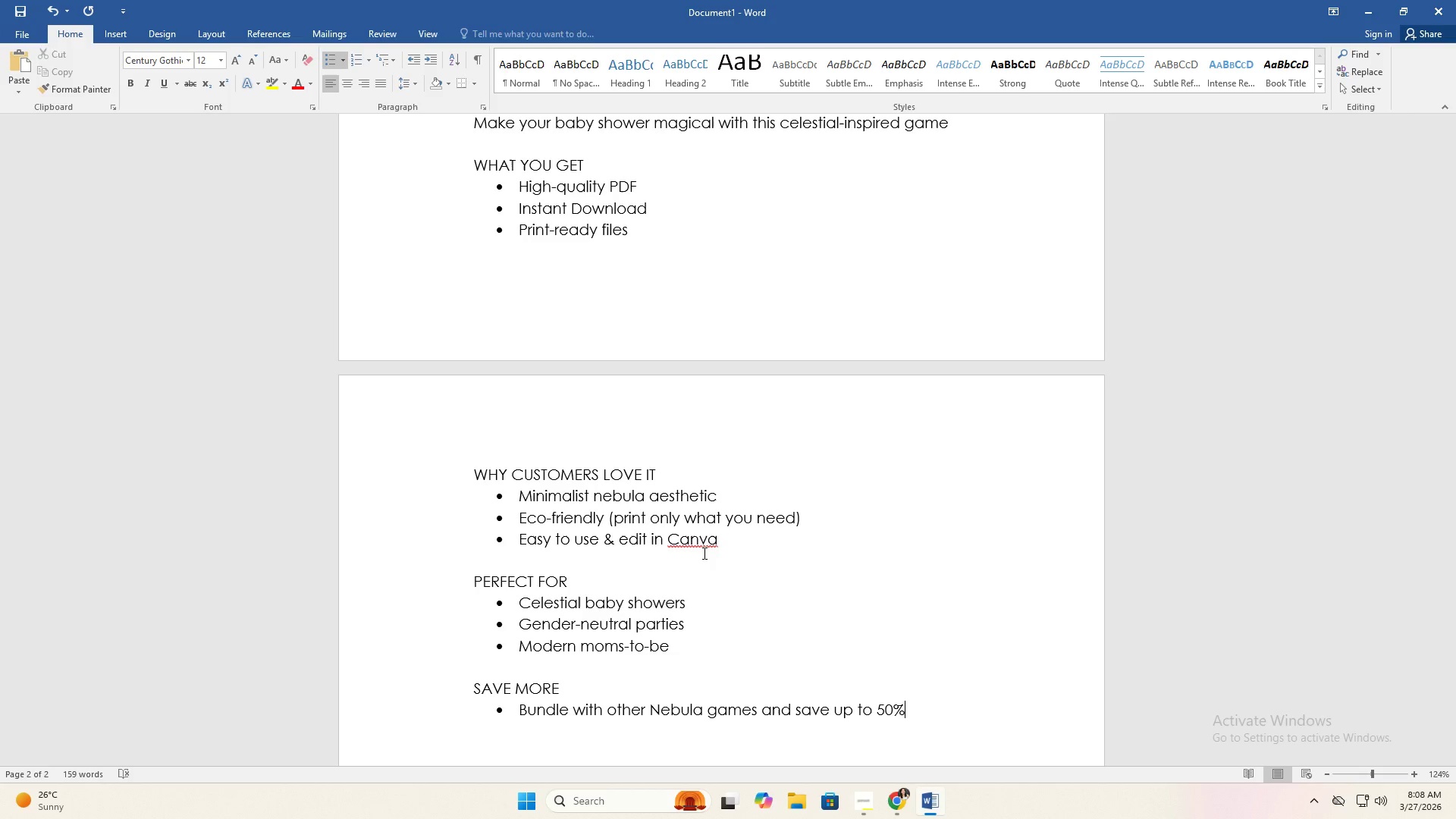 
hold_key(key=ShiftRight, duration=1.53)
 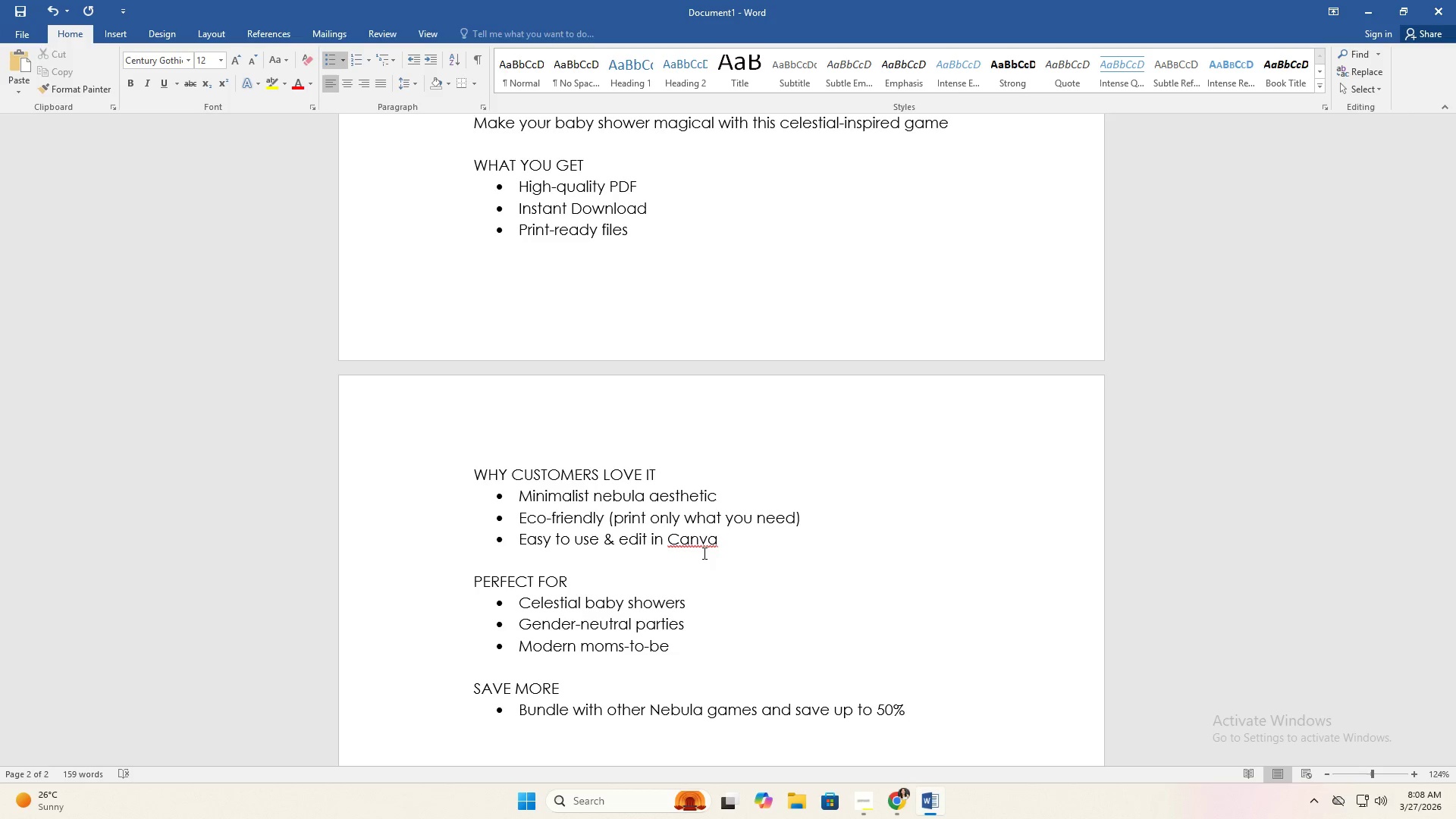 
key(Shift+1)
 